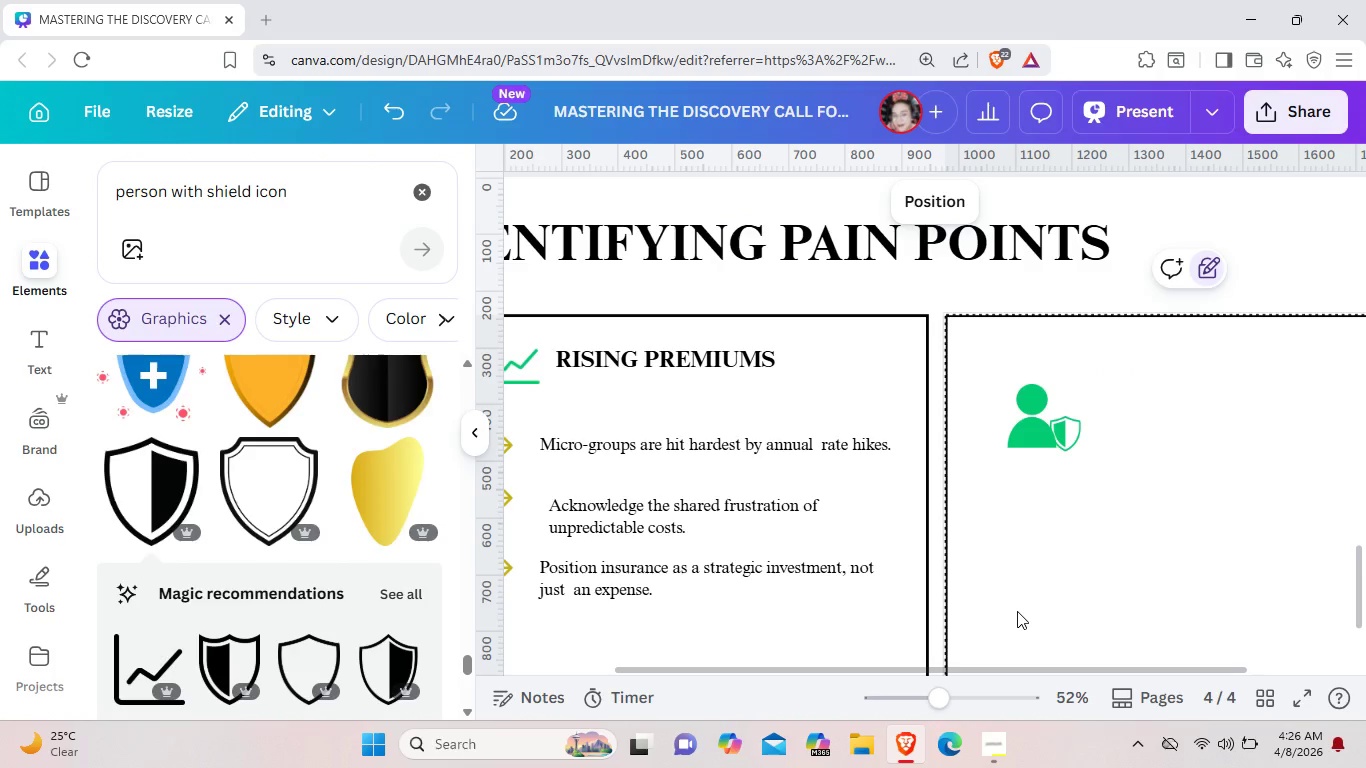 
wait(8.52)
 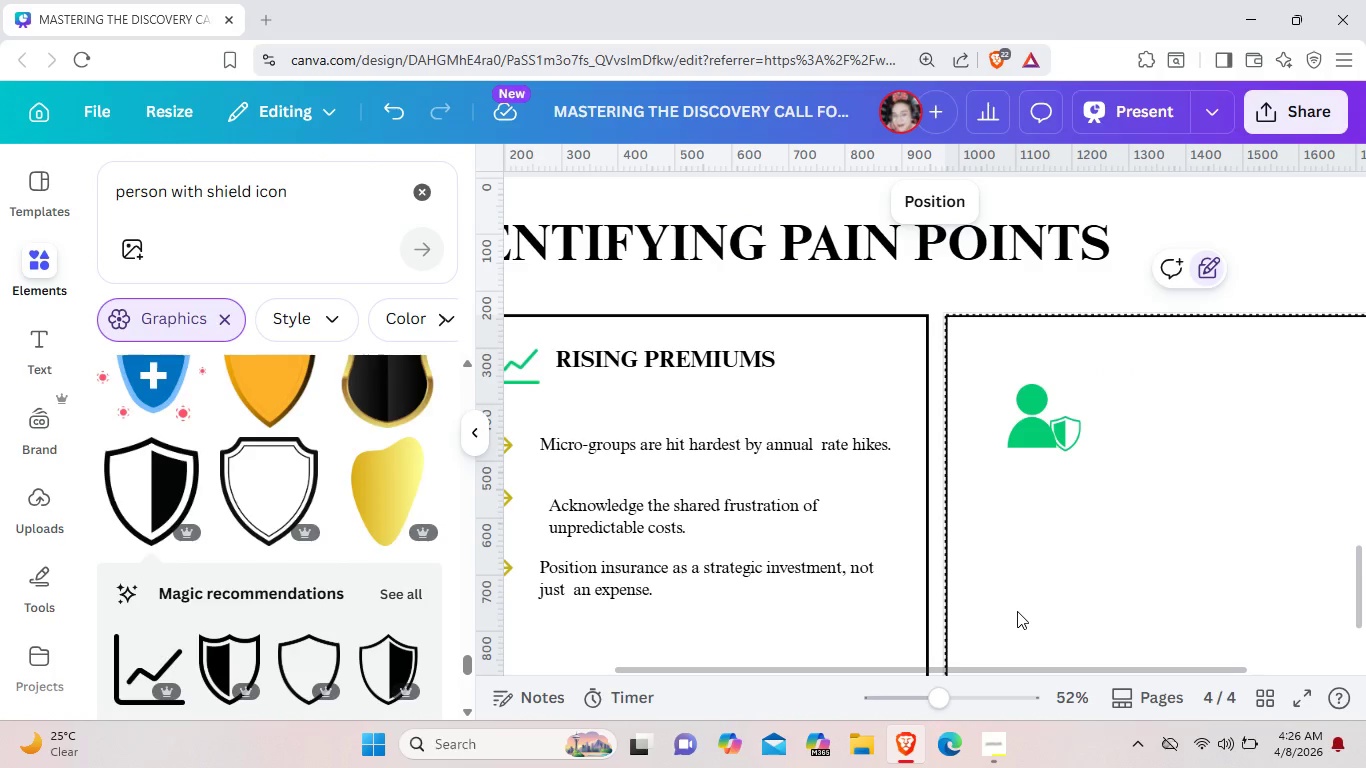 
left_click_drag(start_coordinate=[1044, 419], to_coordinate=[1024, 386])
 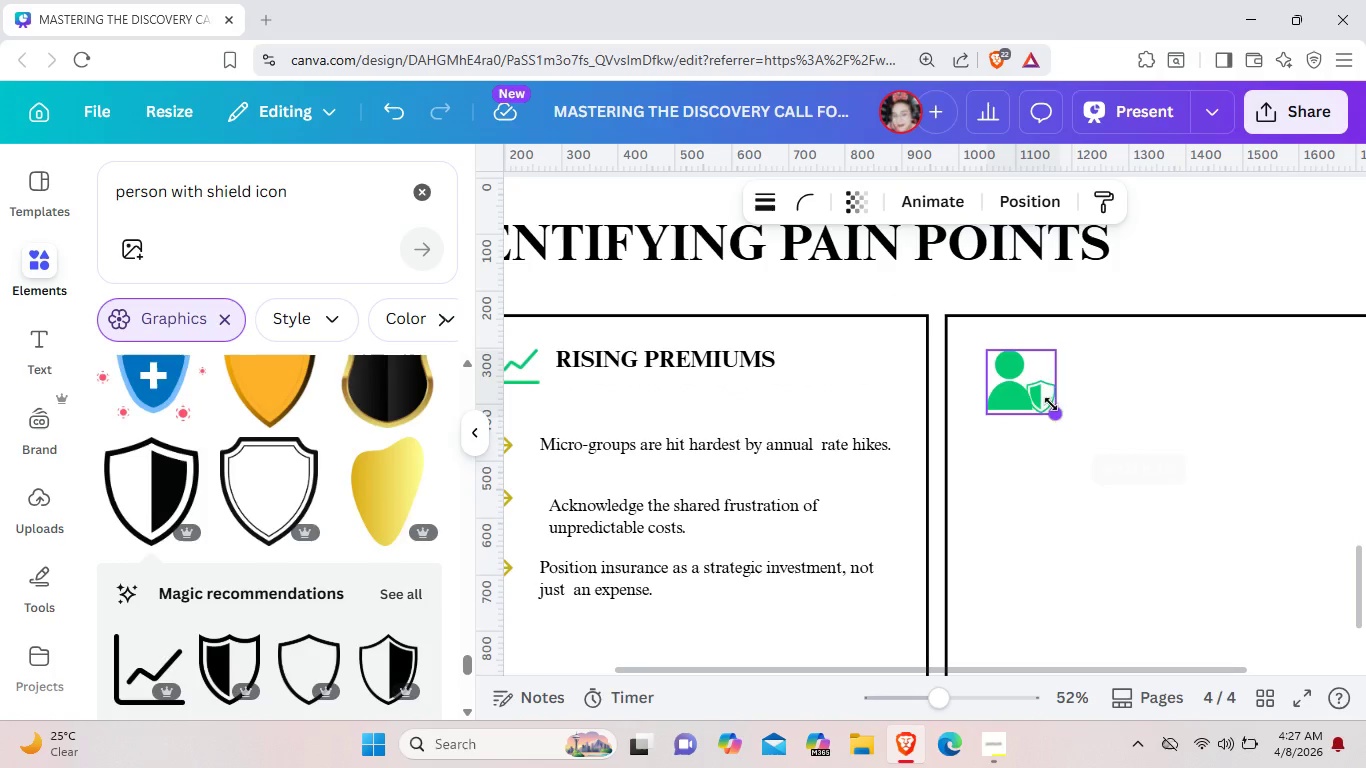 
left_click_drag(start_coordinate=[1062, 419], to_coordinate=[1046, 401])
 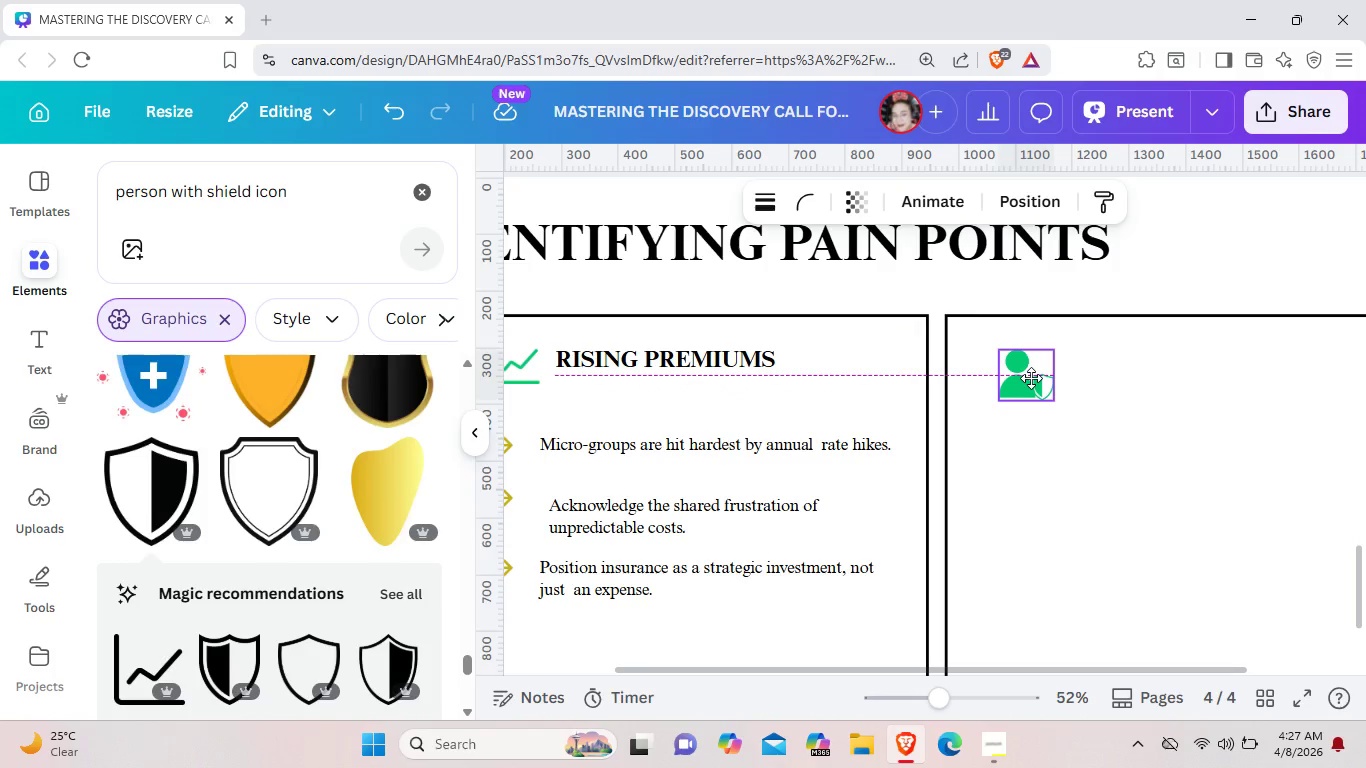 
left_click_drag(start_coordinate=[1019, 378], to_coordinate=[1031, 378])
 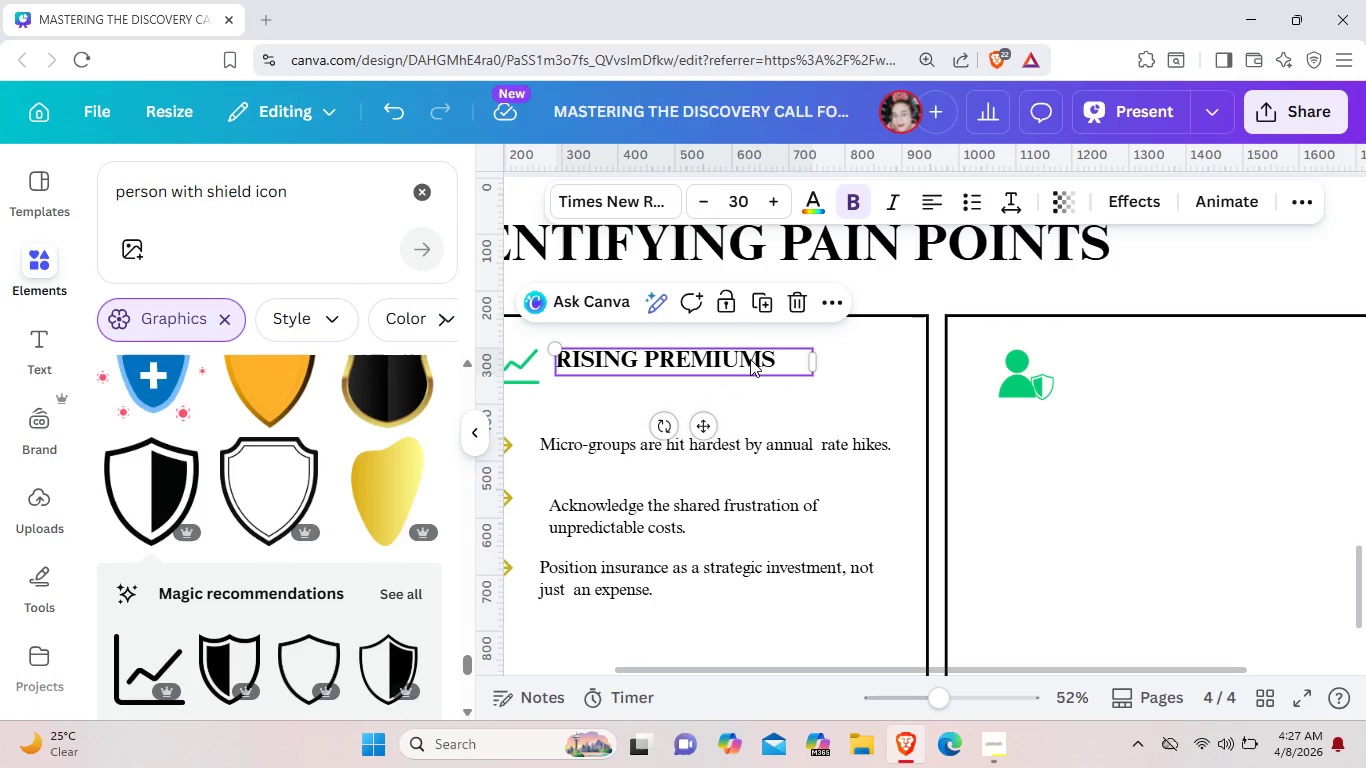 
left_click([750, 359])
 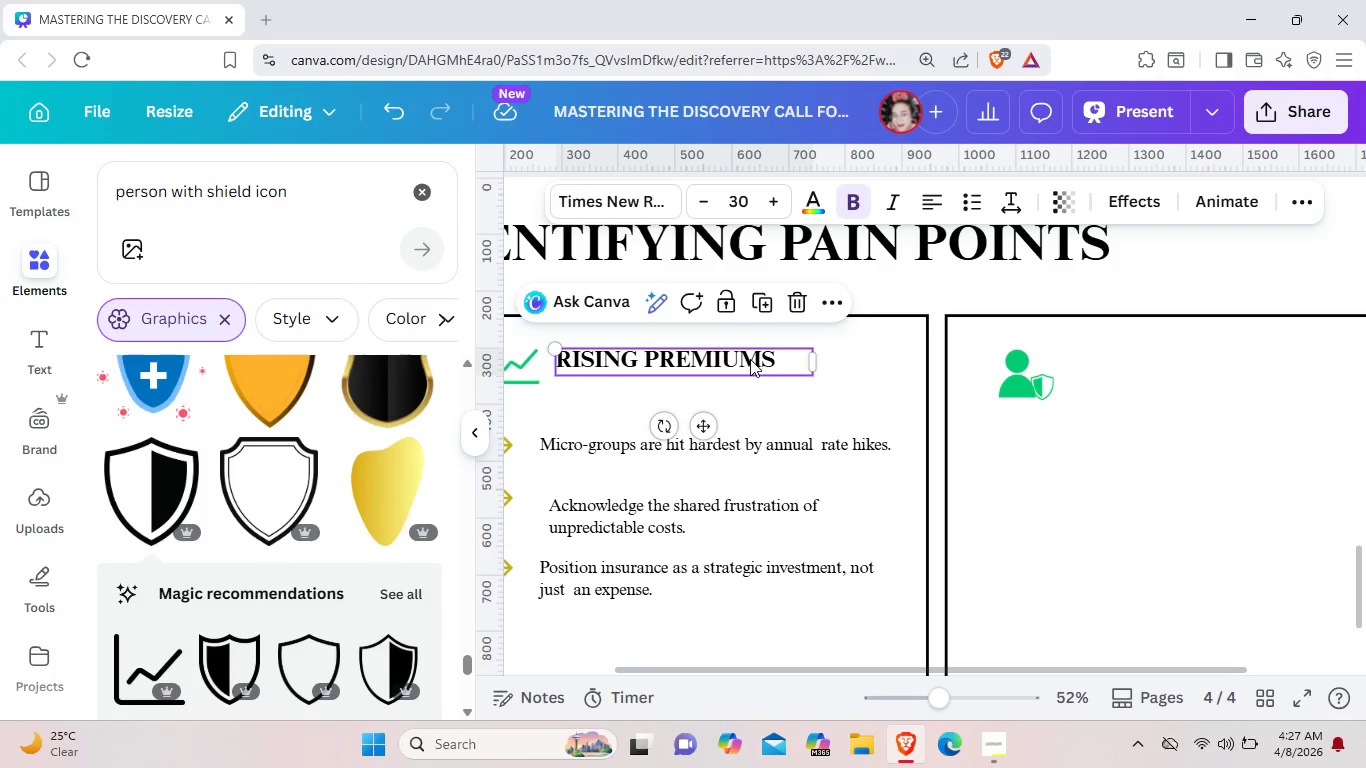 
key(Control+C)
 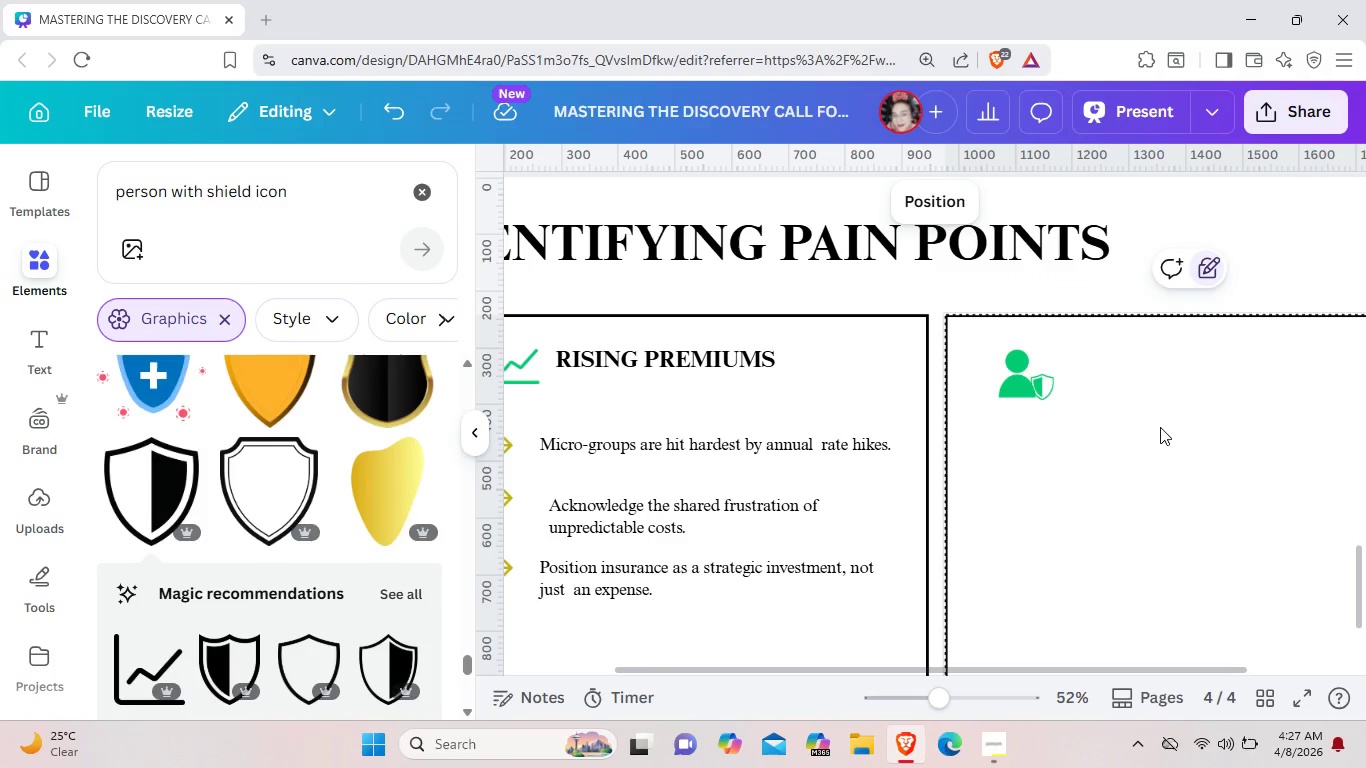 
left_click([1160, 427])
 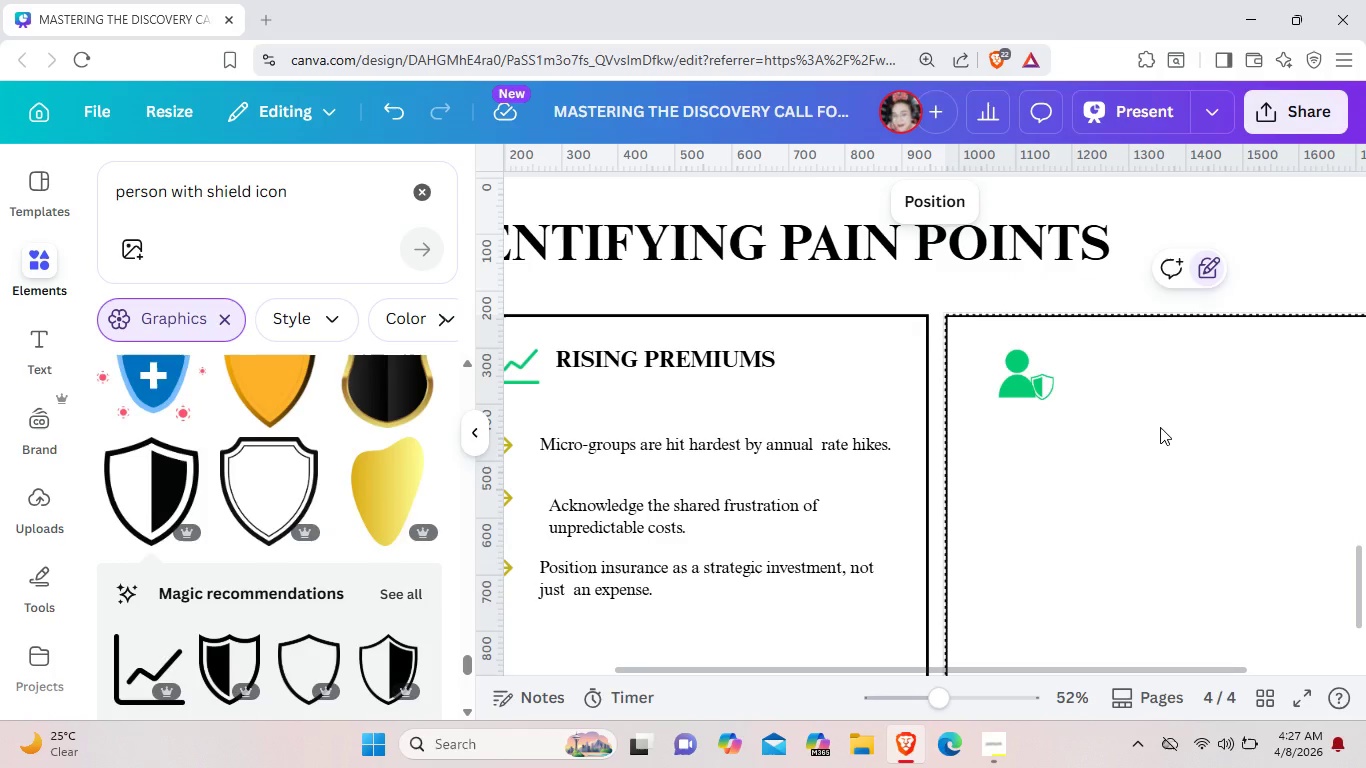 
key(Control+V)
 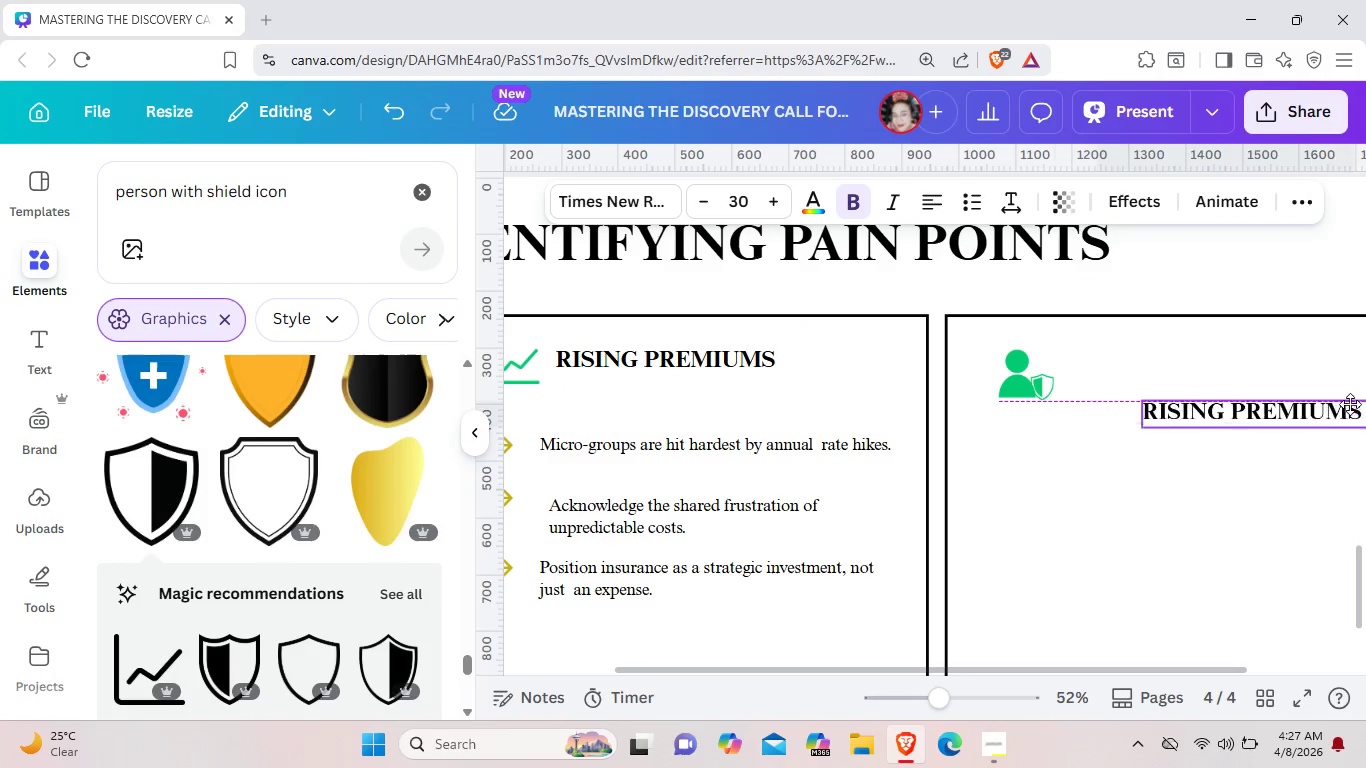 
left_click_drag(start_coordinate=[757, 368], to_coordinate=[1262, 368])
 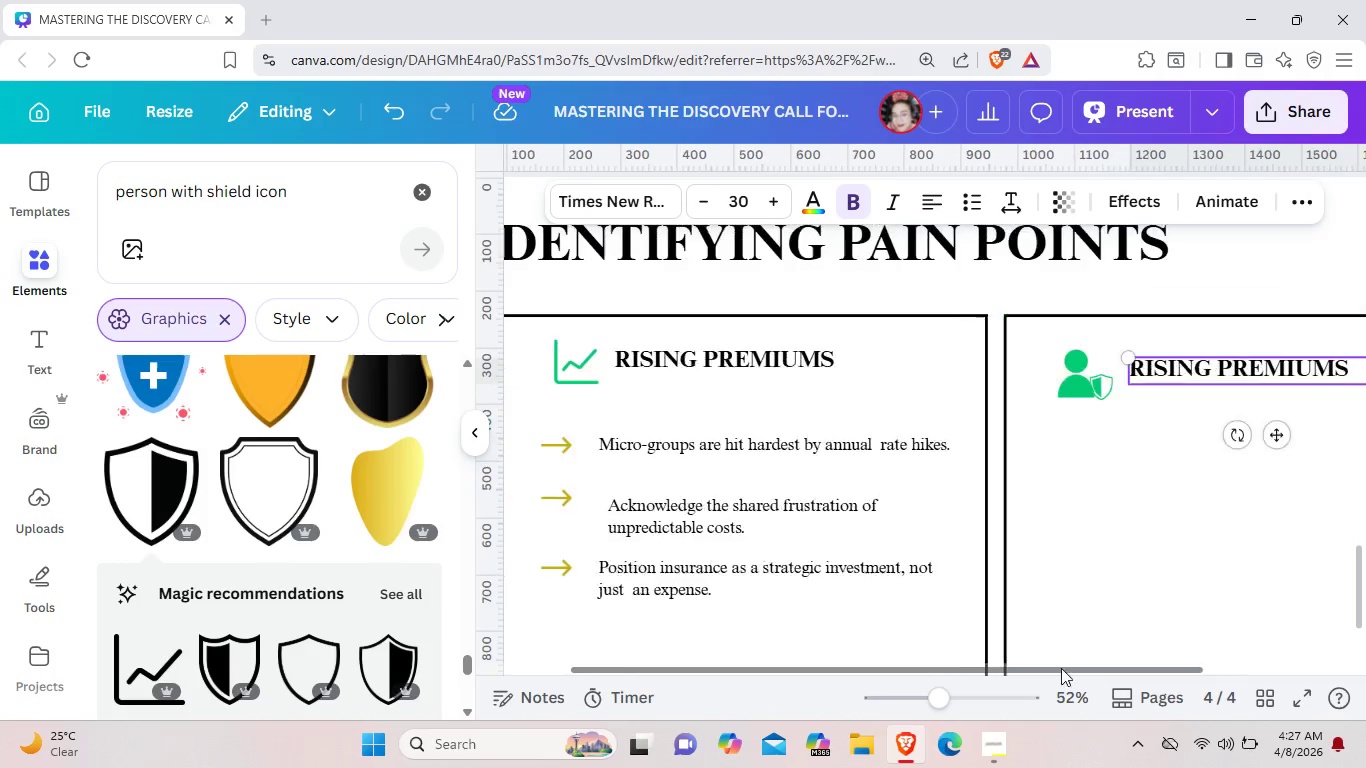 
left_click_drag(start_coordinate=[1122, 675], to_coordinate=[1127, 665])
 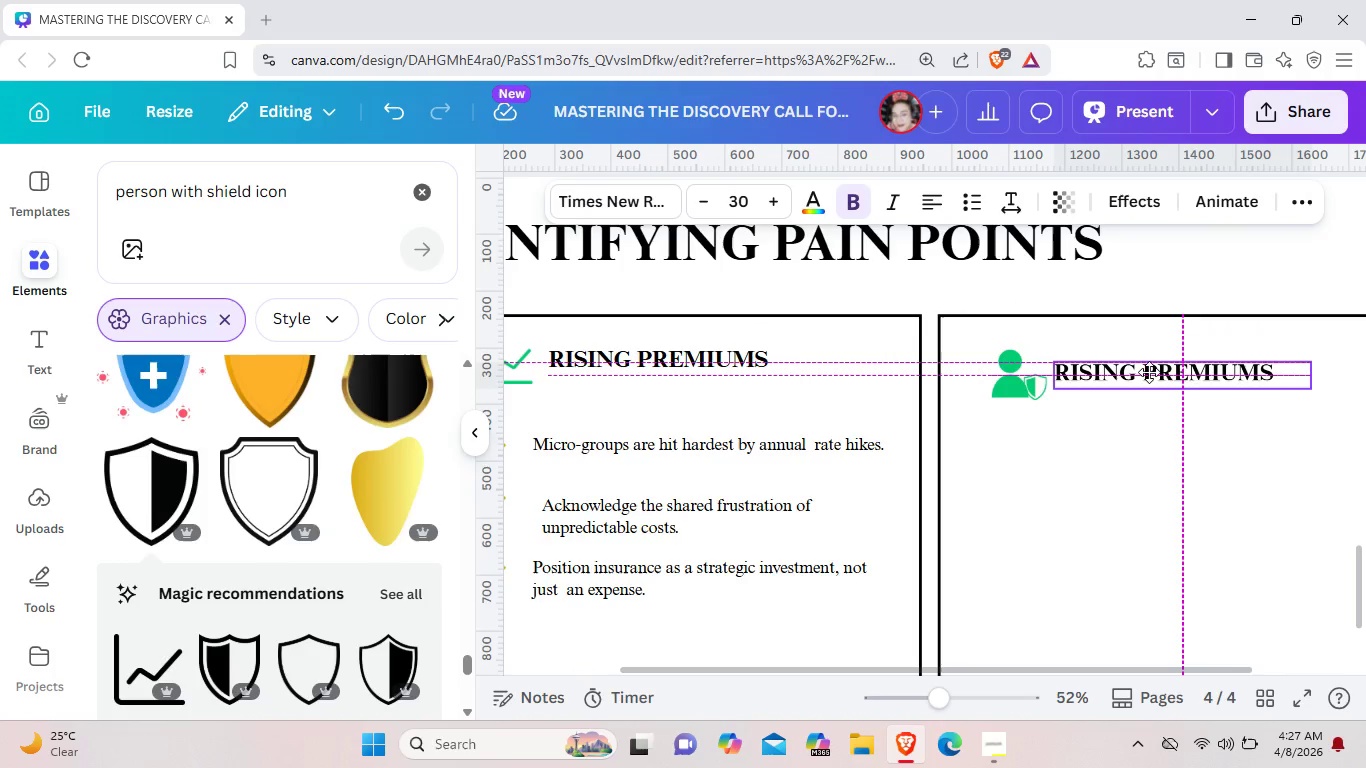 
left_click_drag(start_coordinate=[1153, 363], to_coordinate=[1164, 365])
 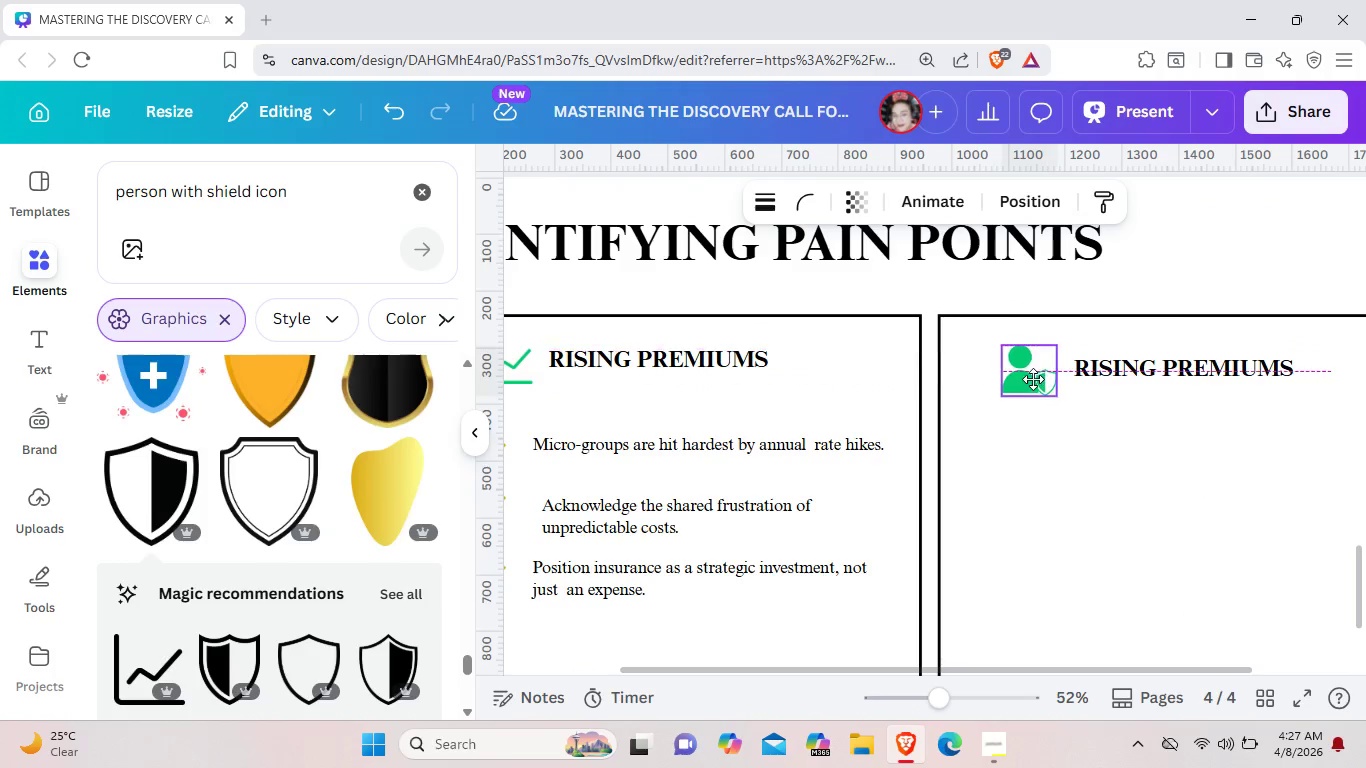 
left_click_drag(start_coordinate=[1024, 383], to_coordinate=[1033, 379])
 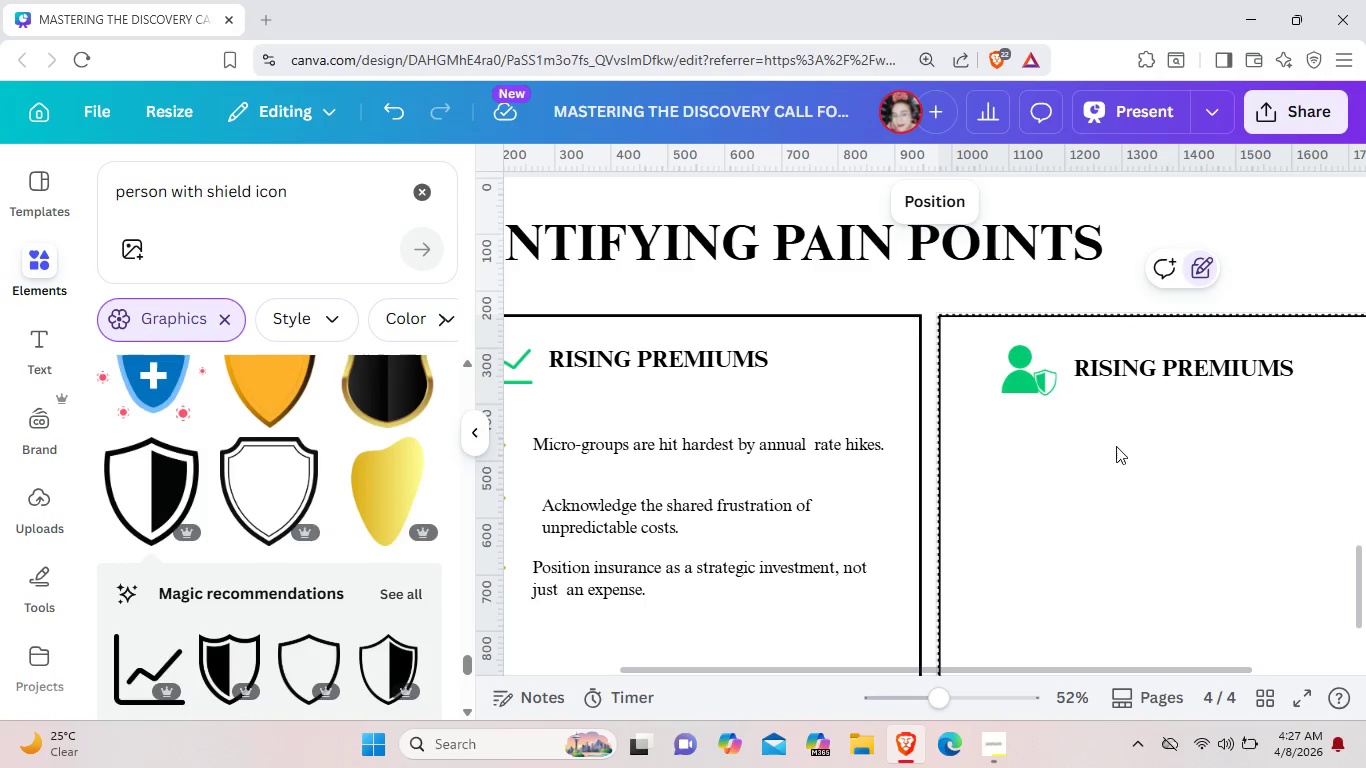 
left_click([1099, 440])
 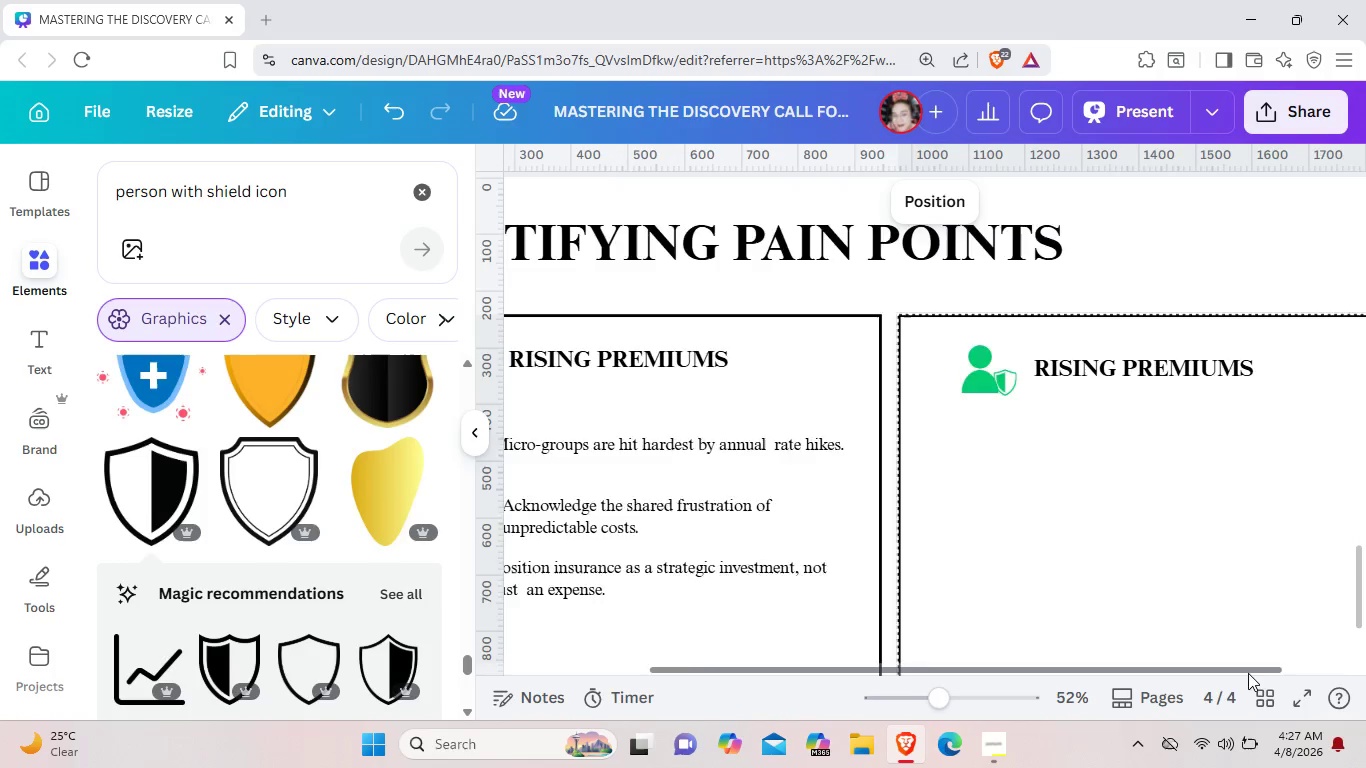 
left_click_drag(start_coordinate=[1178, 674], to_coordinate=[1287, 676])
 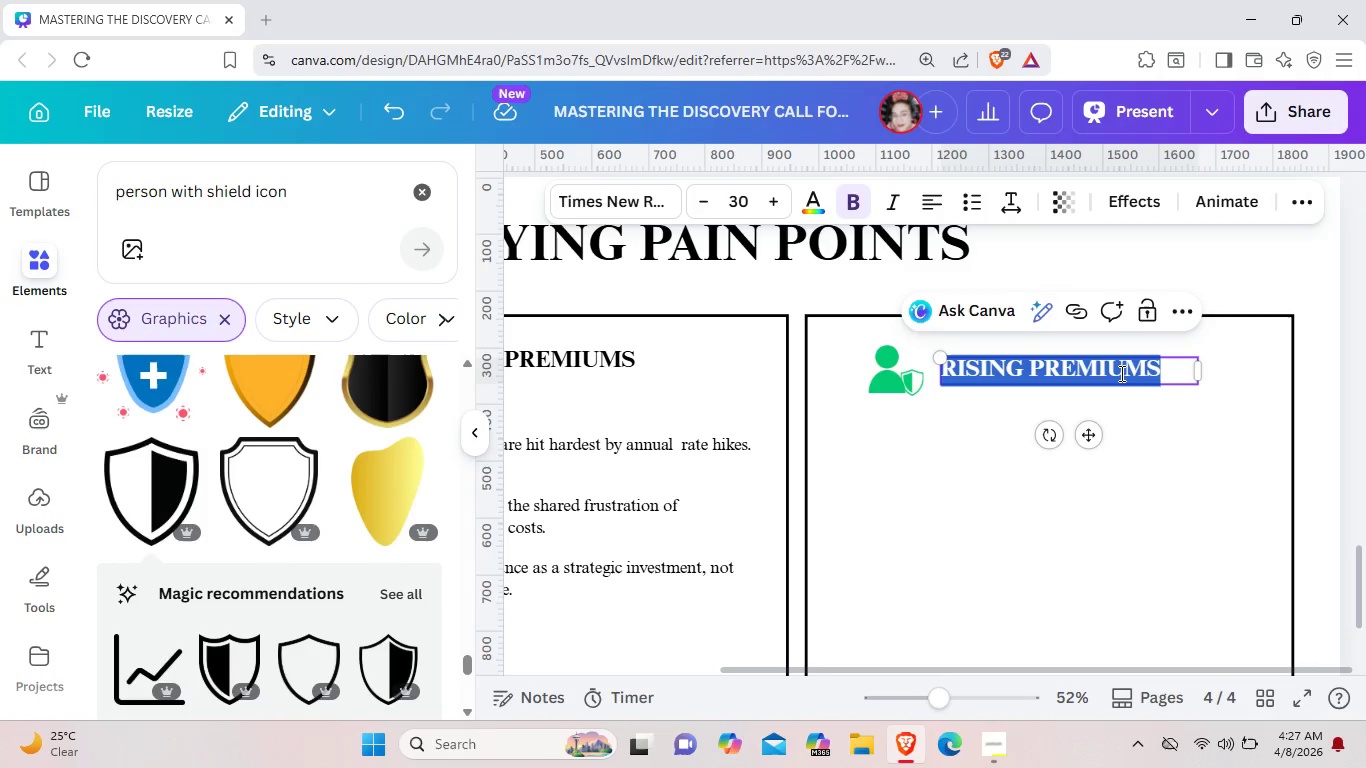 
double_click([1120, 373])
 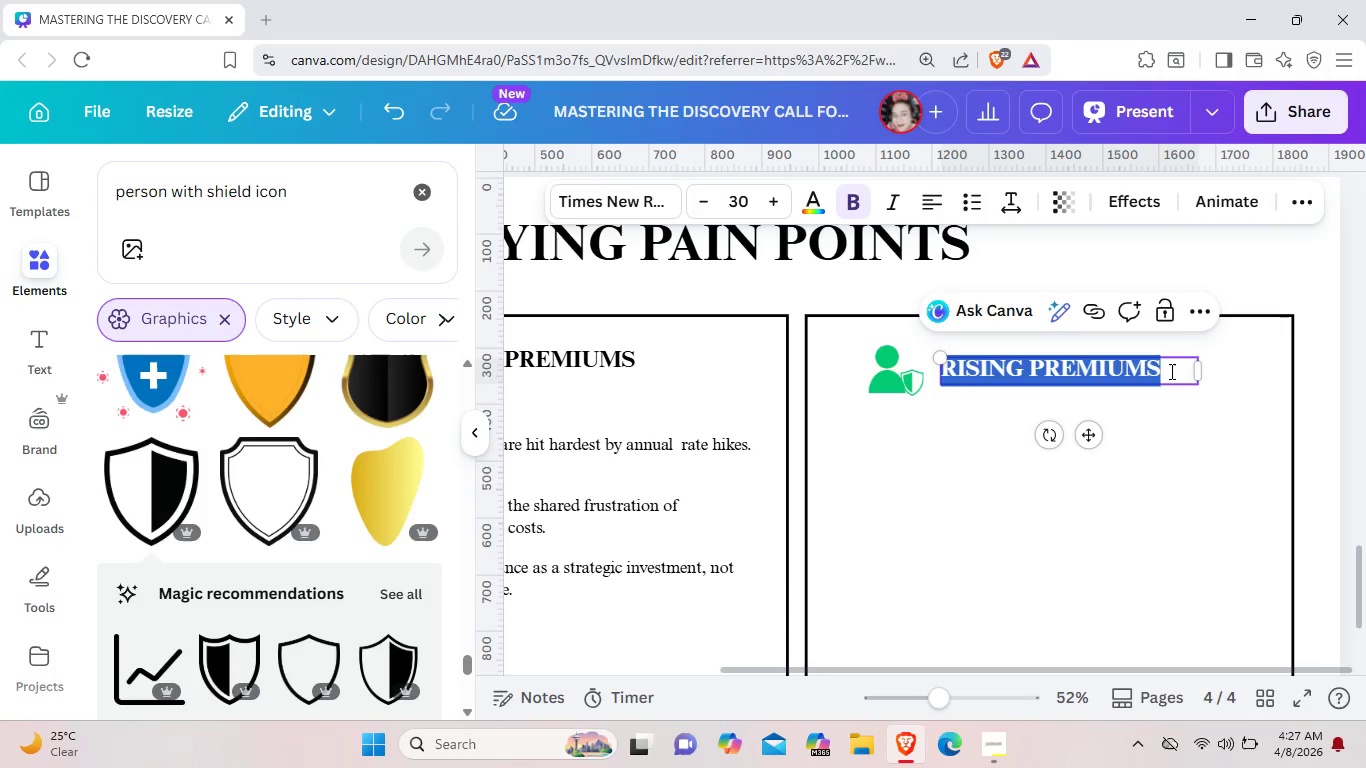 
left_click([1170, 372])
 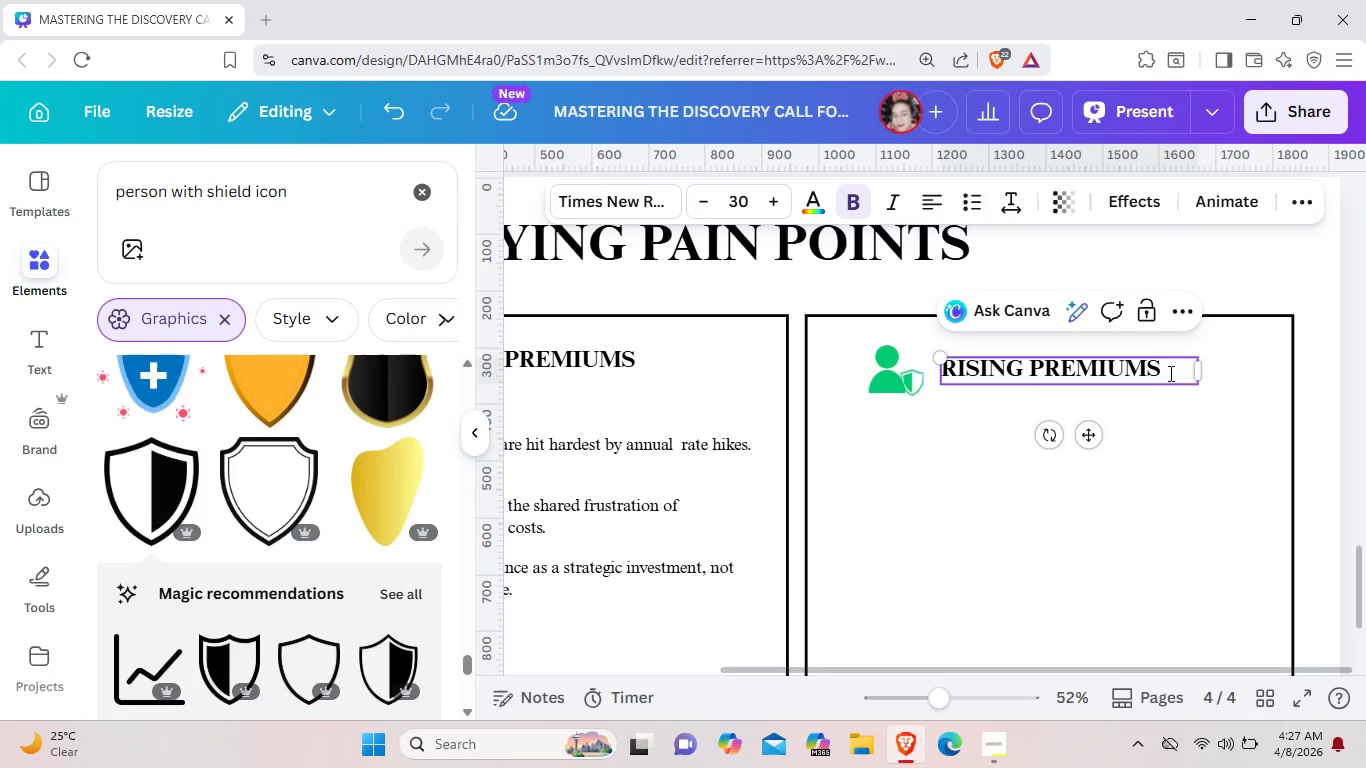 
key(Backspace)
key(Backspace)
key(Backspace)
key(Backspace)
key(Backspace)
key(Backspace)
key(Backspace)
key(Backspace)
key(Backspace)
key(Backspace)
key(Backspace)
key(Backspace)
key(Backspace)
key(Backspace)
key(Backspace)
type(e,)
key(Backspace)
key(Backspace)
type(EMPLOYEE)
 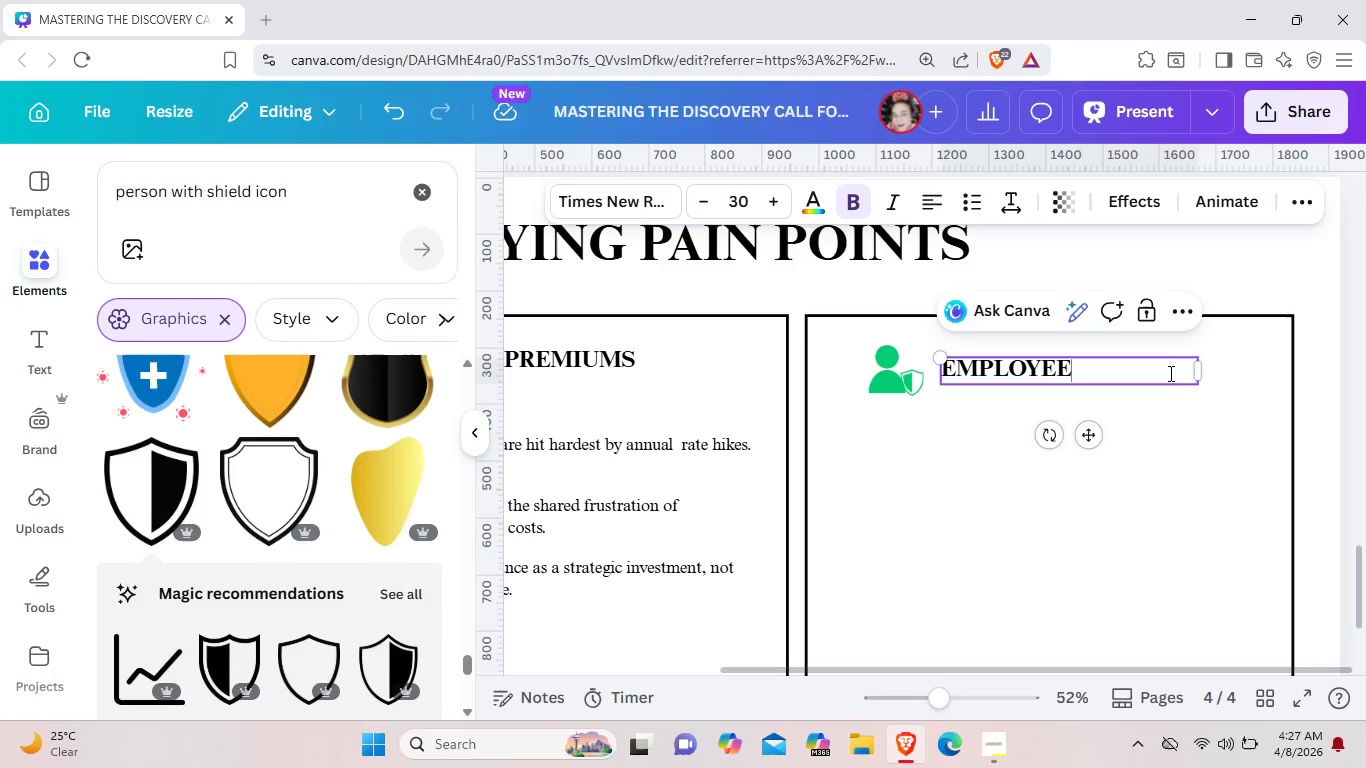 
left_click([1169, 373])
 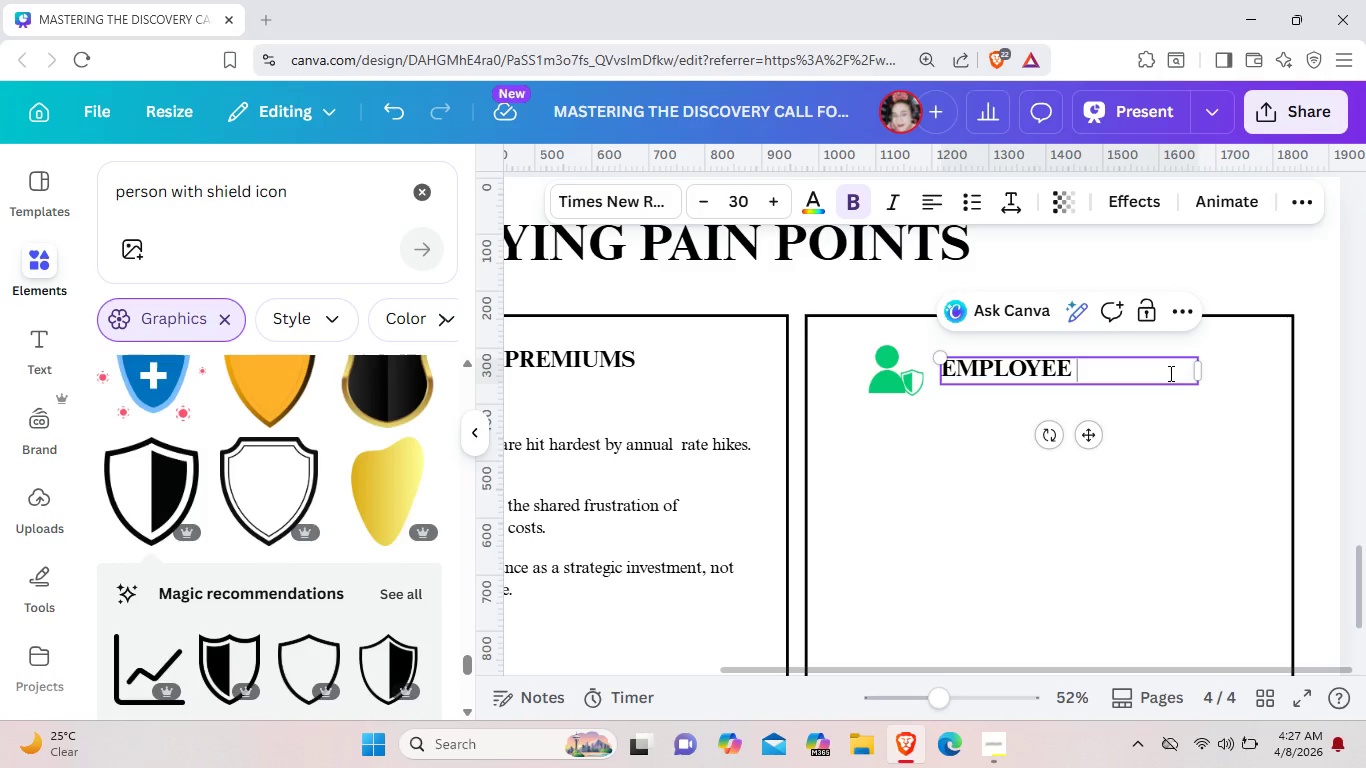 
type( RETENTION)
 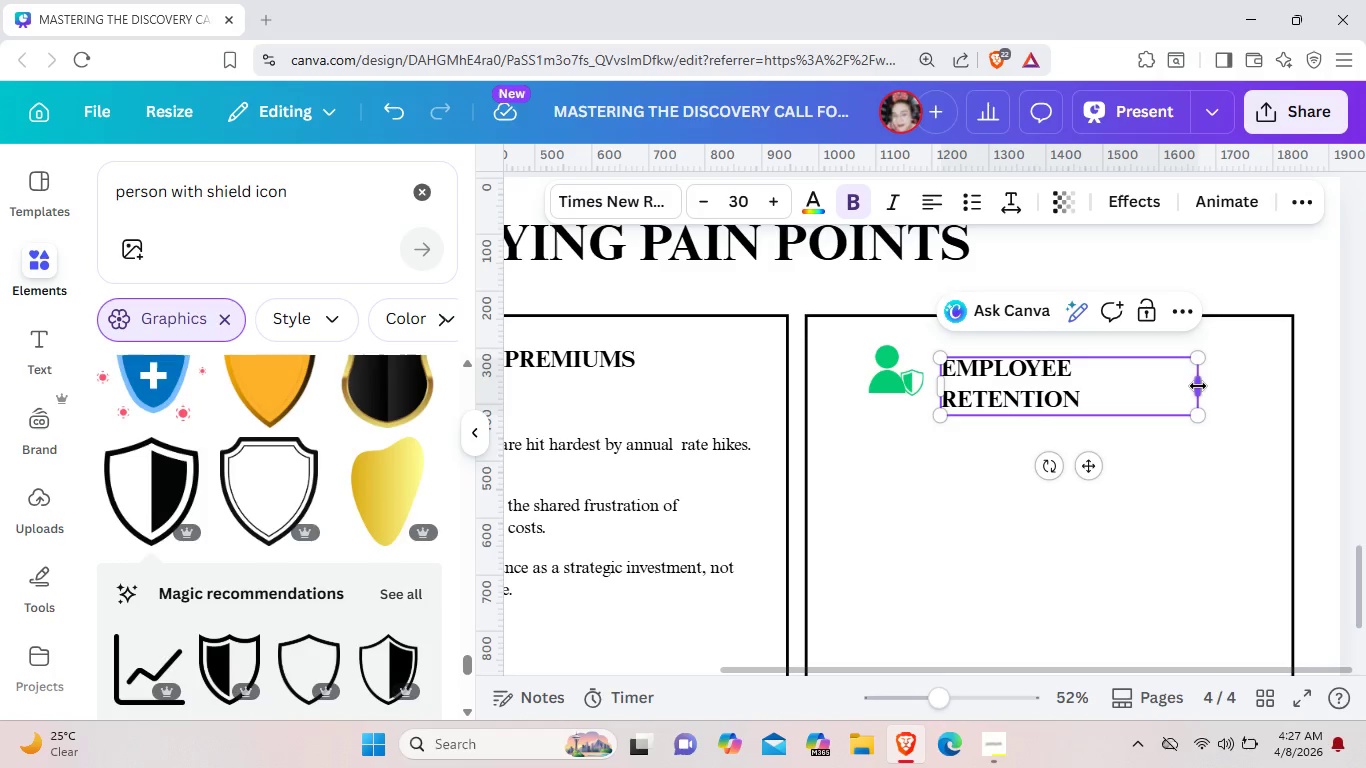 
left_click([1198, 386])
 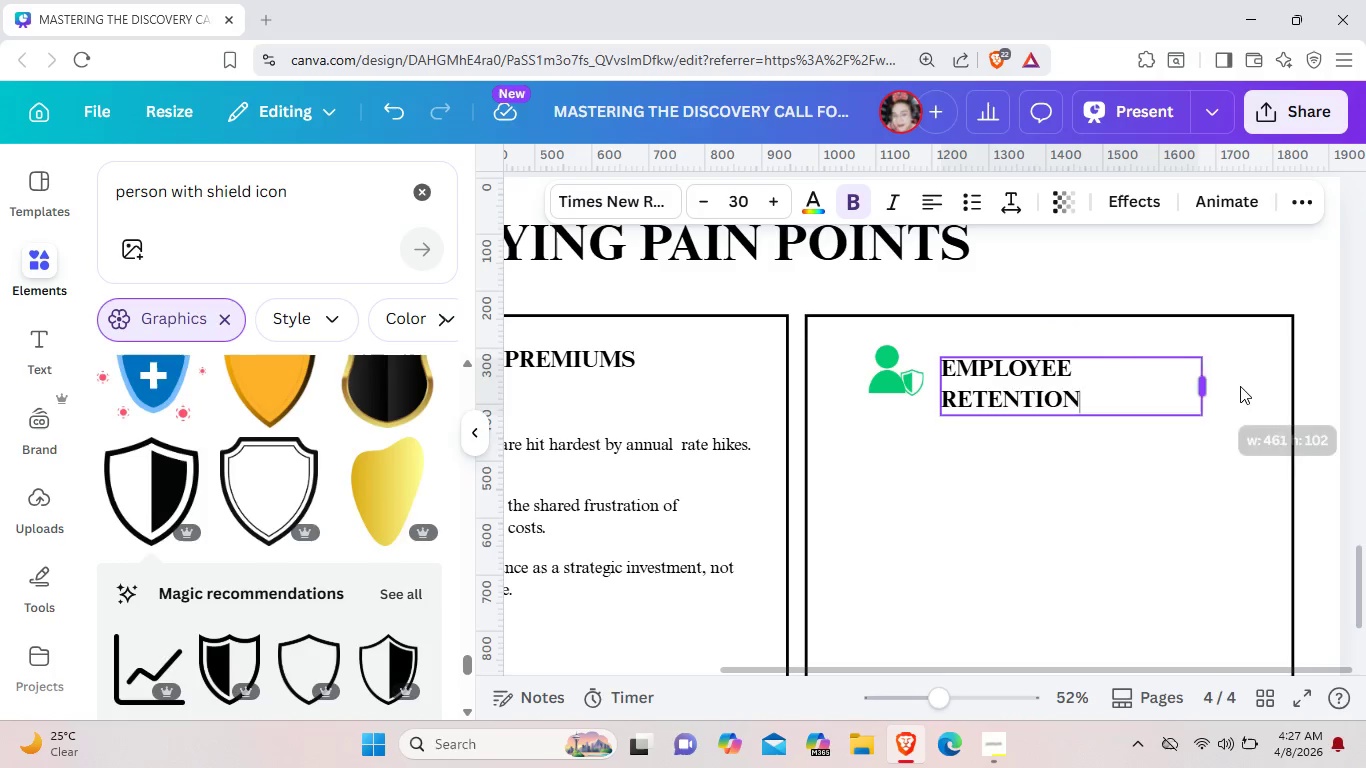 
left_click_drag(start_coordinate=[1198, 386], to_coordinate=[1240, 386])
 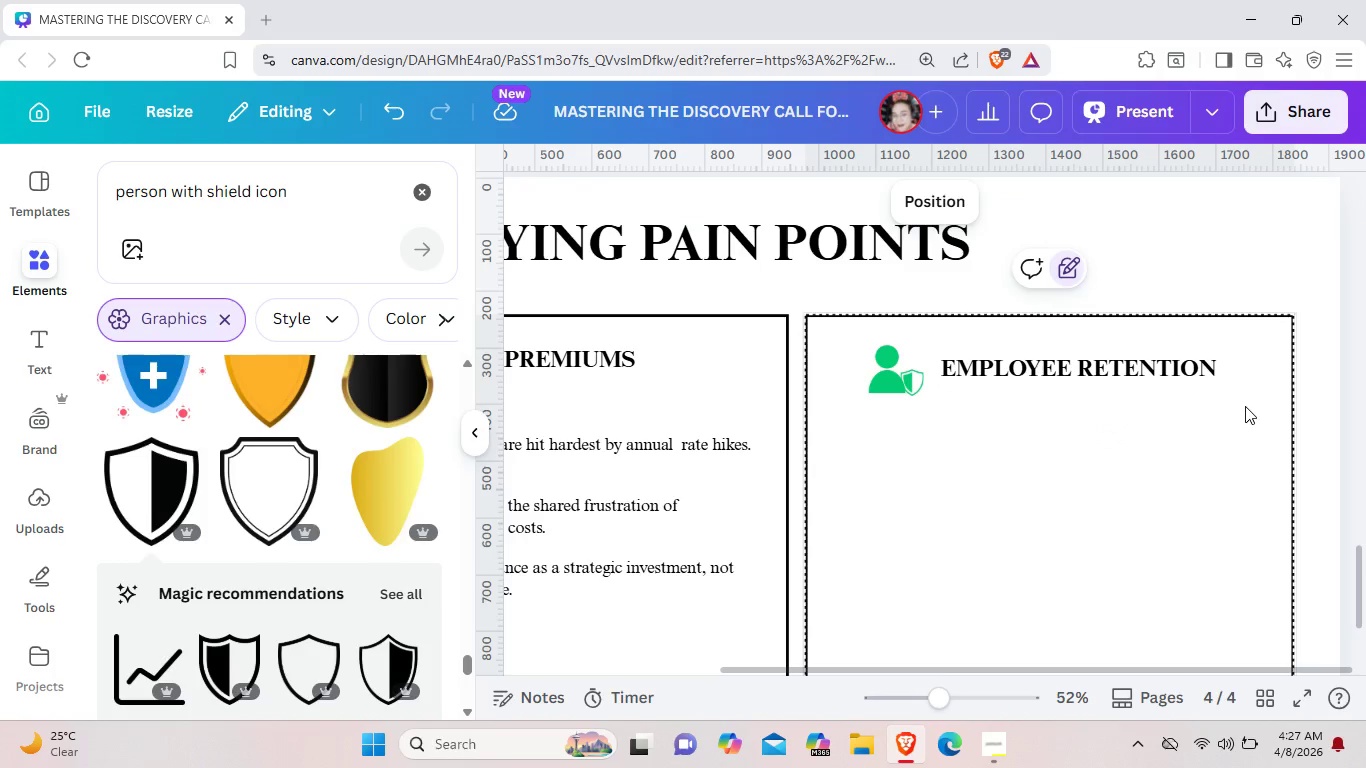 
left_click([1245, 406])
 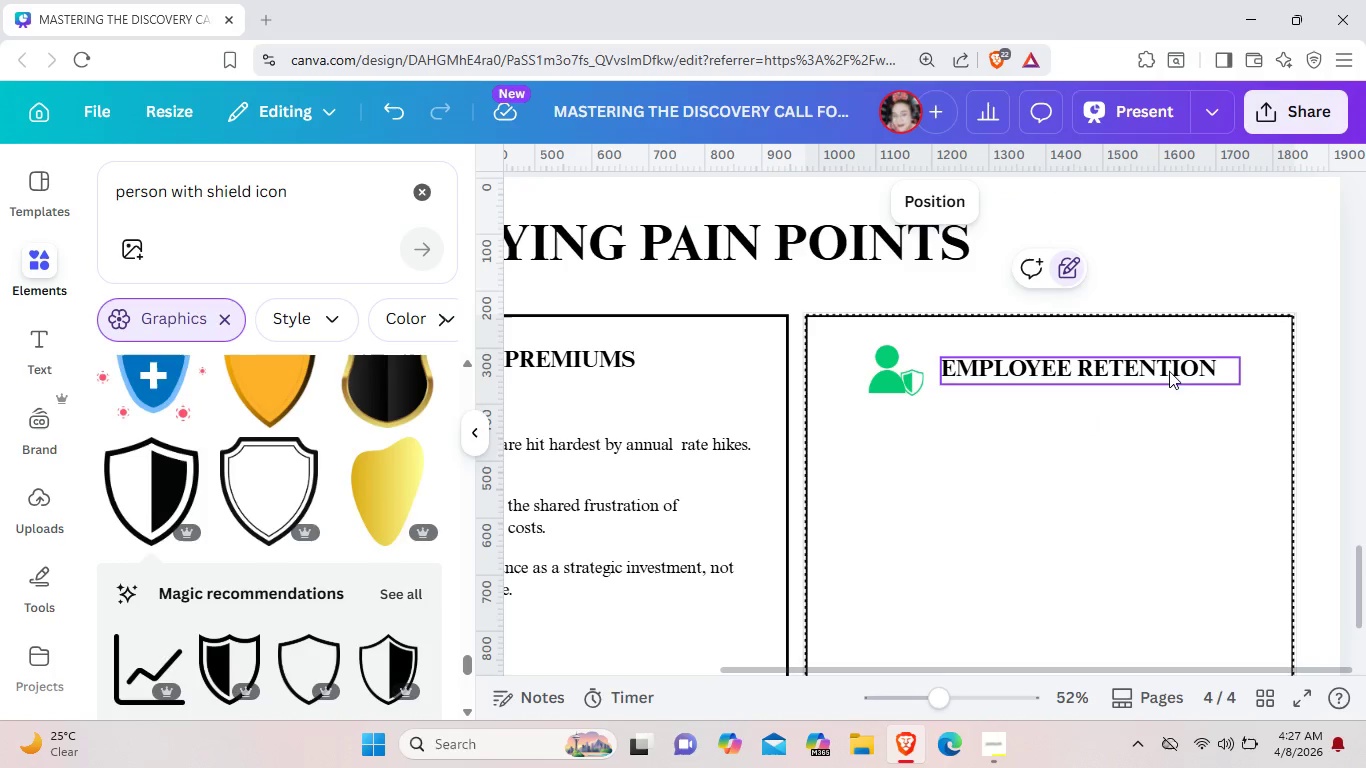 
left_click([1169, 367])
 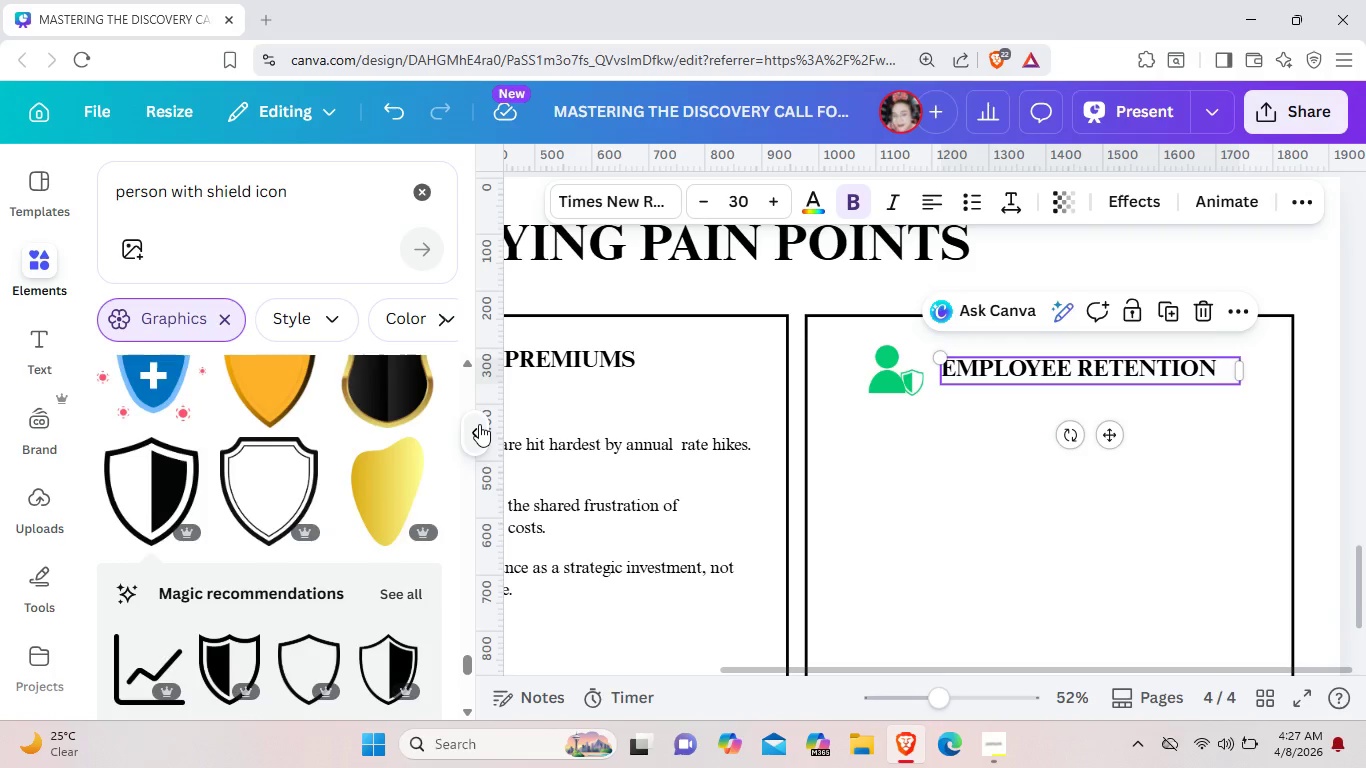 
left_click([479, 424])
 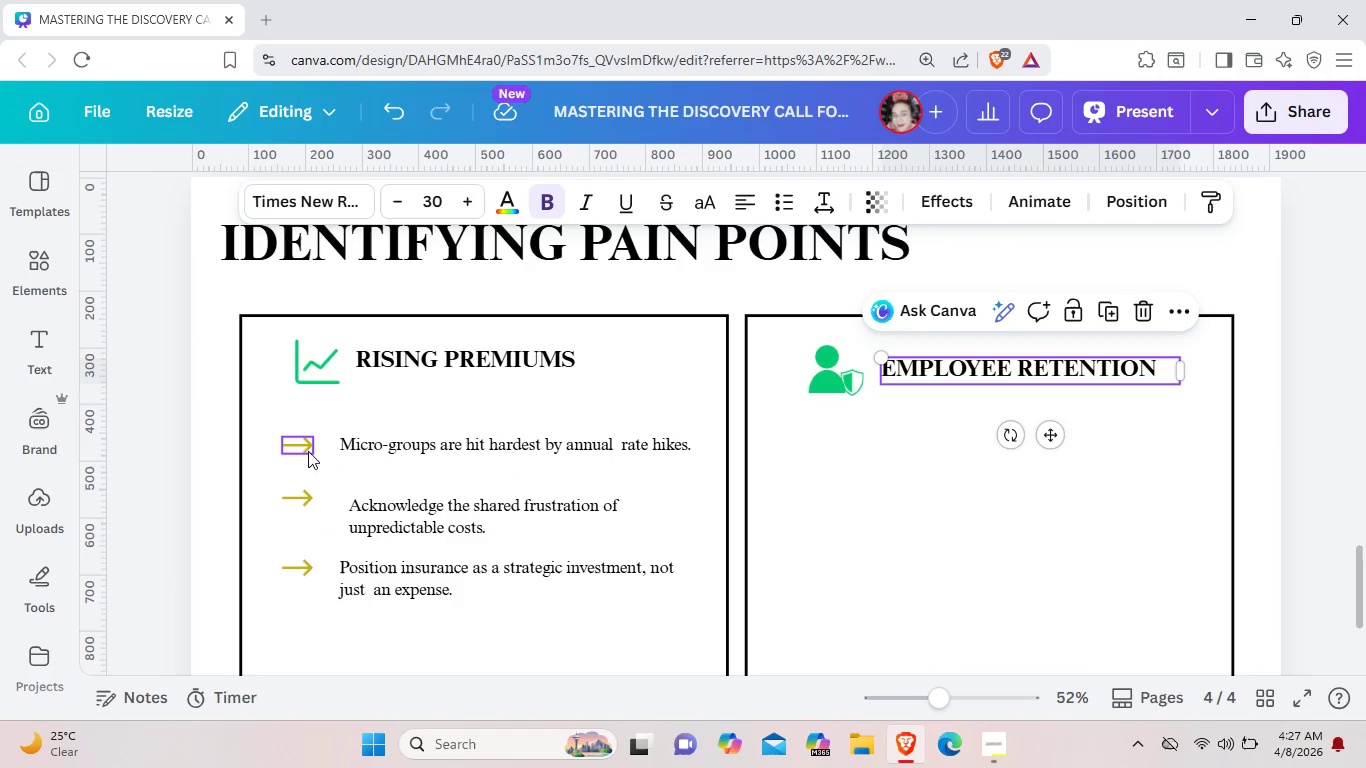 
left_click([309, 449])
 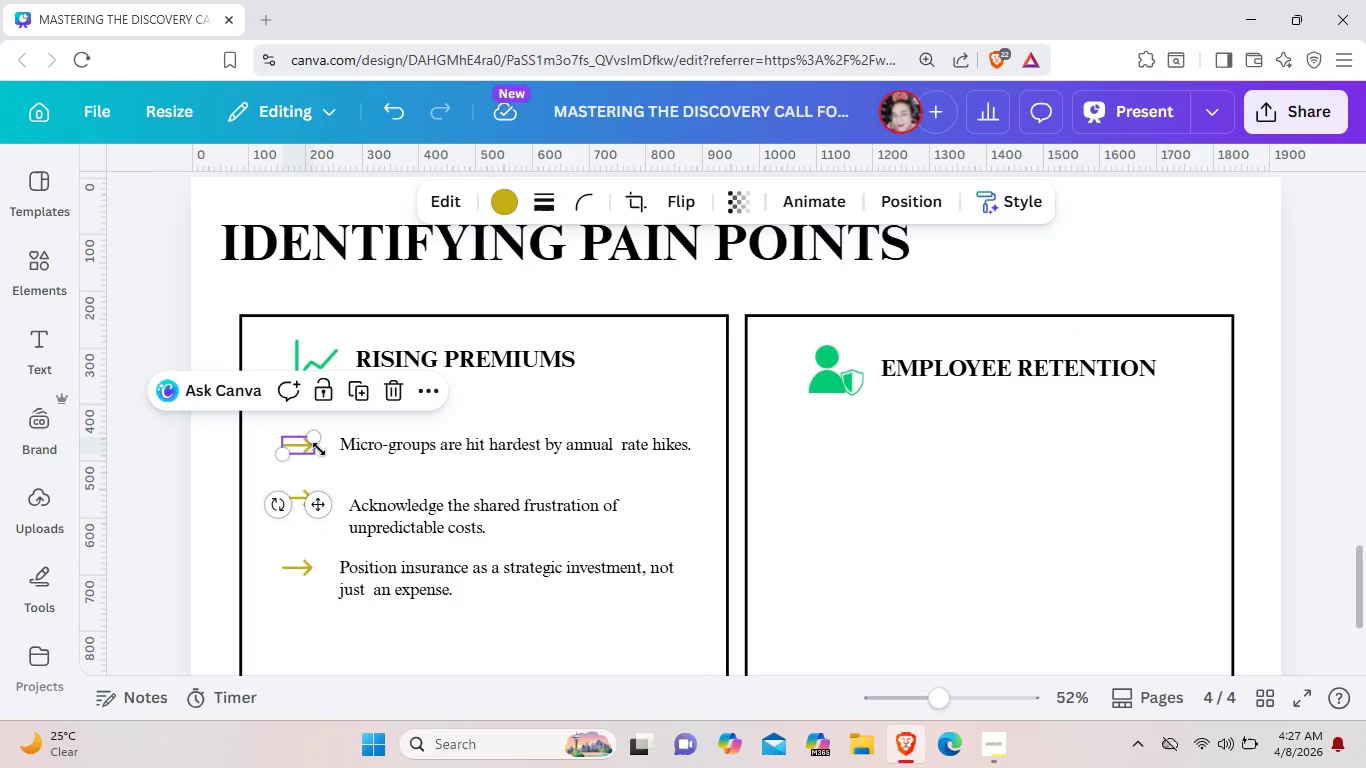 
key(Control+C)
 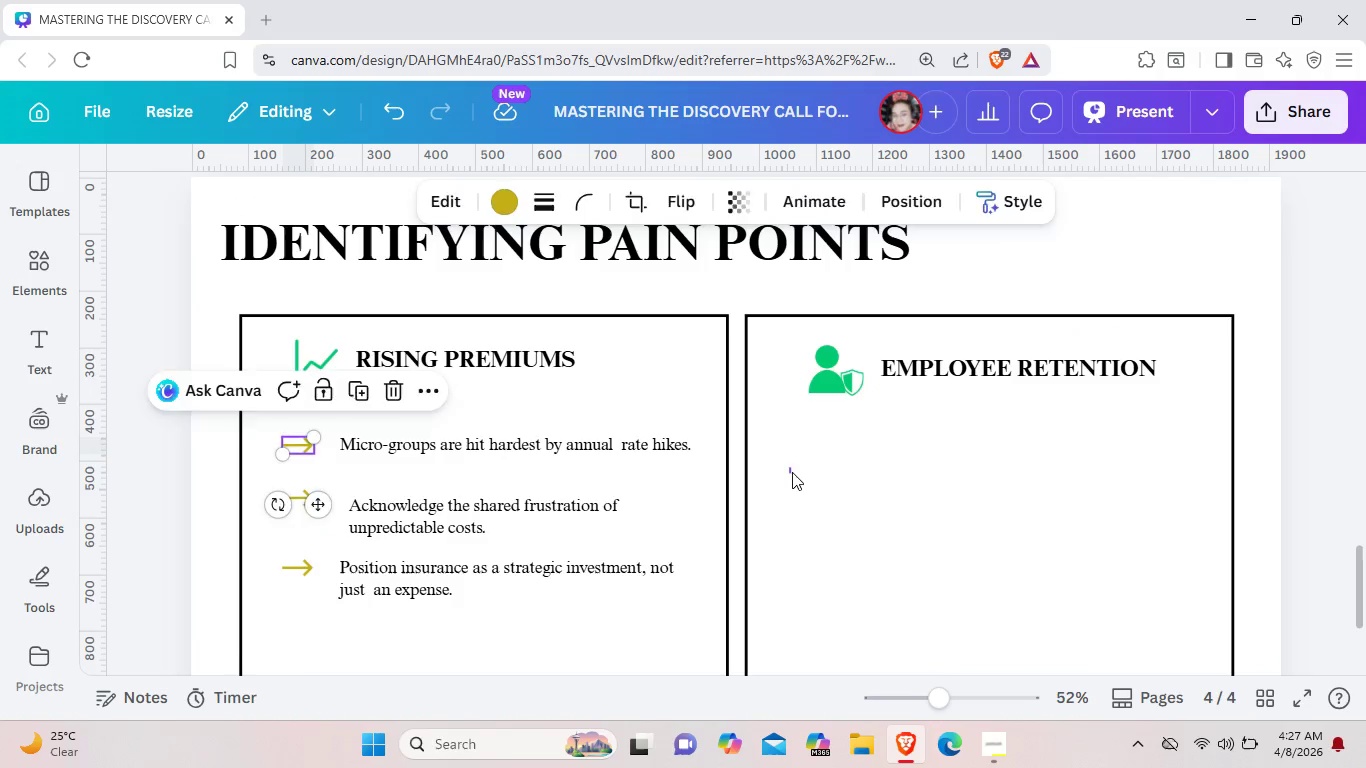 
left_click_drag(start_coordinate=[790, 468], to_coordinate=[790, 474])
 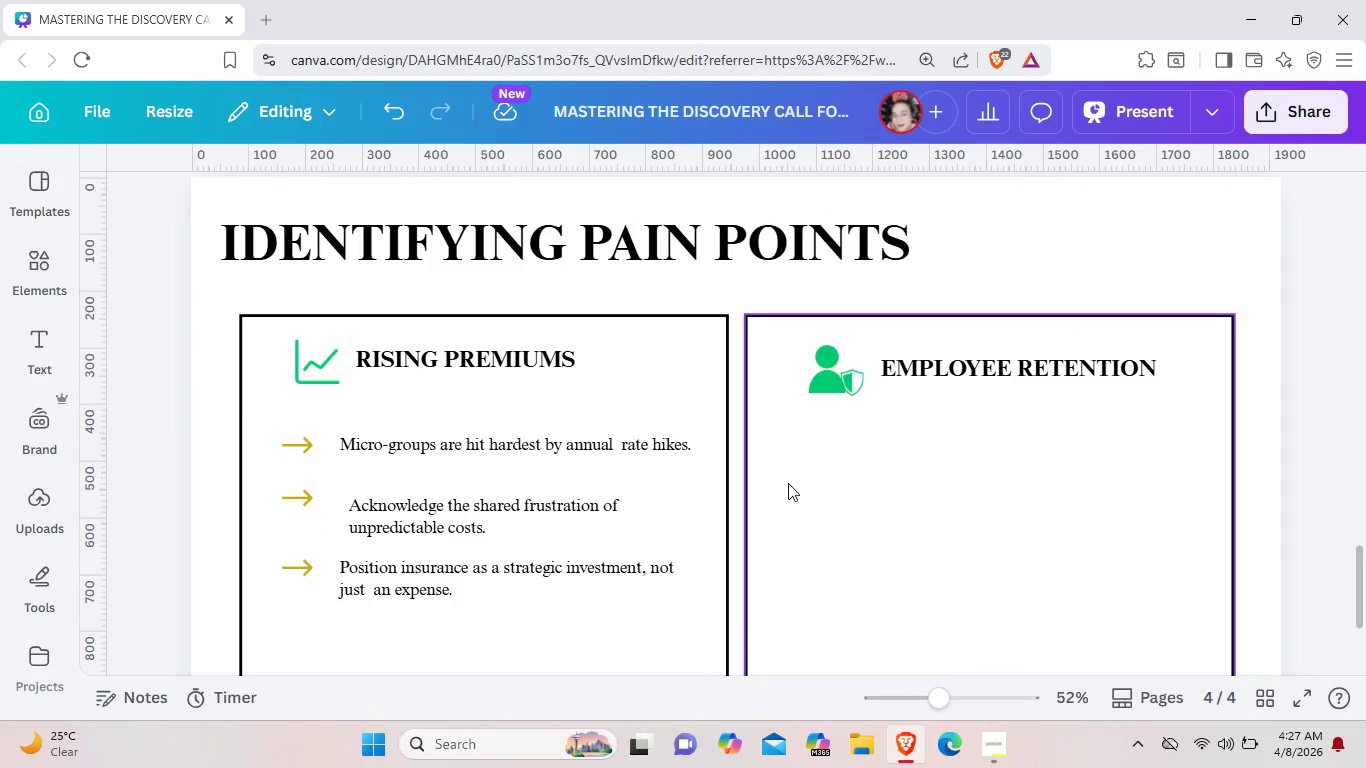 
key(Control+V)
 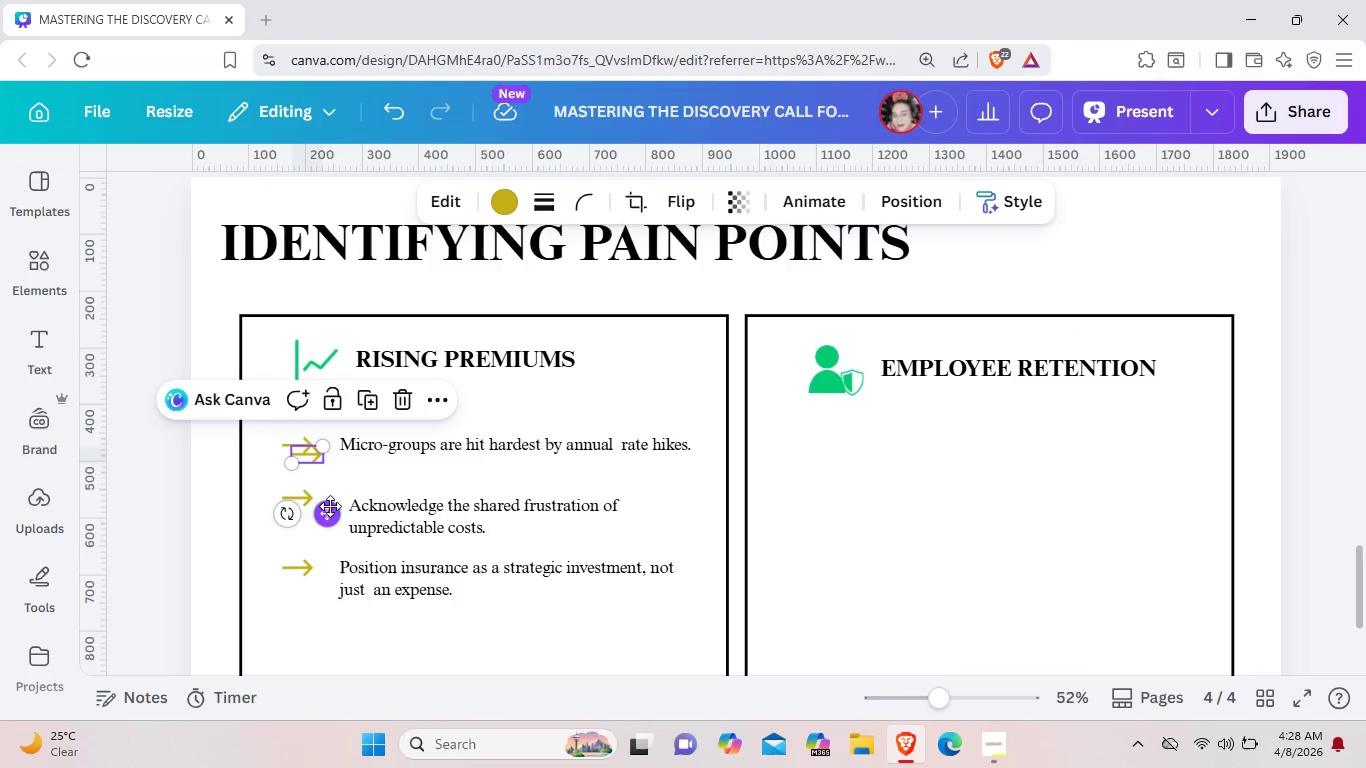 
left_click_drag(start_coordinate=[330, 506], to_coordinate=[821, 492])
 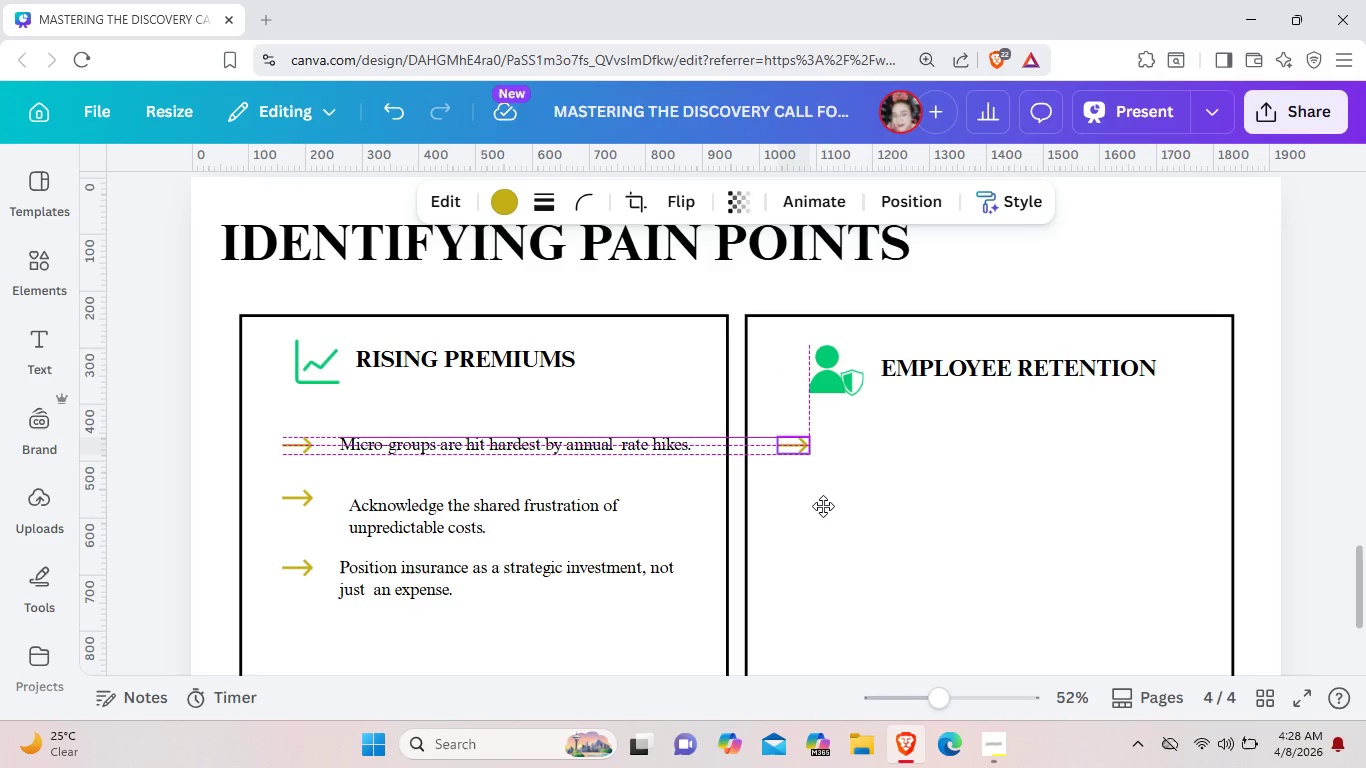 
left_click_drag(start_coordinate=[819, 498], to_coordinate=[823, 506])
 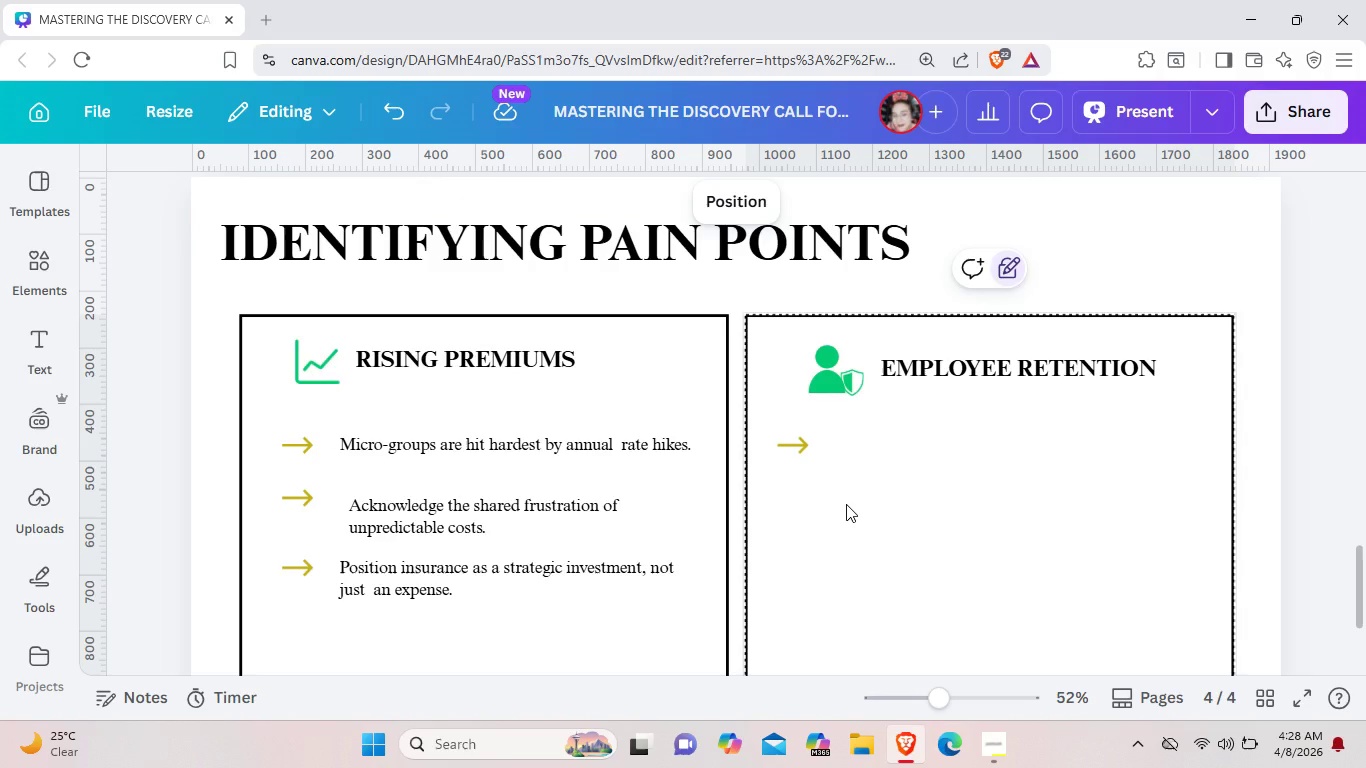 
left_click([848, 504])
 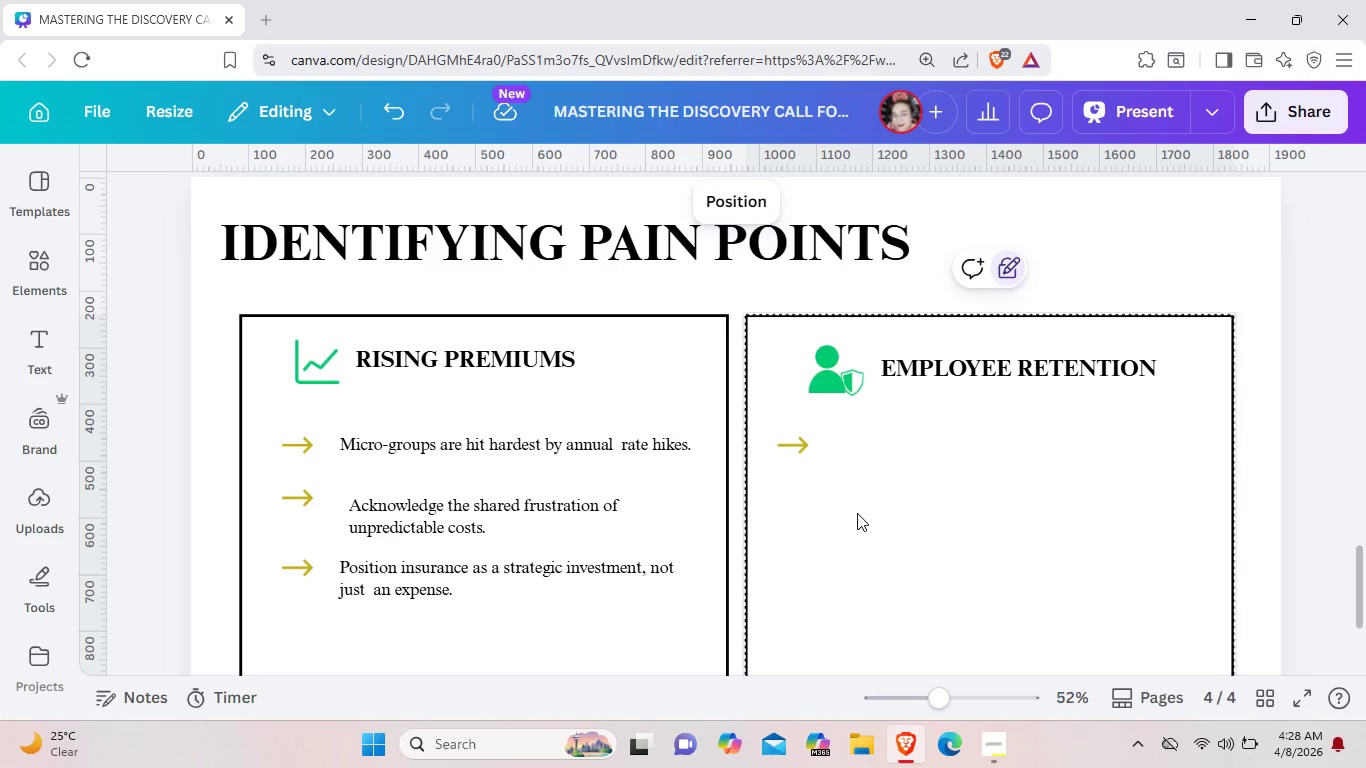 
key(Control+V)
 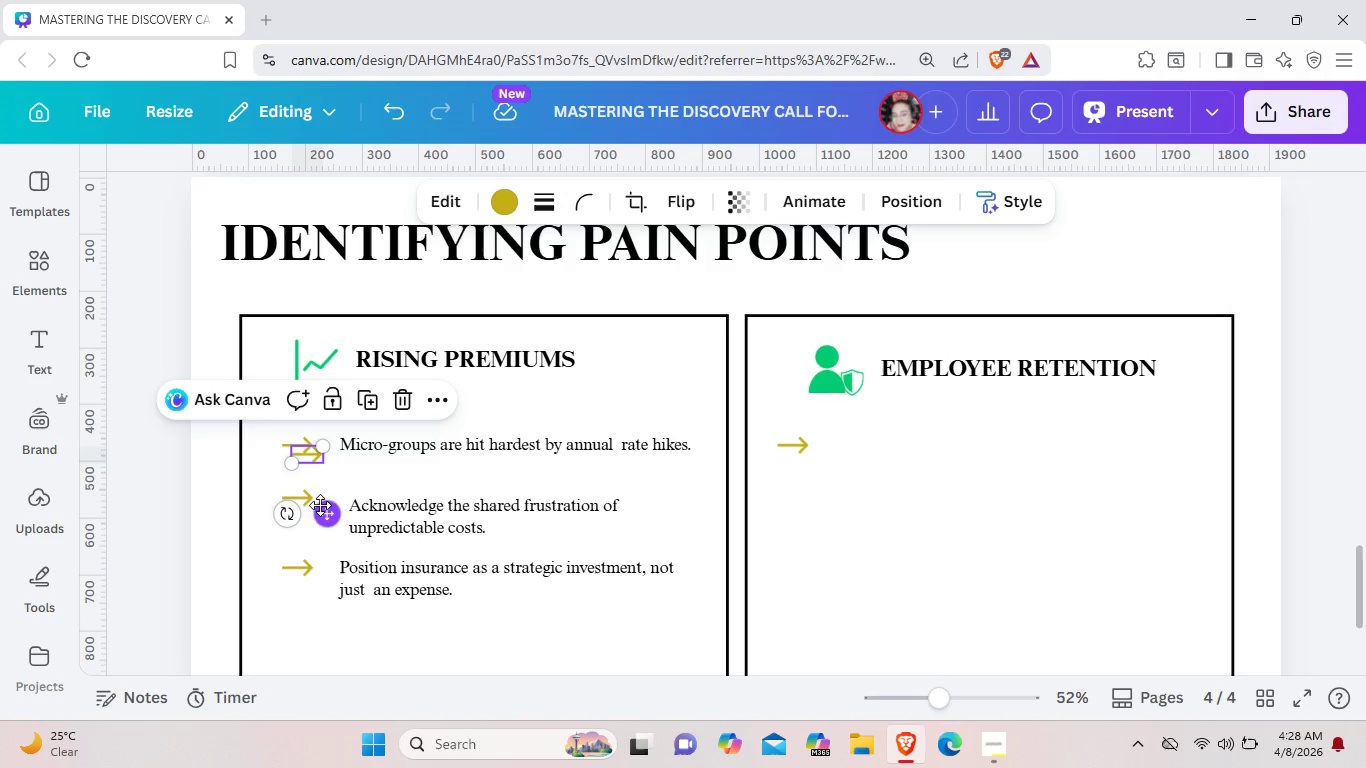 
left_click_drag(start_coordinate=[320, 505], to_coordinate=[809, 559])
 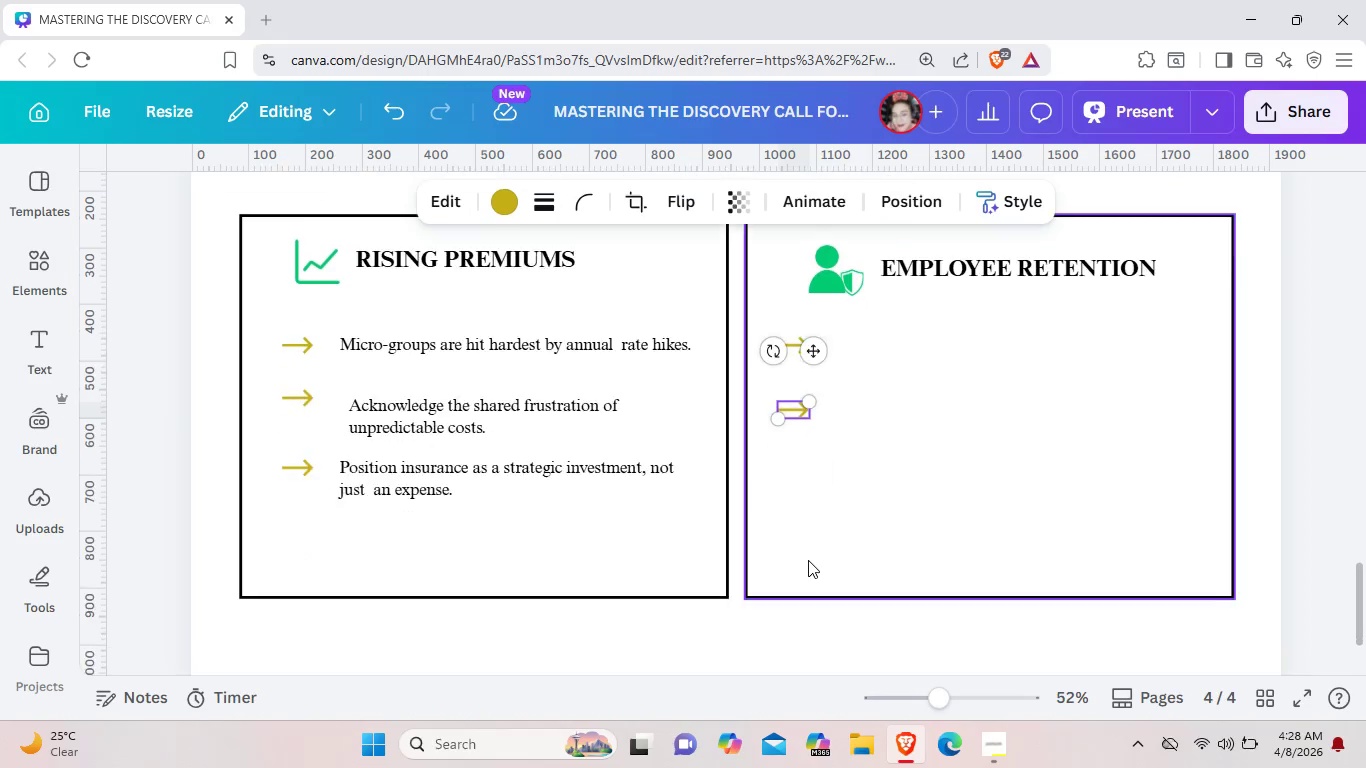 
scroll: coordinate [808, 560], scroll_direction: down, amount: 1.0
 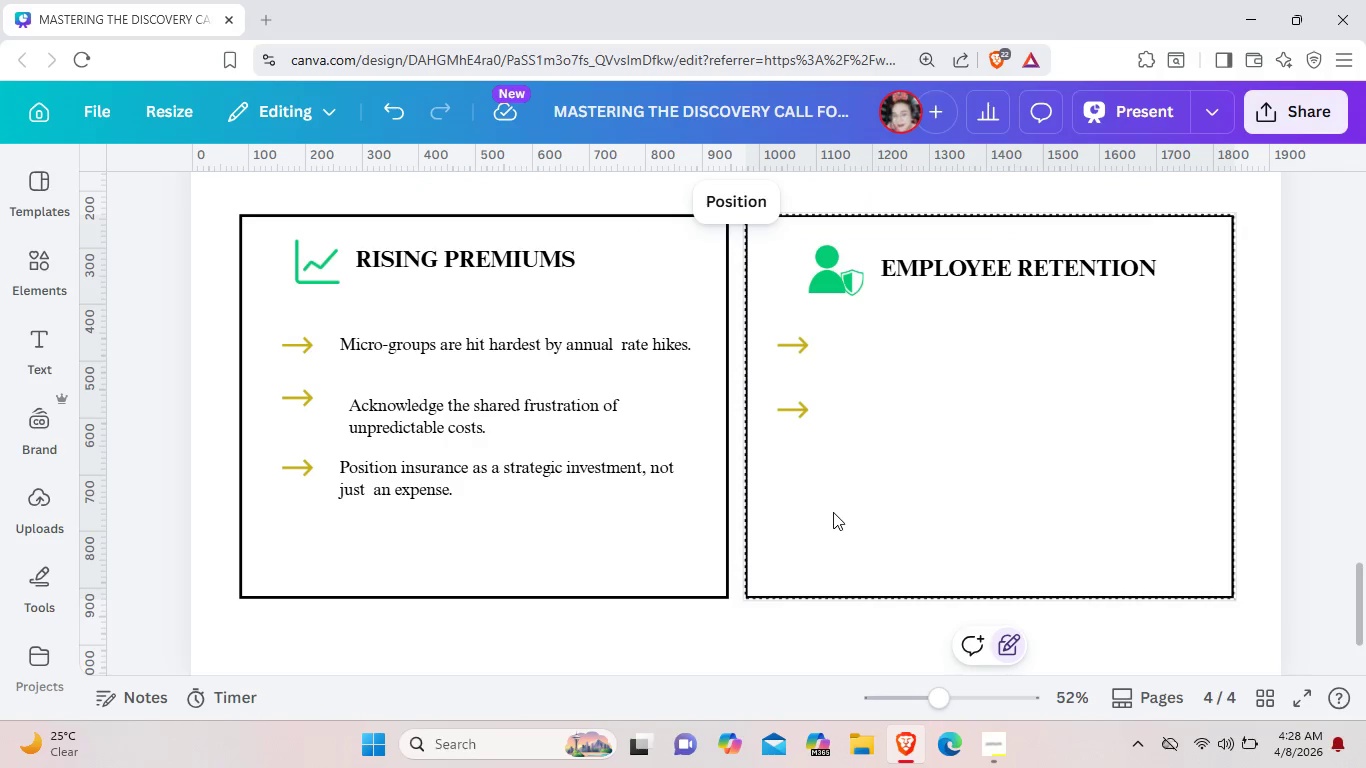 
left_click([838, 512])
 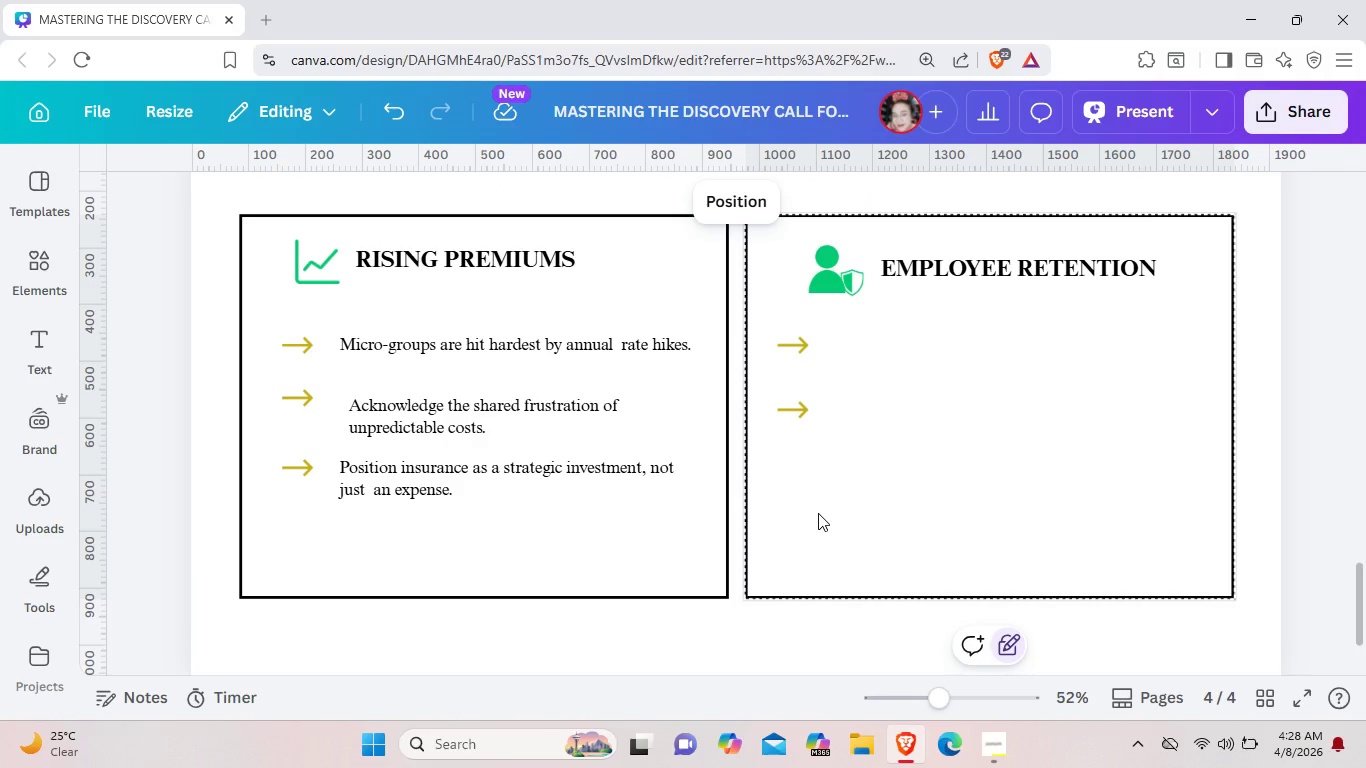 
key(Control+V)
 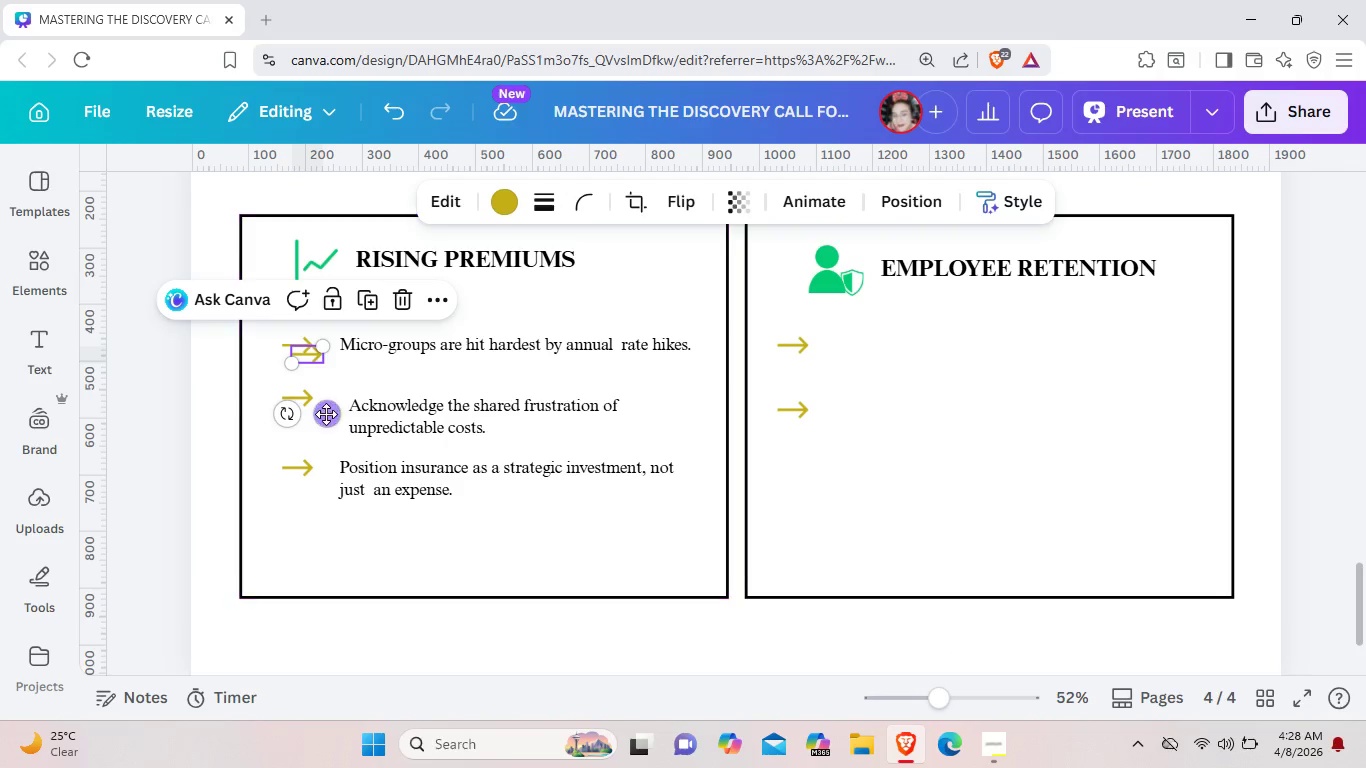 
left_click_drag(start_coordinate=[327, 419], to_coordinate=[814, 532])
 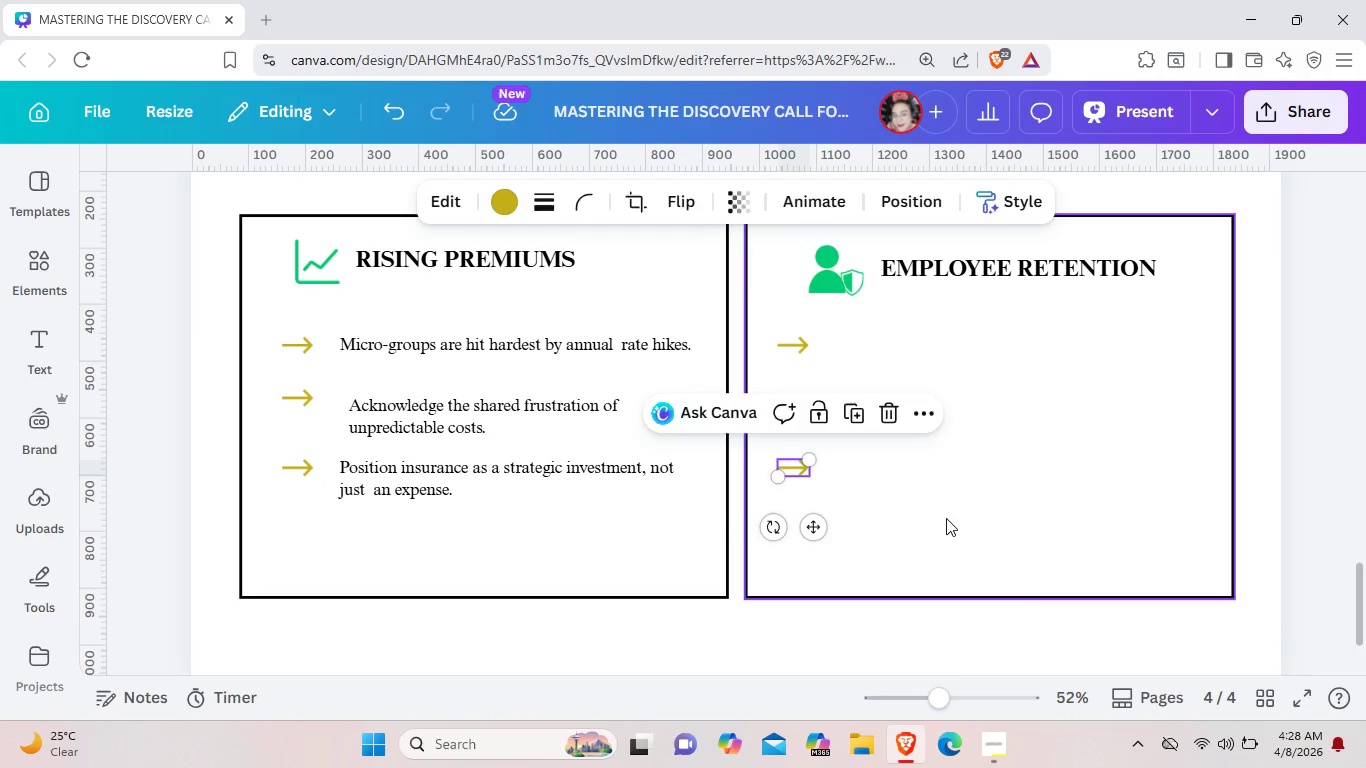 
left_click([946, 519])
 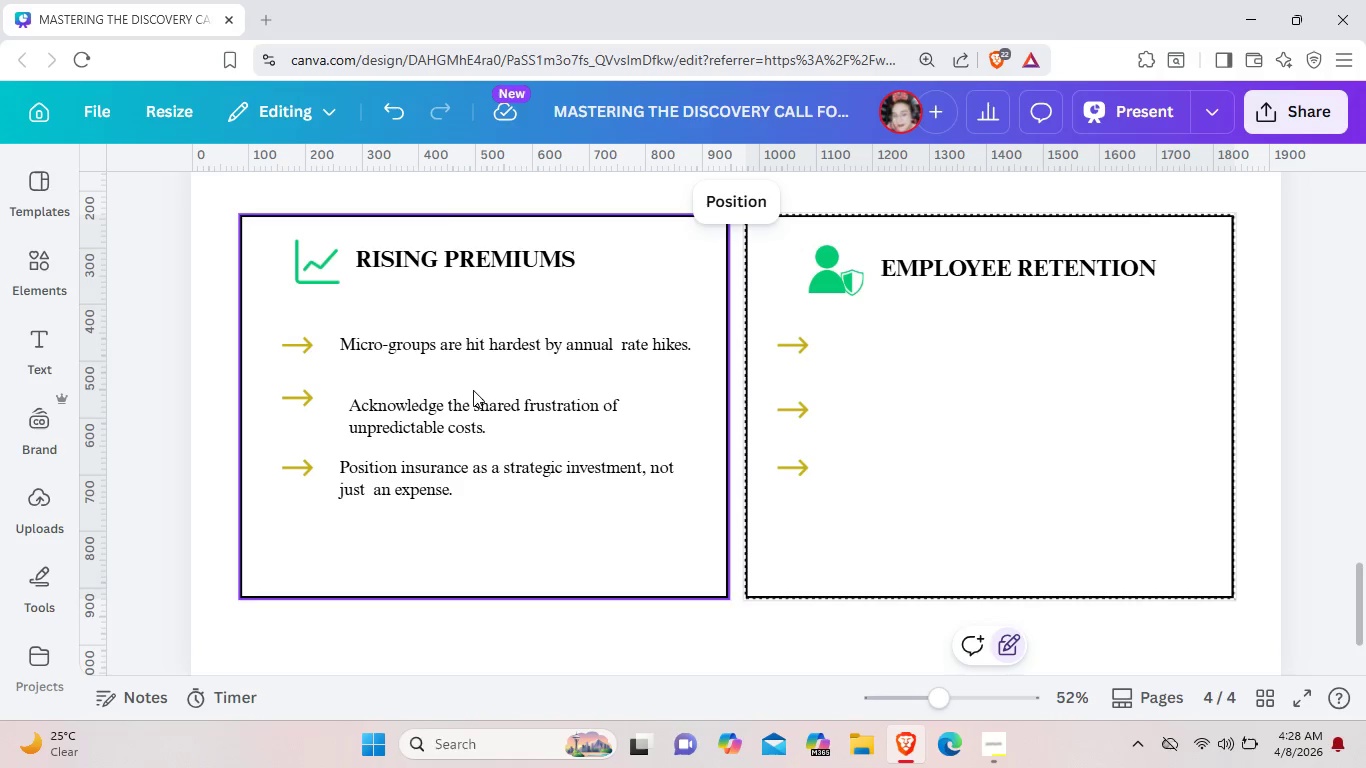 
left_click([489, 354])
 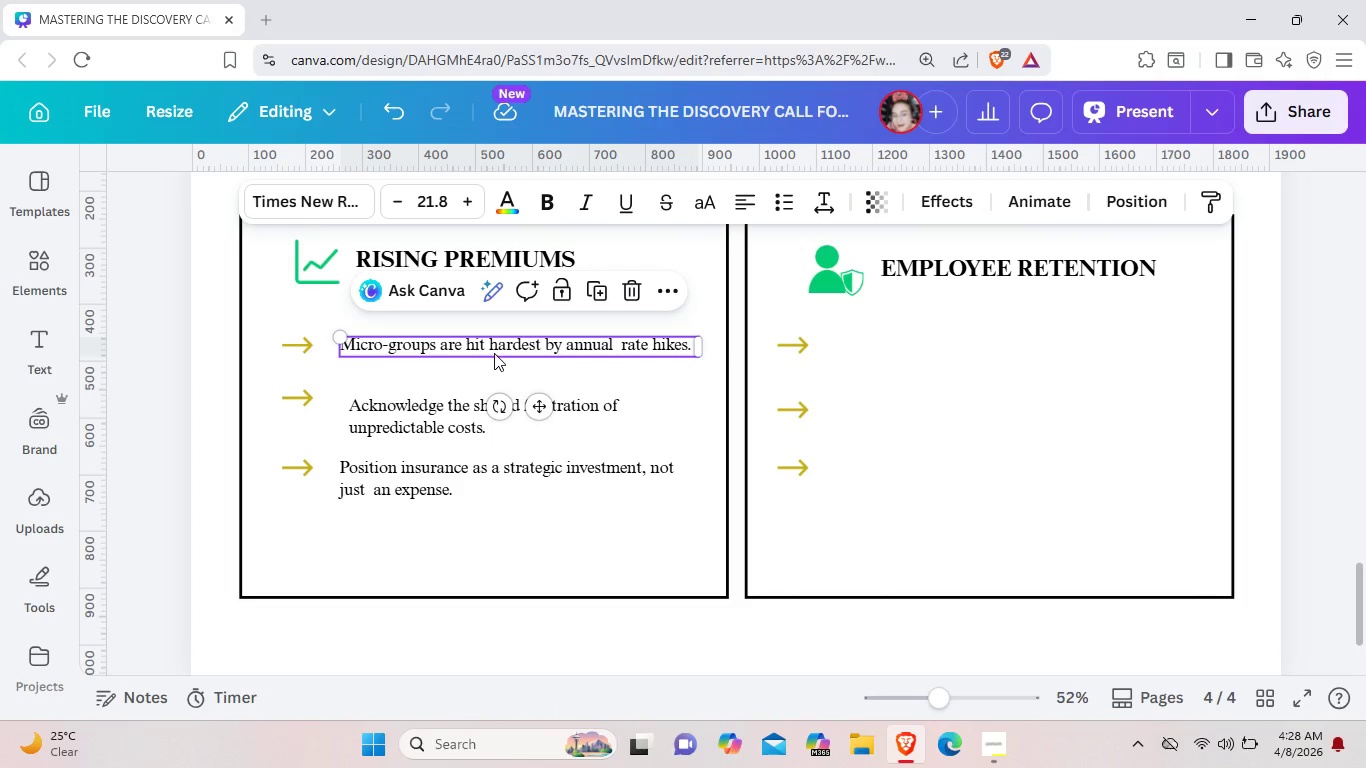 
key(Control+C)
 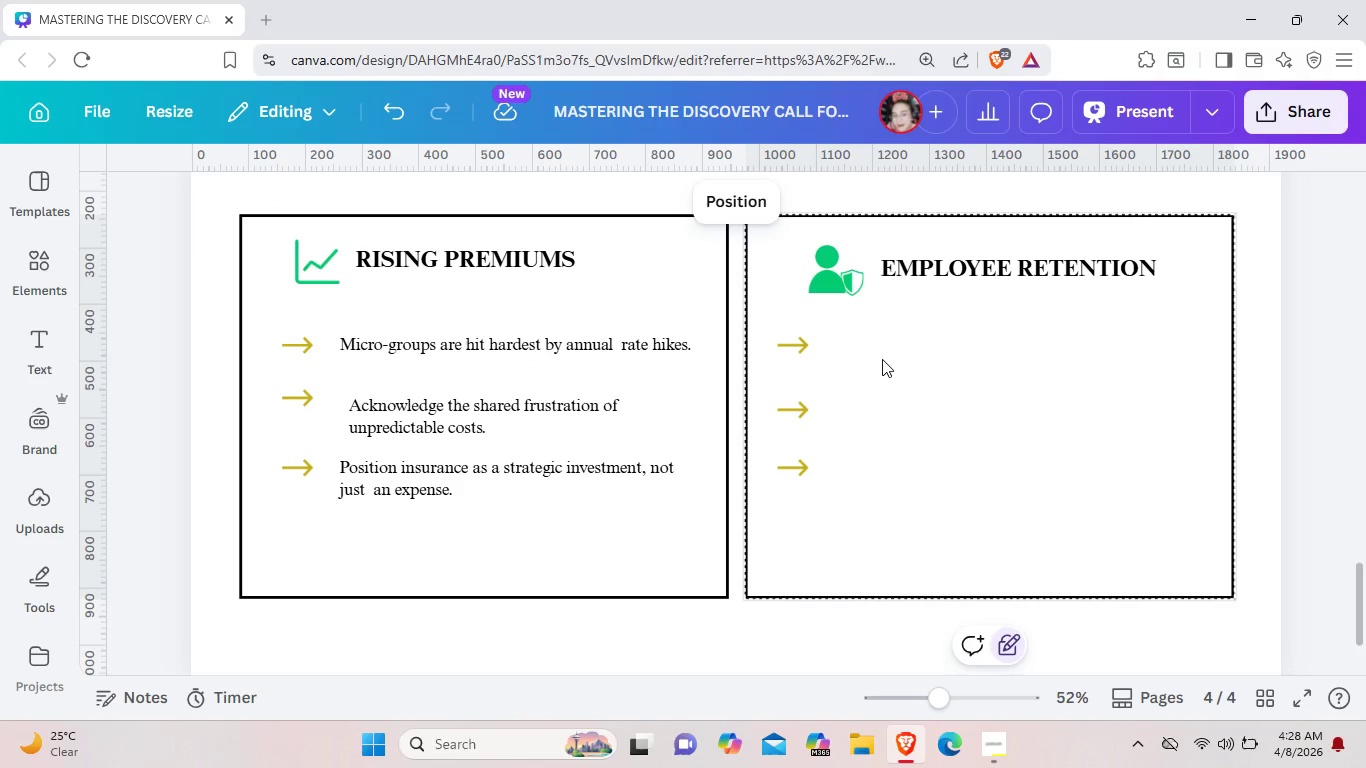 
key(Control+V)
 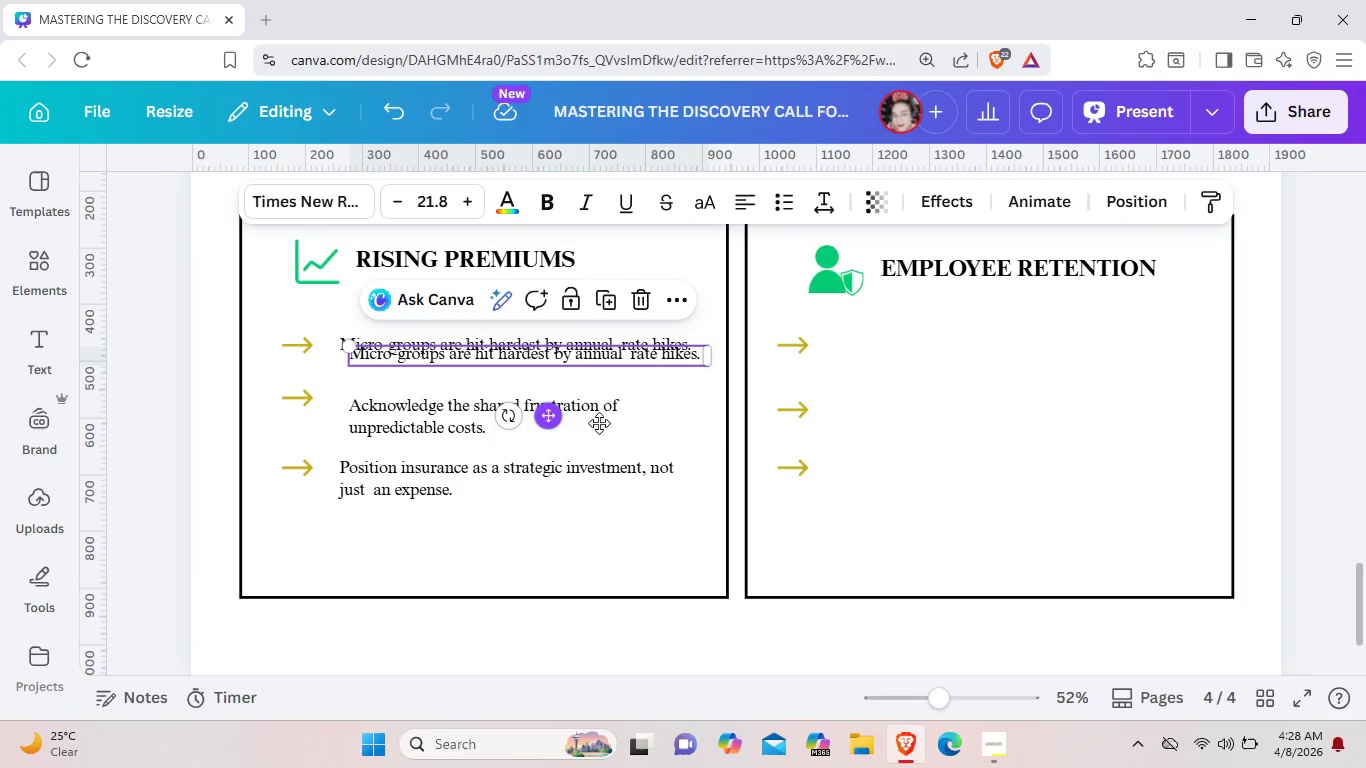 
left_click_drag(start_coordinate=[548, 418], to_coordinate=[1041, 407])
 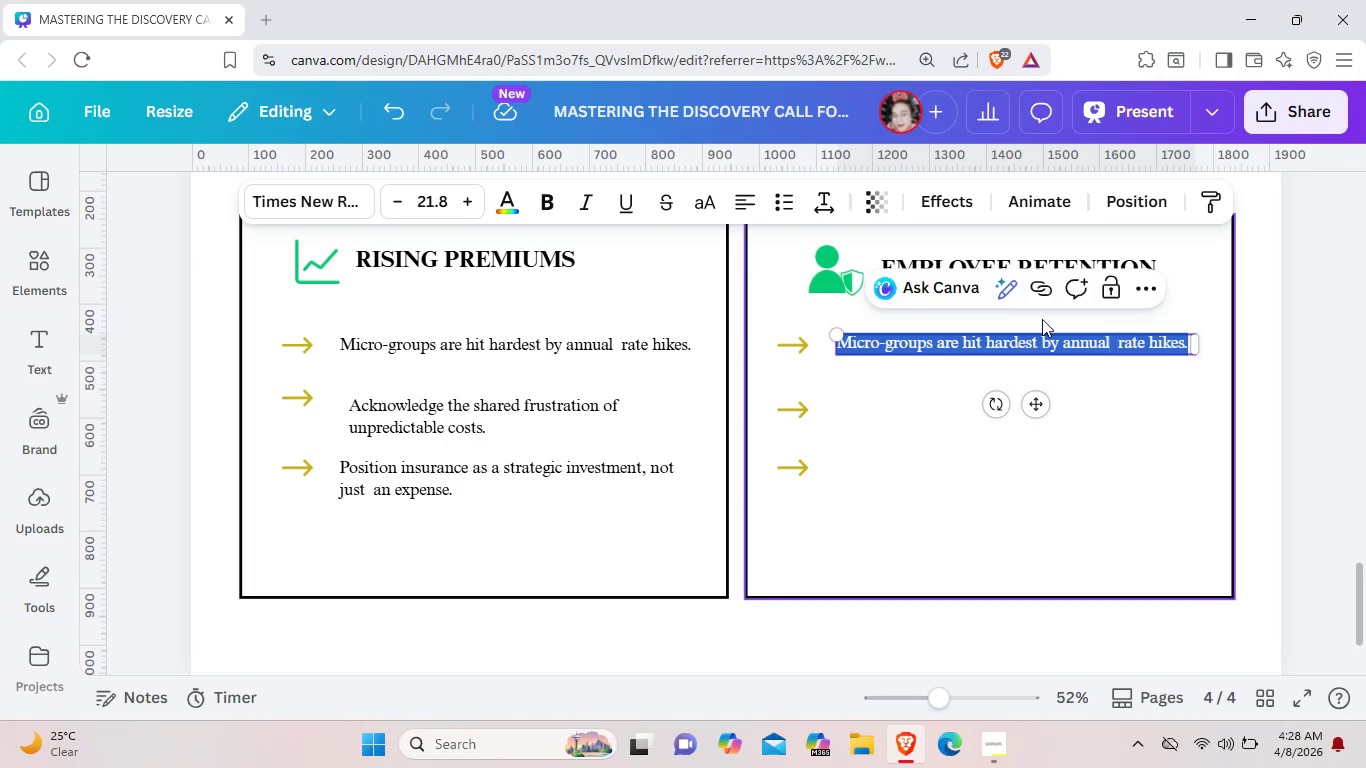 
key(Backspace)
 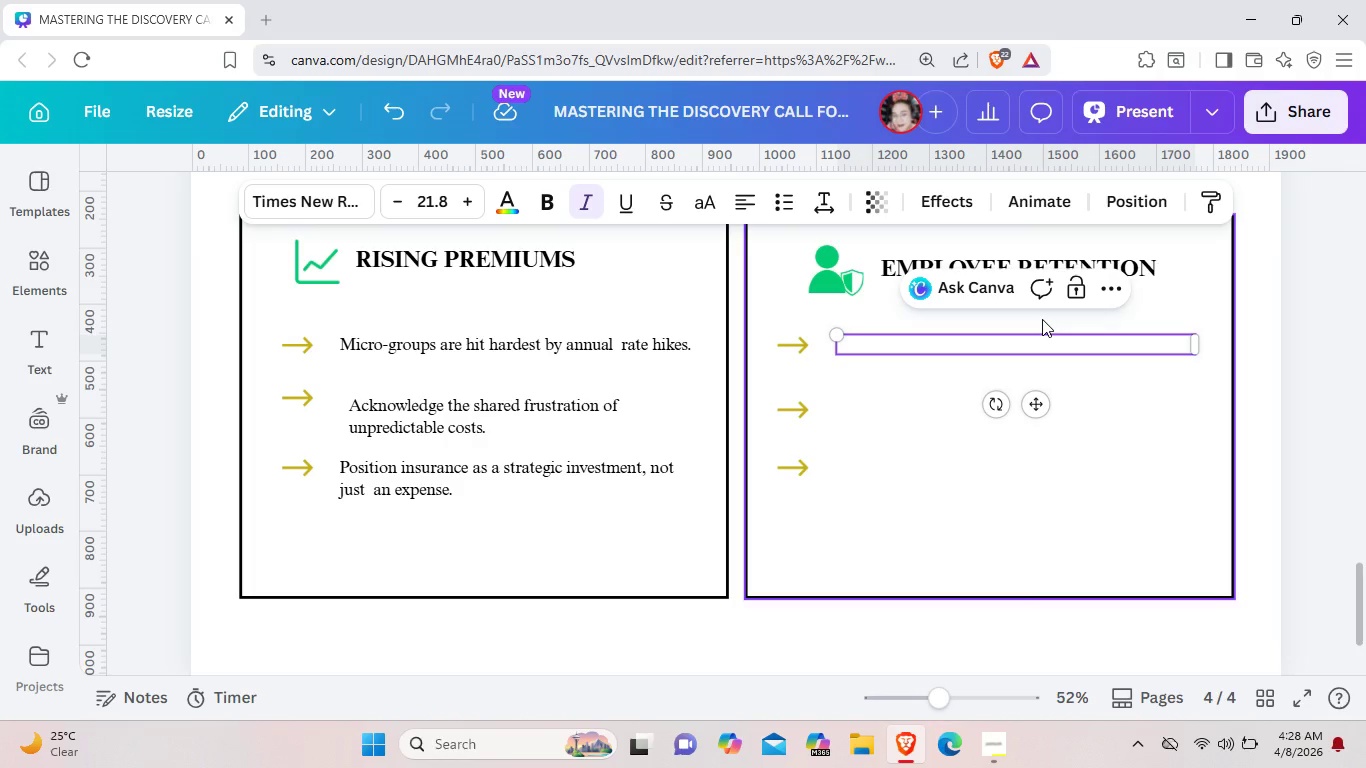 
type(LLOS)
key(Backspace)
key(Backspace)
key(Backspace)
key(Backspace)
 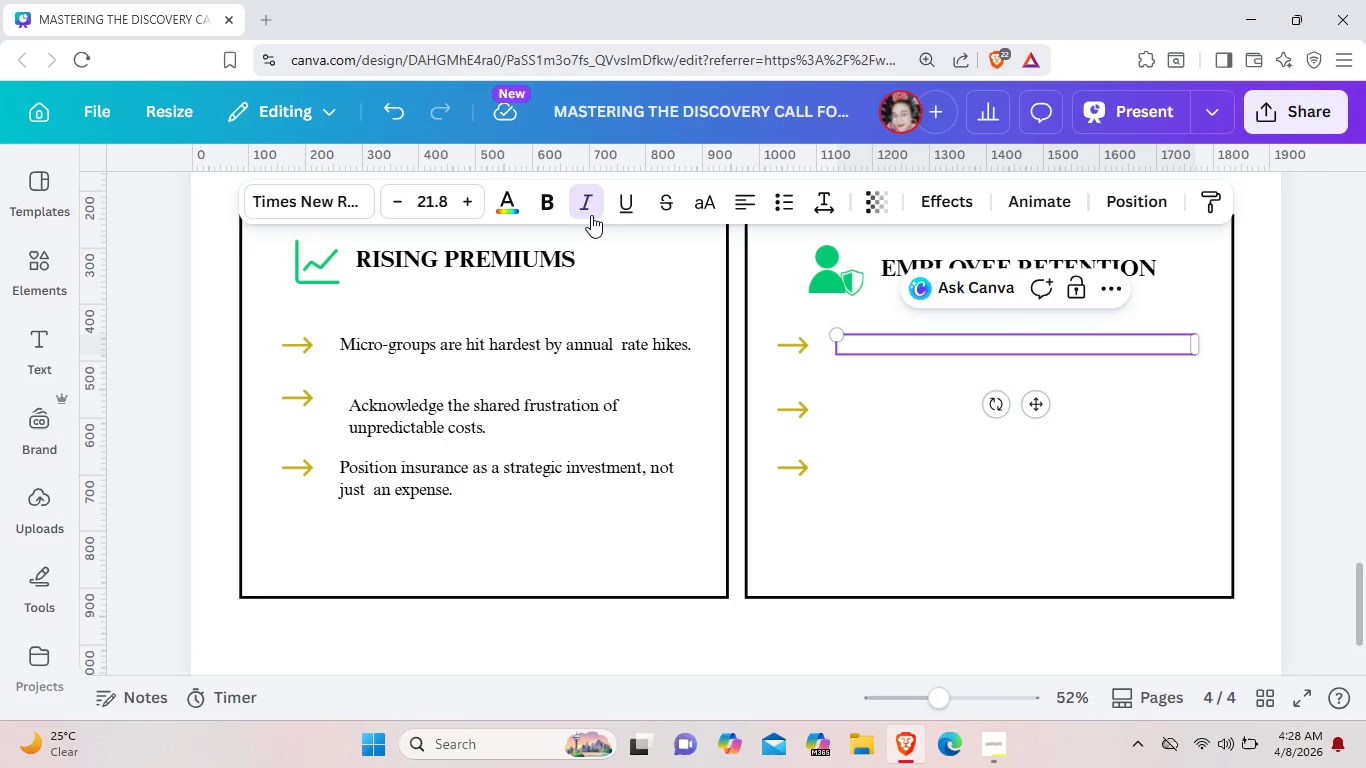 
double_click([591, 215])
 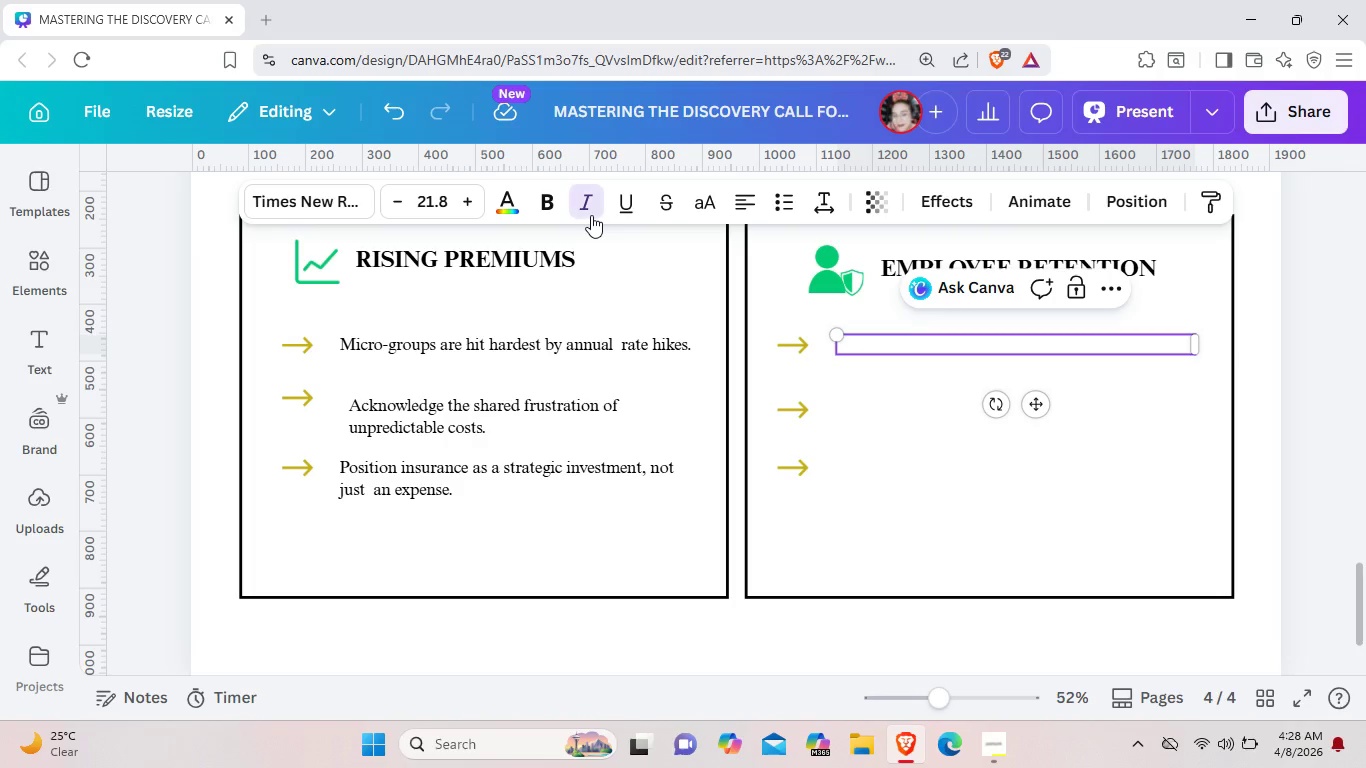 
left_click([591, 215])
 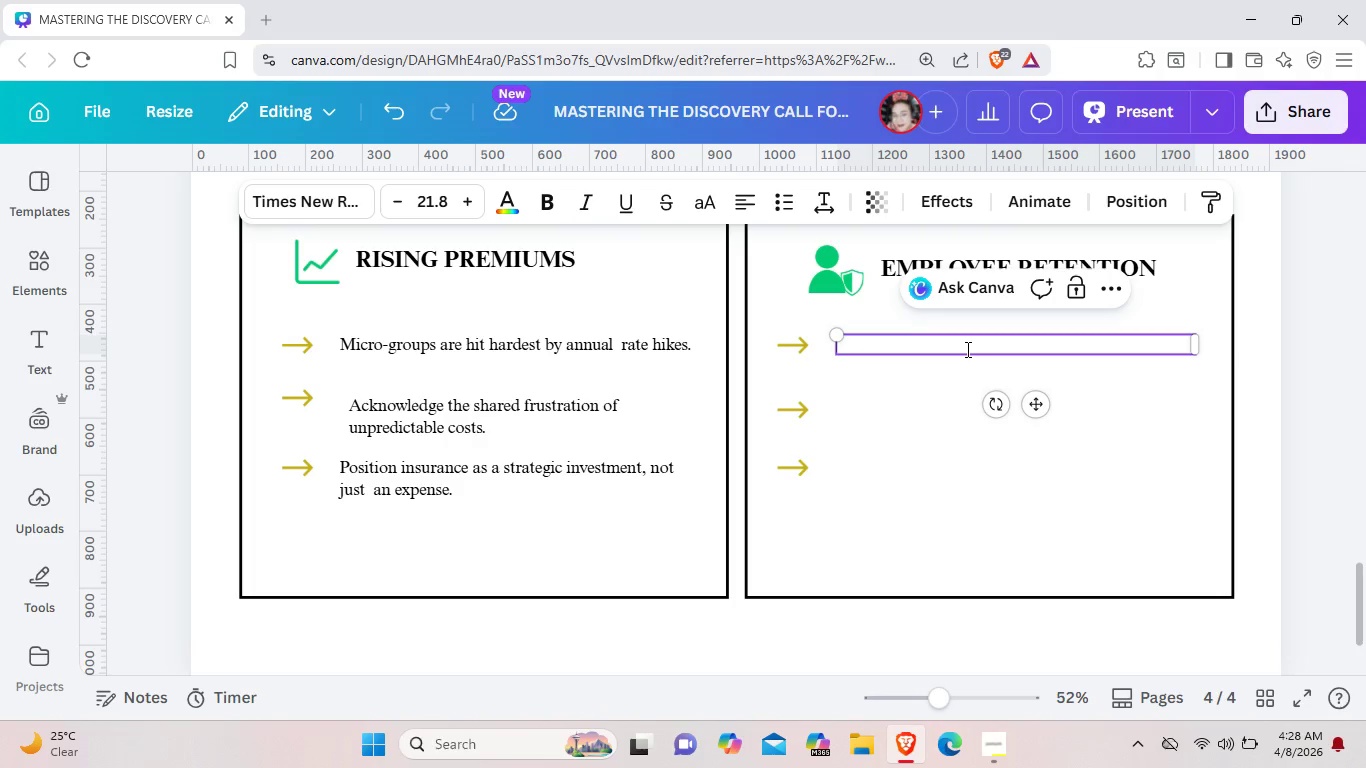 
left_click([966, 349])
 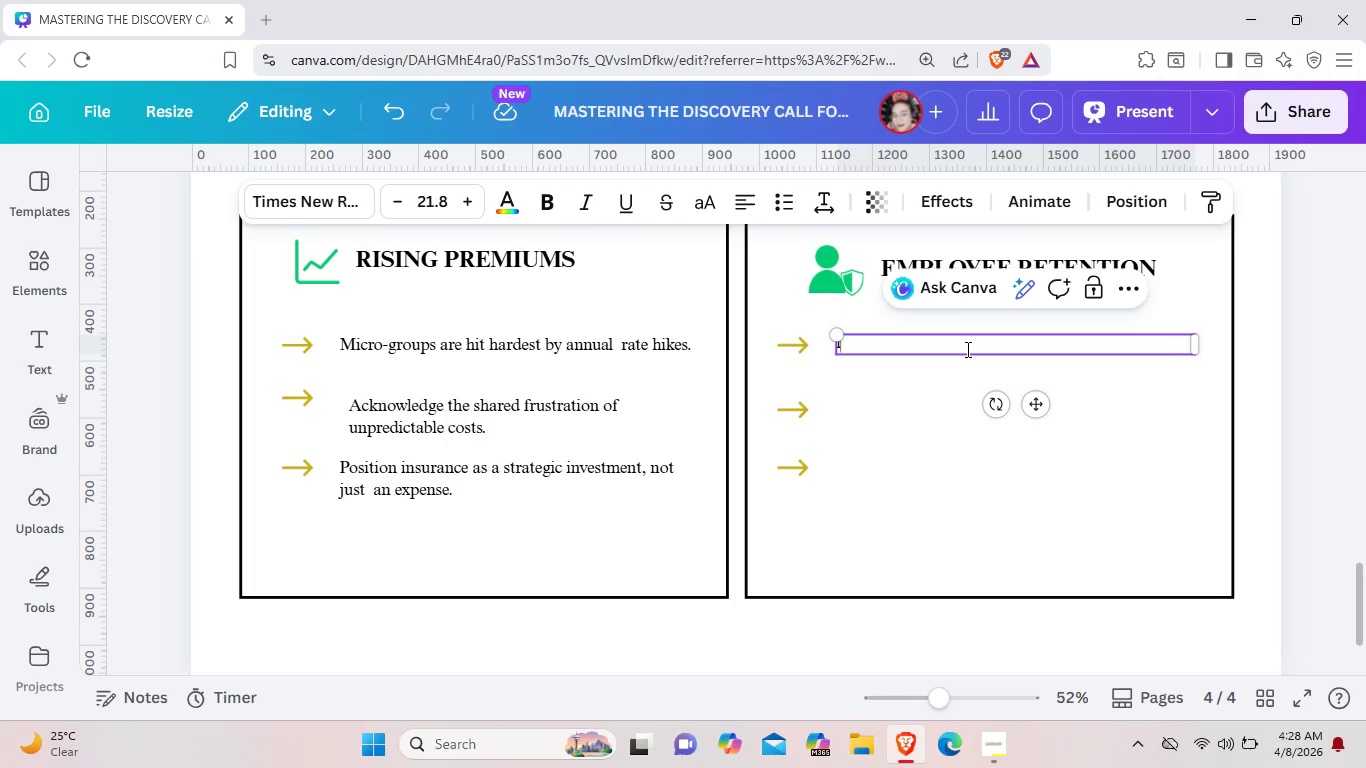 
type(lOSING)
key(Backspace)
key(Backspace)
key(Backspace)
key(Backspace)
key(Backspace)
key(Backspace)
type(Losing)
key(Backspace)
type(g key talent to lager)
key(Backspace)
key(Backspace)
key(Backspace)
type(rger fim)
key(Backspace)
type(r)
key(Backspace)
type(rms with better benefits.)
 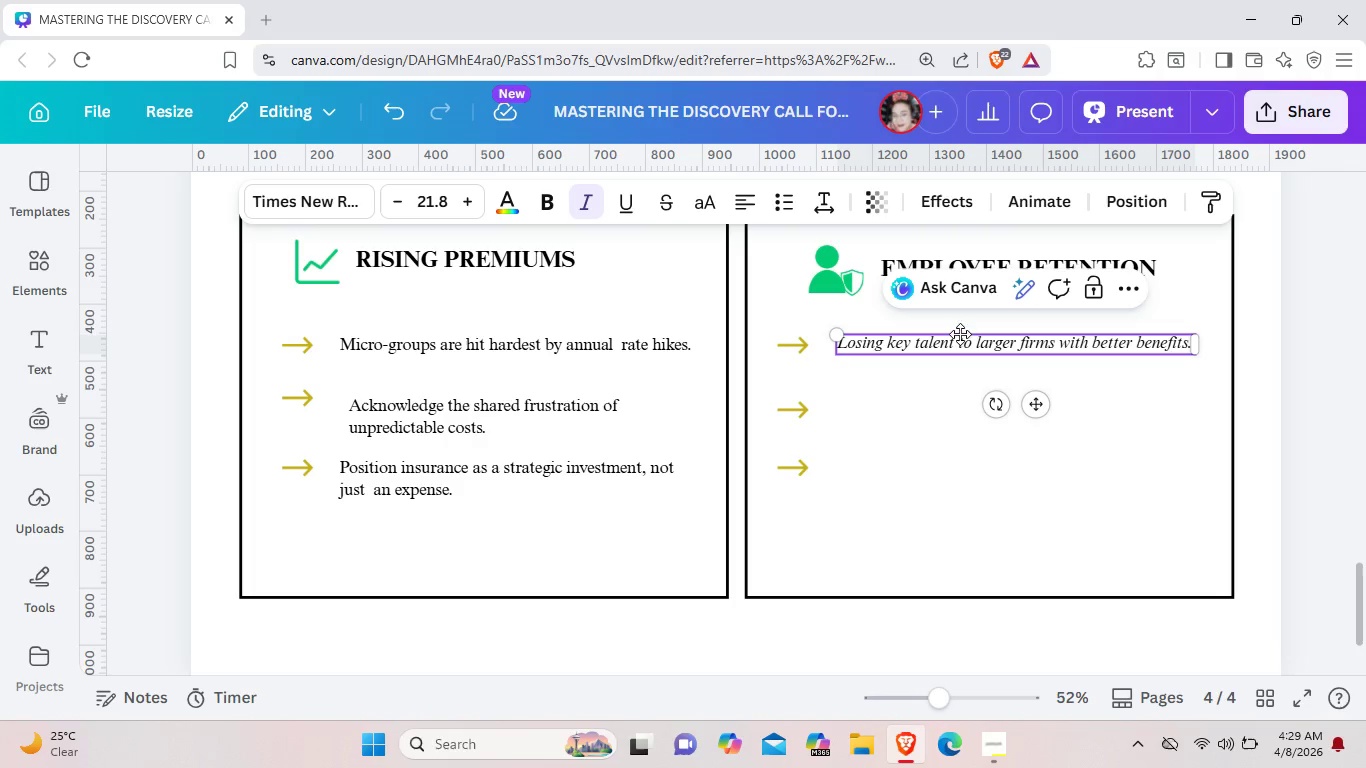 
left_click([952, 343])
 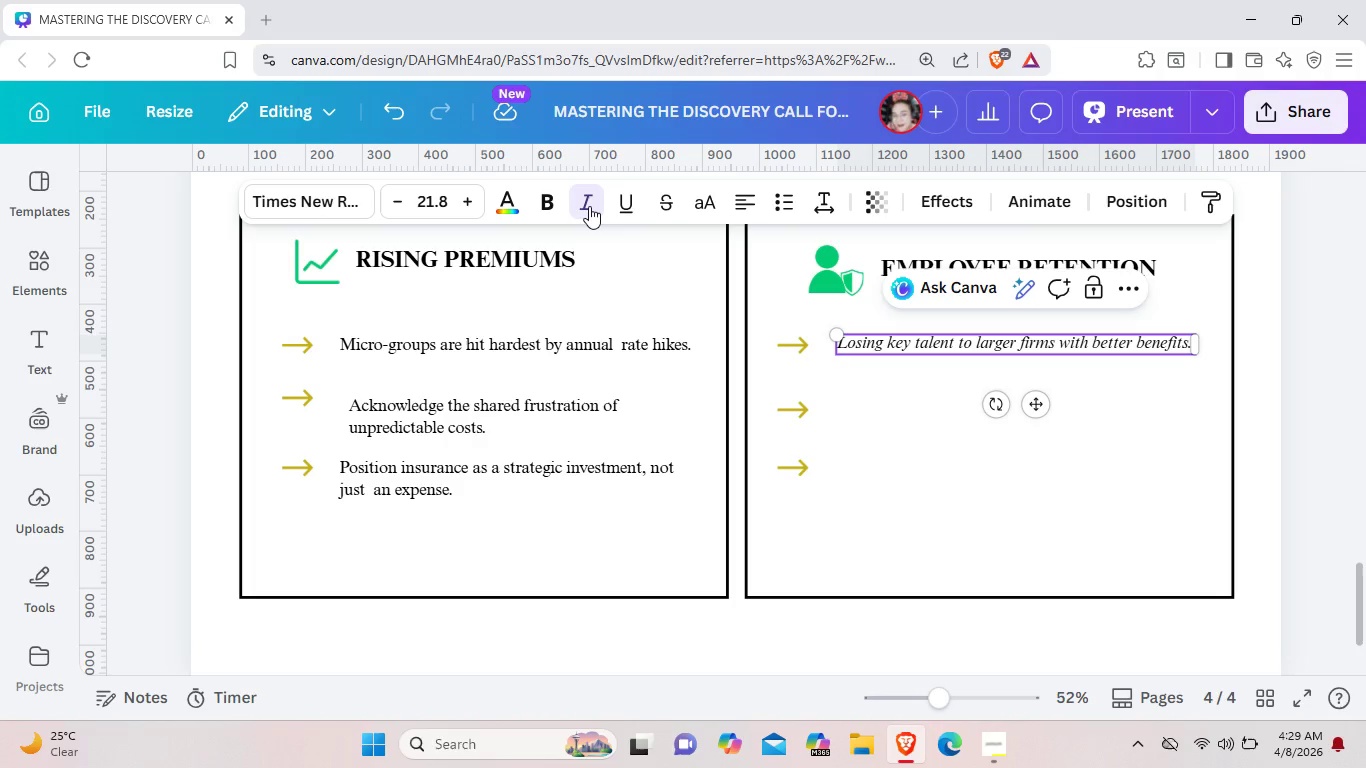 
left_click([589, 206])
 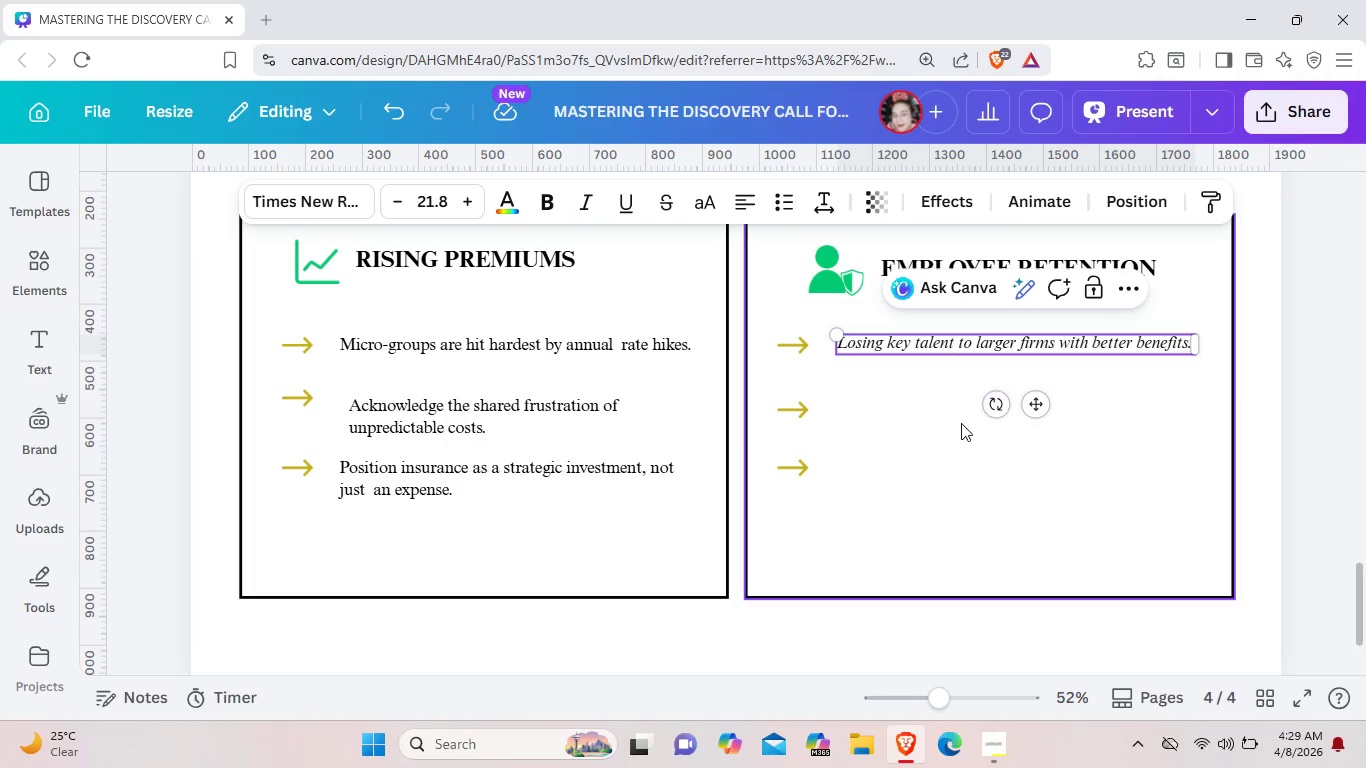 
left_click([958, 423])
 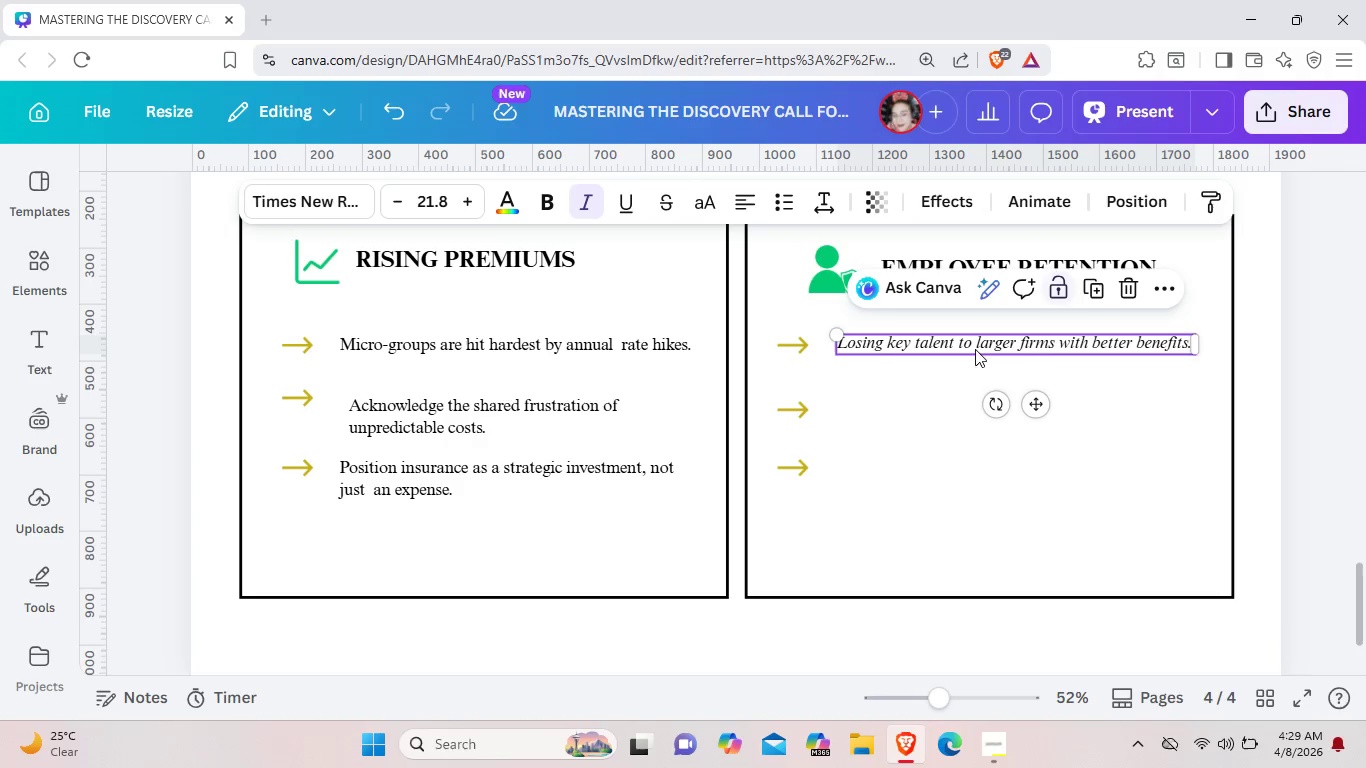 
left_click([975, 349])
 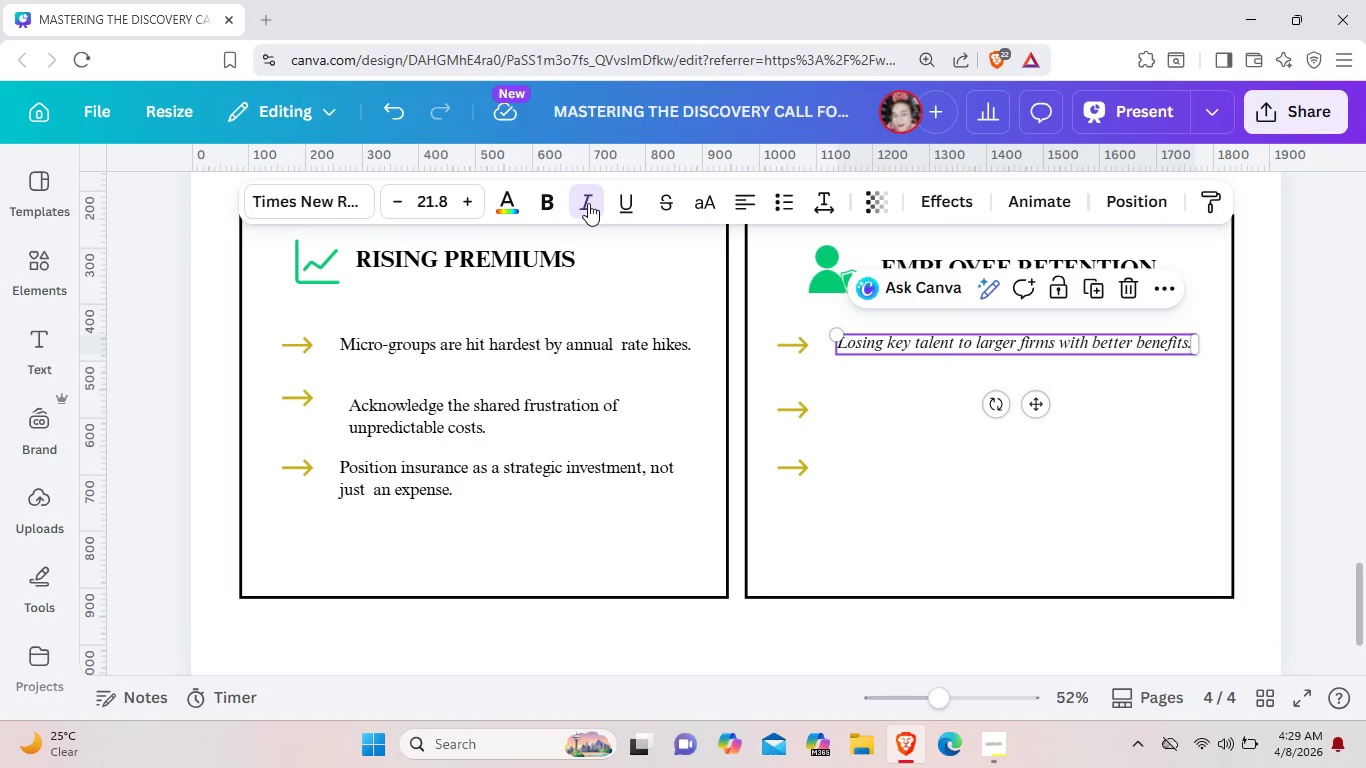 
left_click([588, 203])
 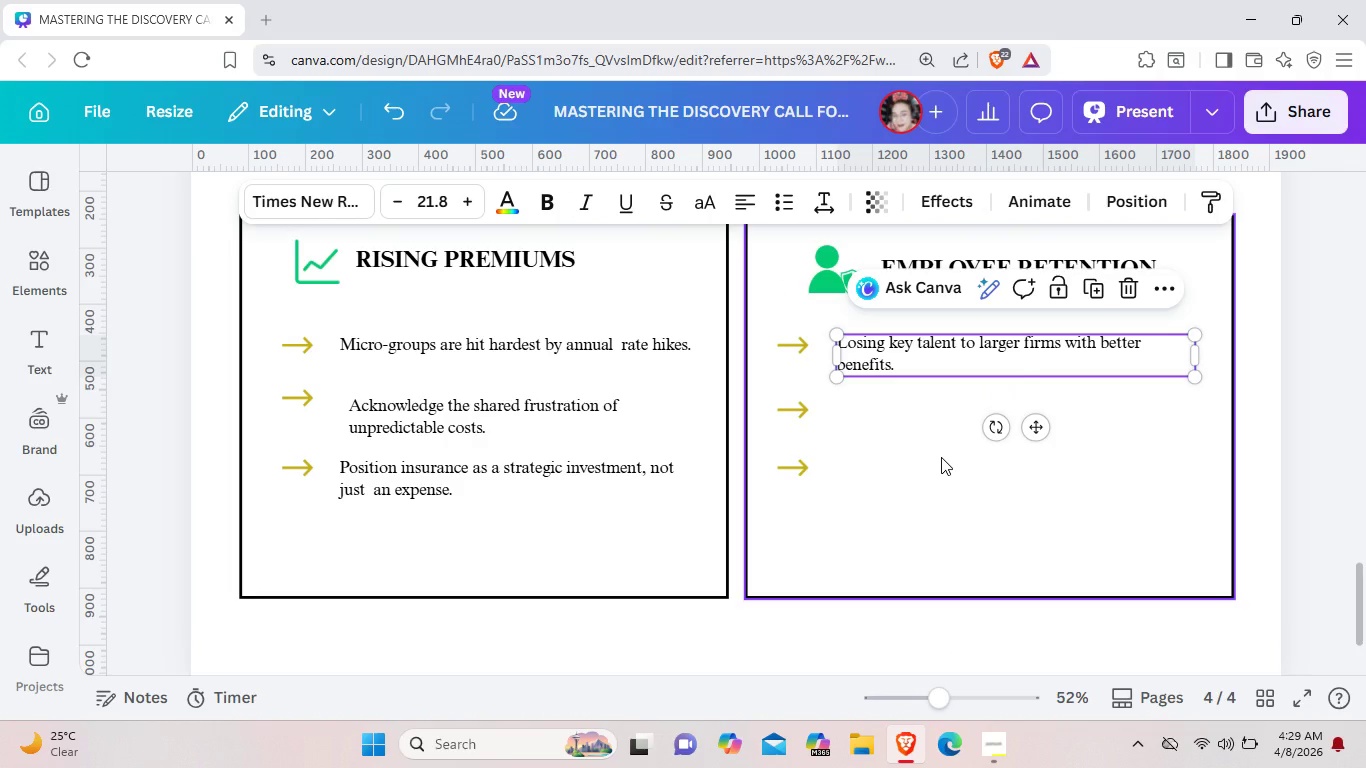 
left_click([941, 457])
 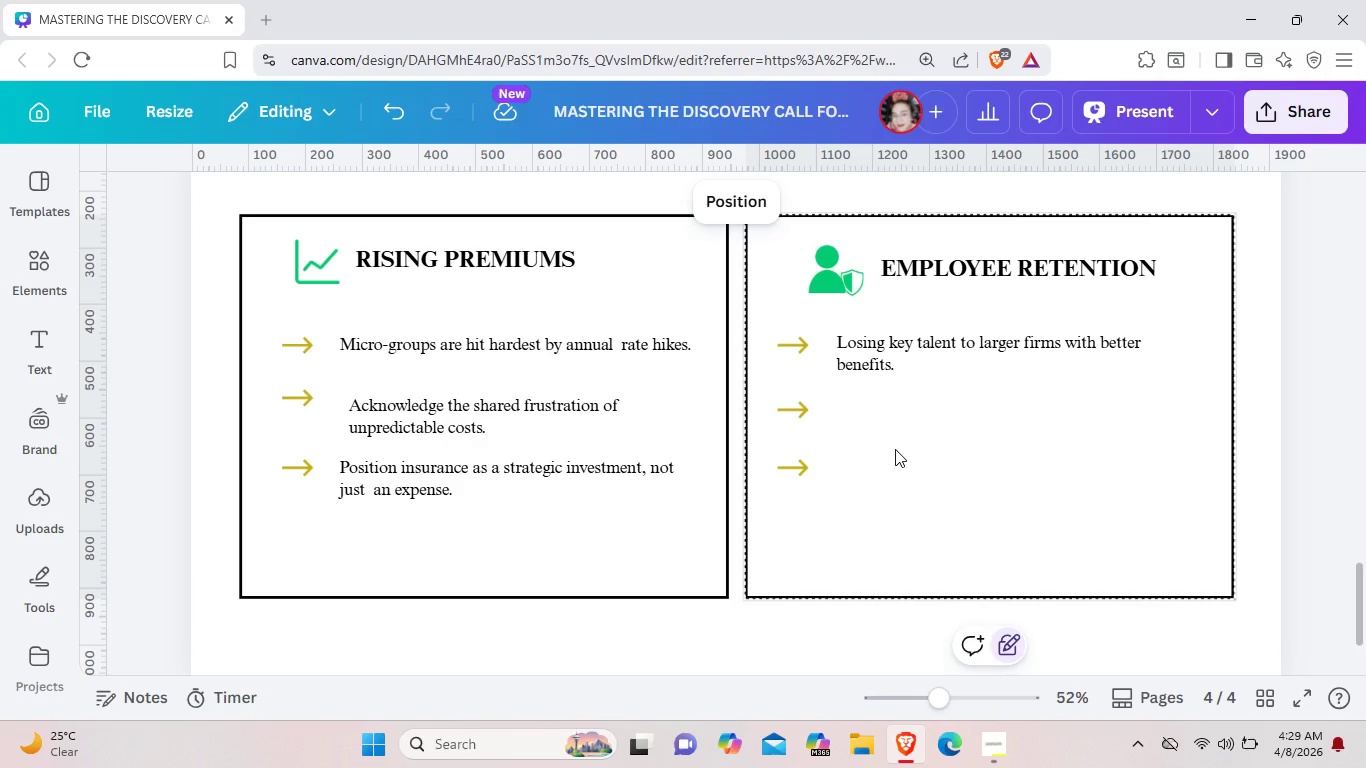 
left_click([910, 358])
 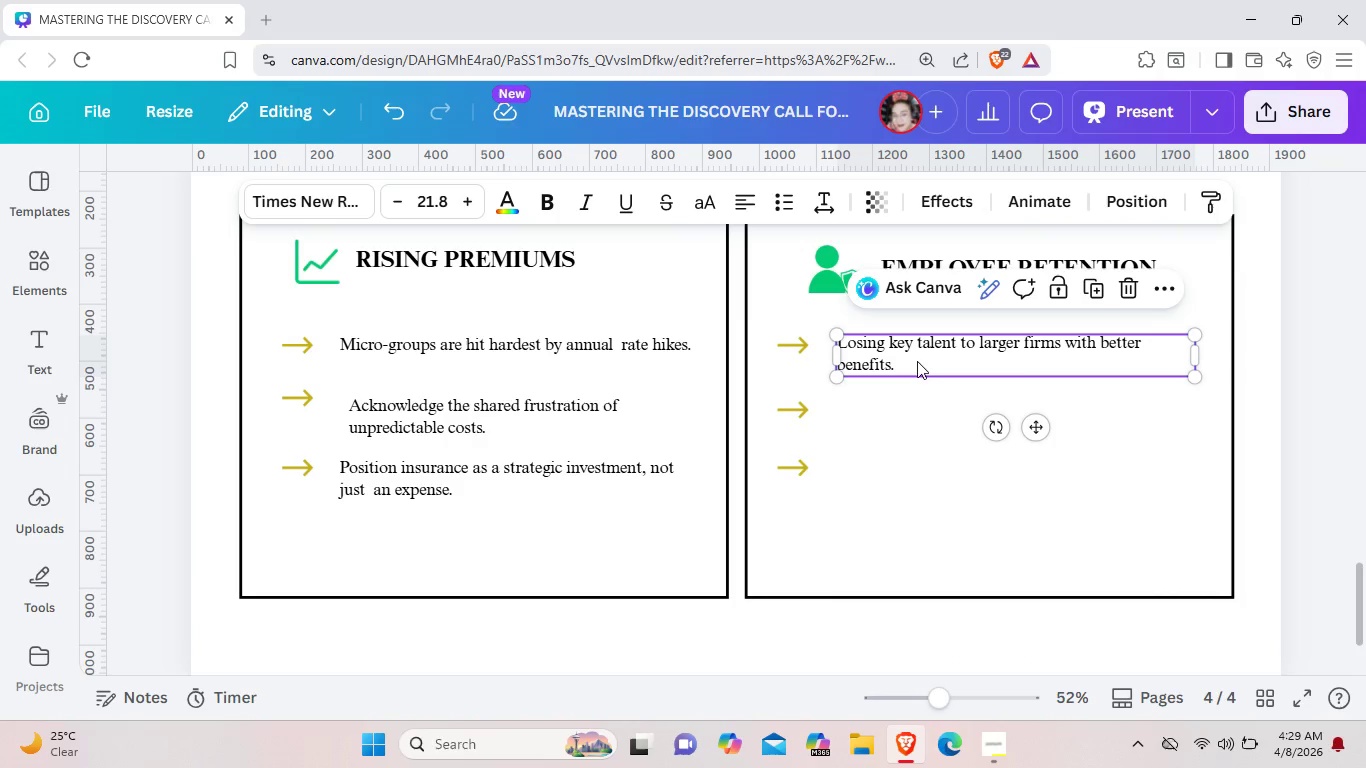 
key(Control+C)
 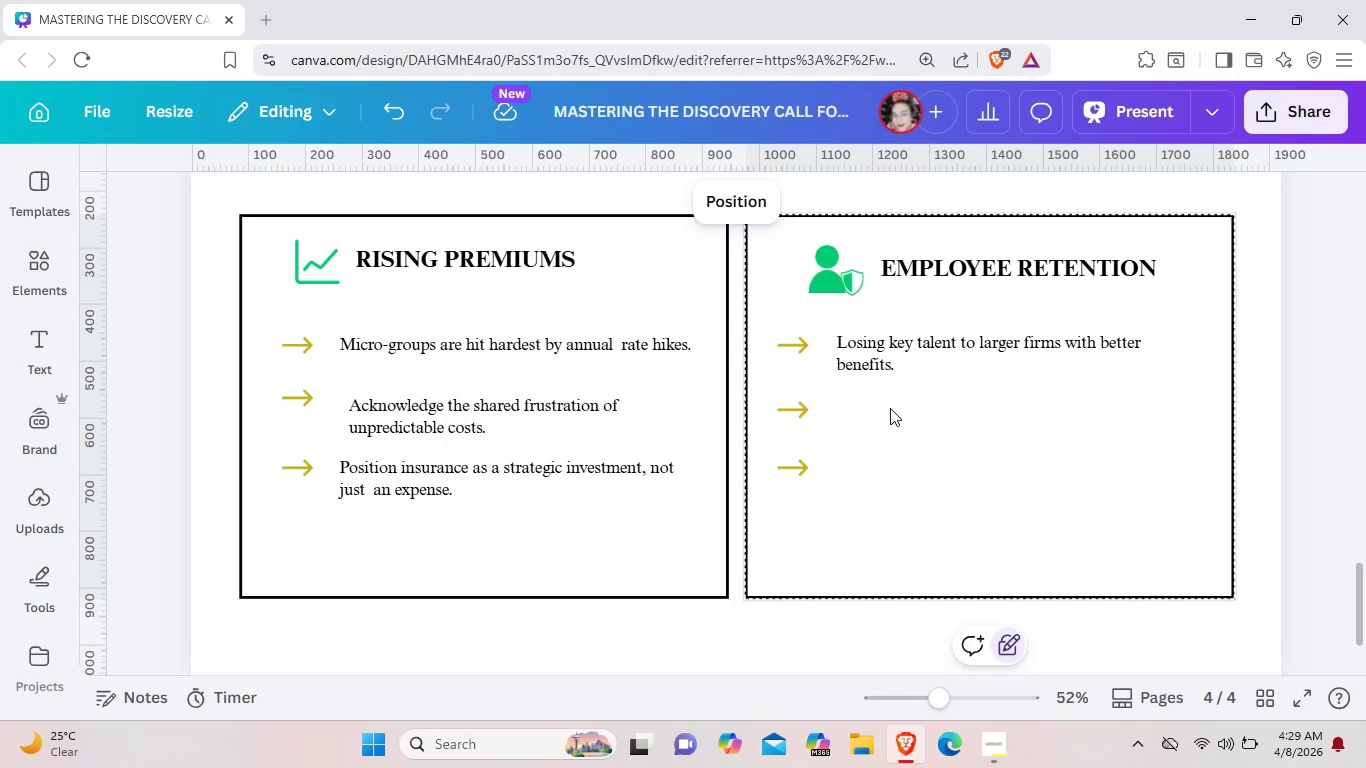 
left_click([890, 408])
 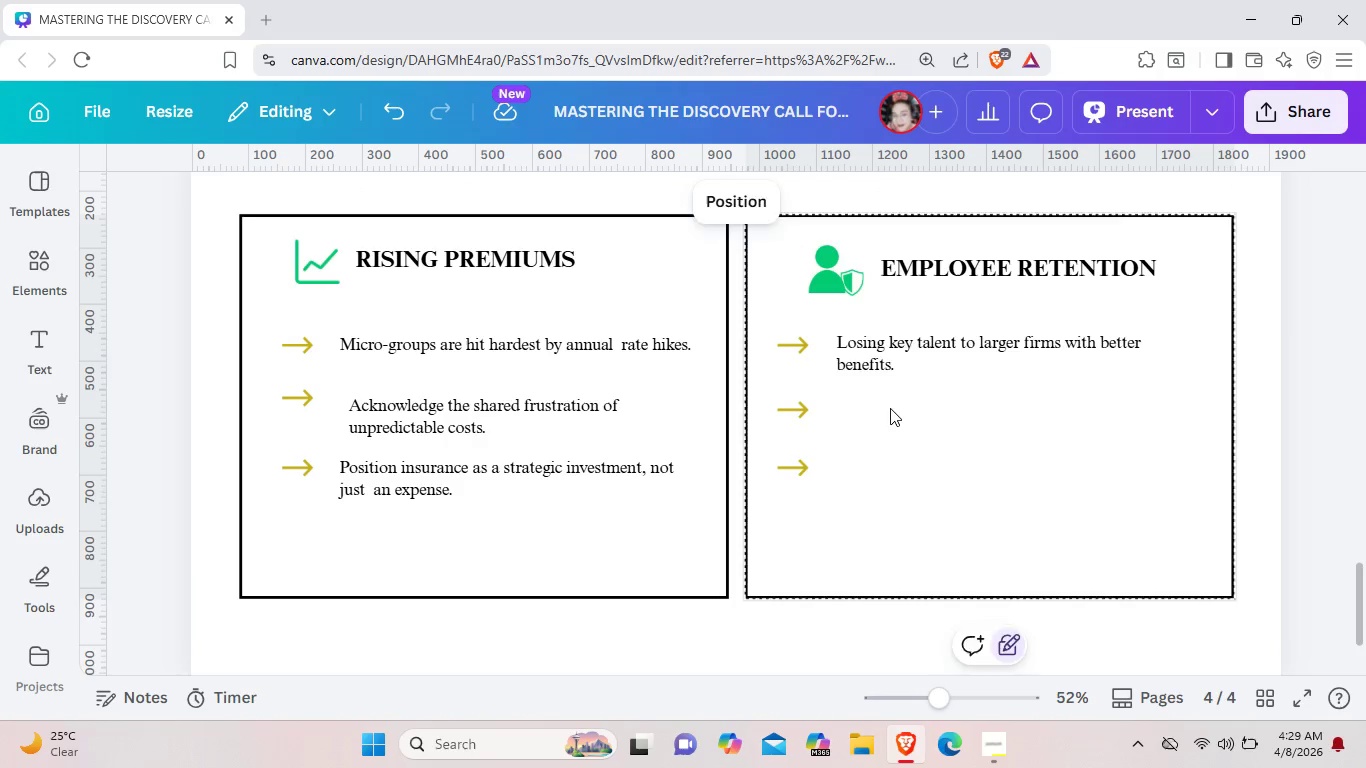 
key(Control+V)
 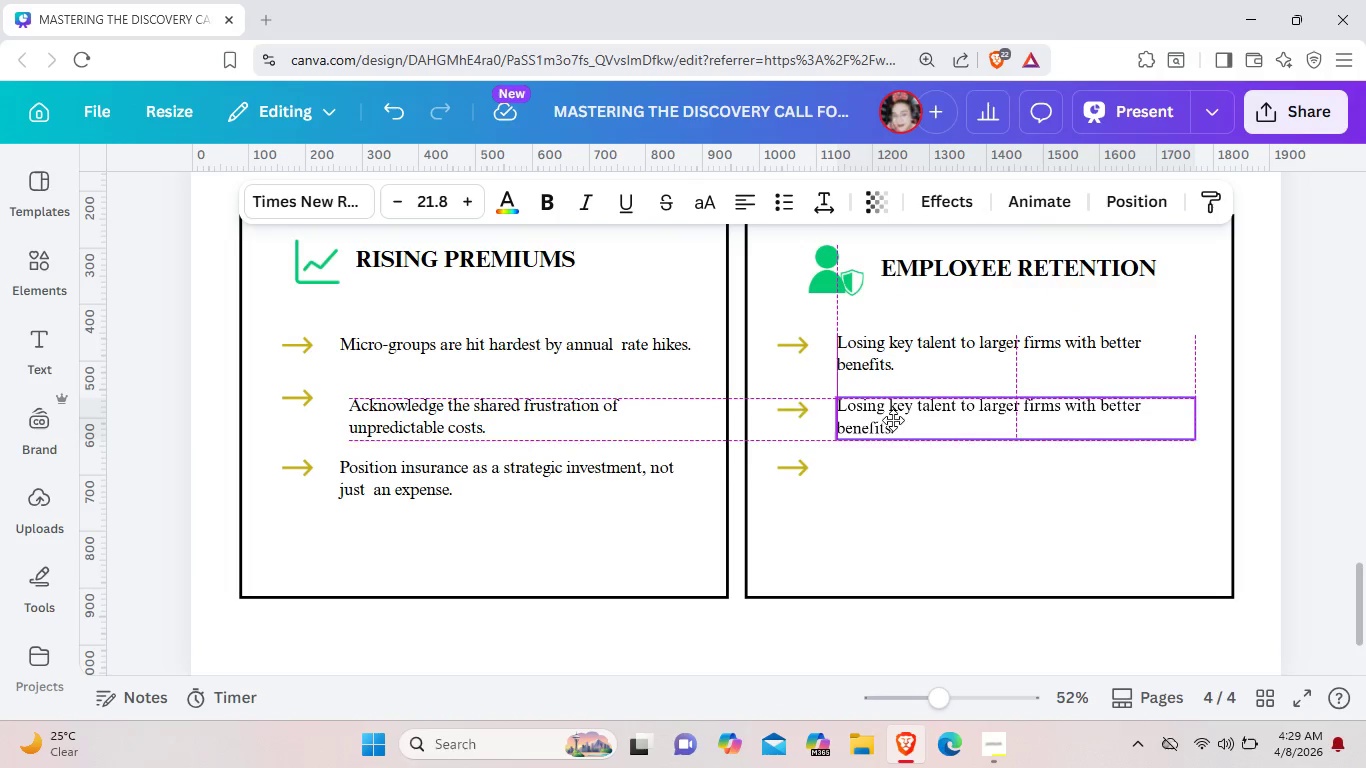 
left_click_drag(start_coordinate=[904, 362], to_coordinate=[887, 414])
 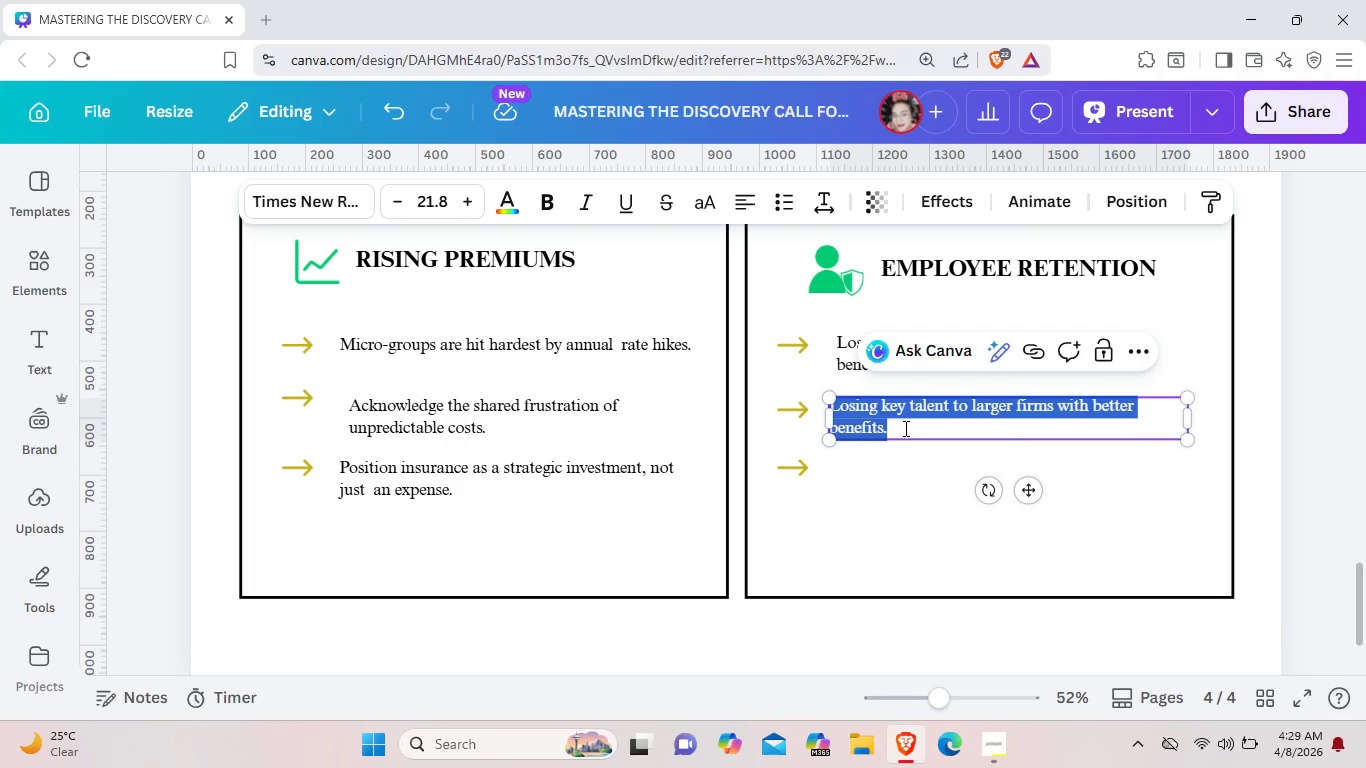 
left_click([904, 428])
 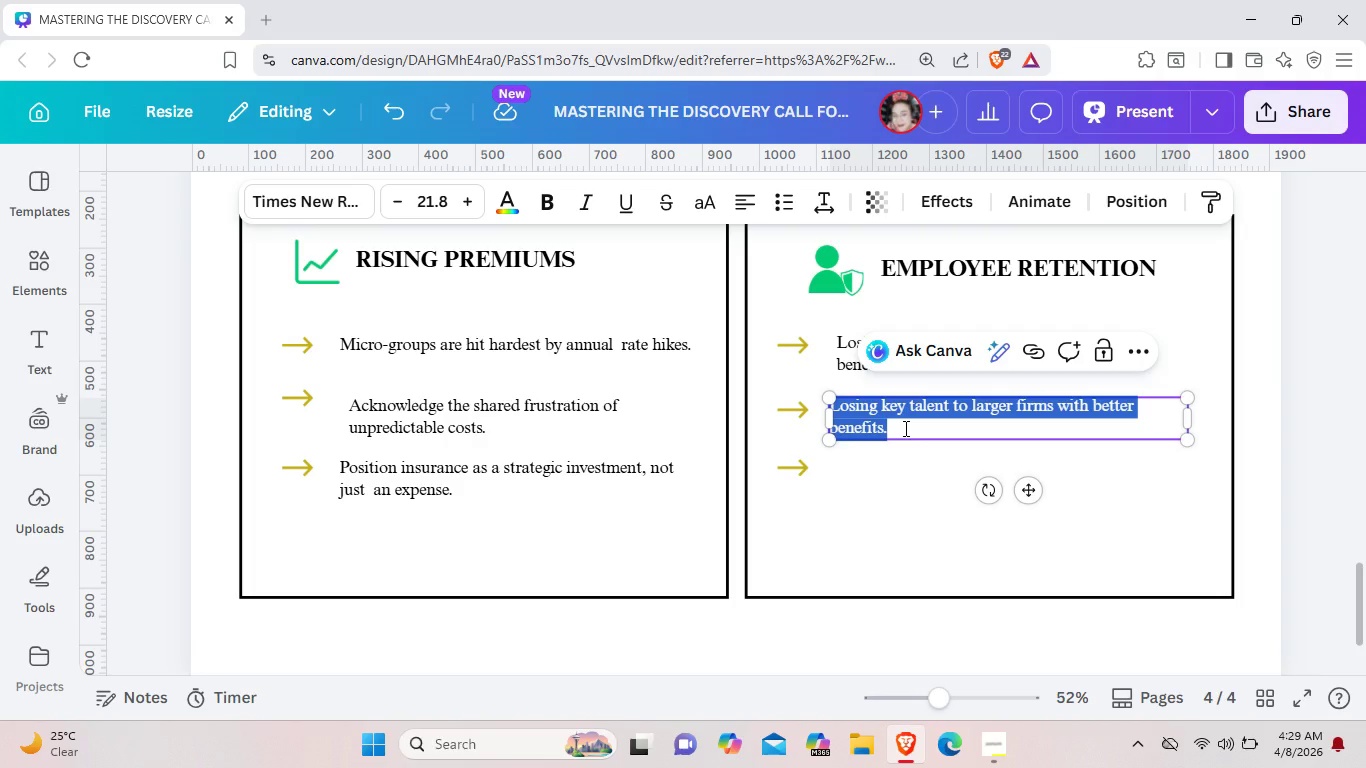 
key(Backspace)
type(The cost of t)
 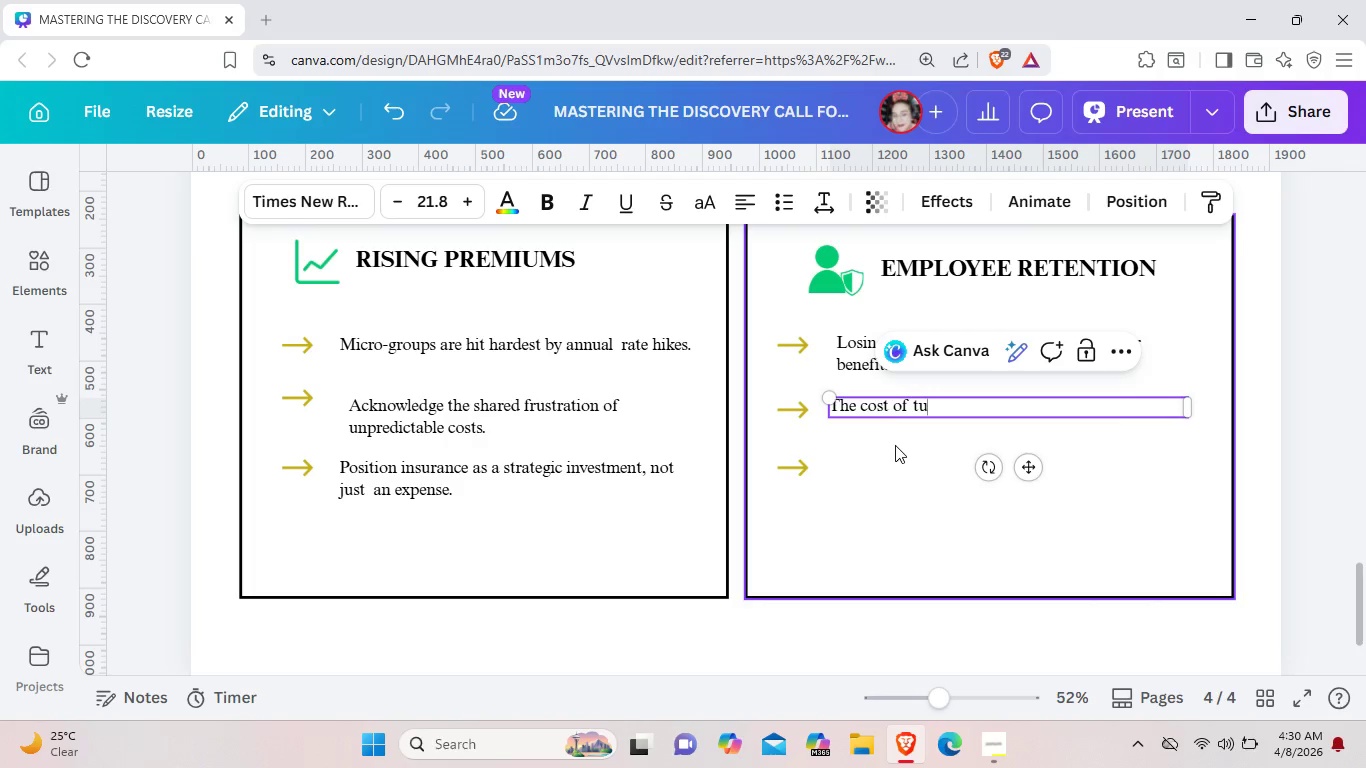 
type(urnover often exceeds the )
 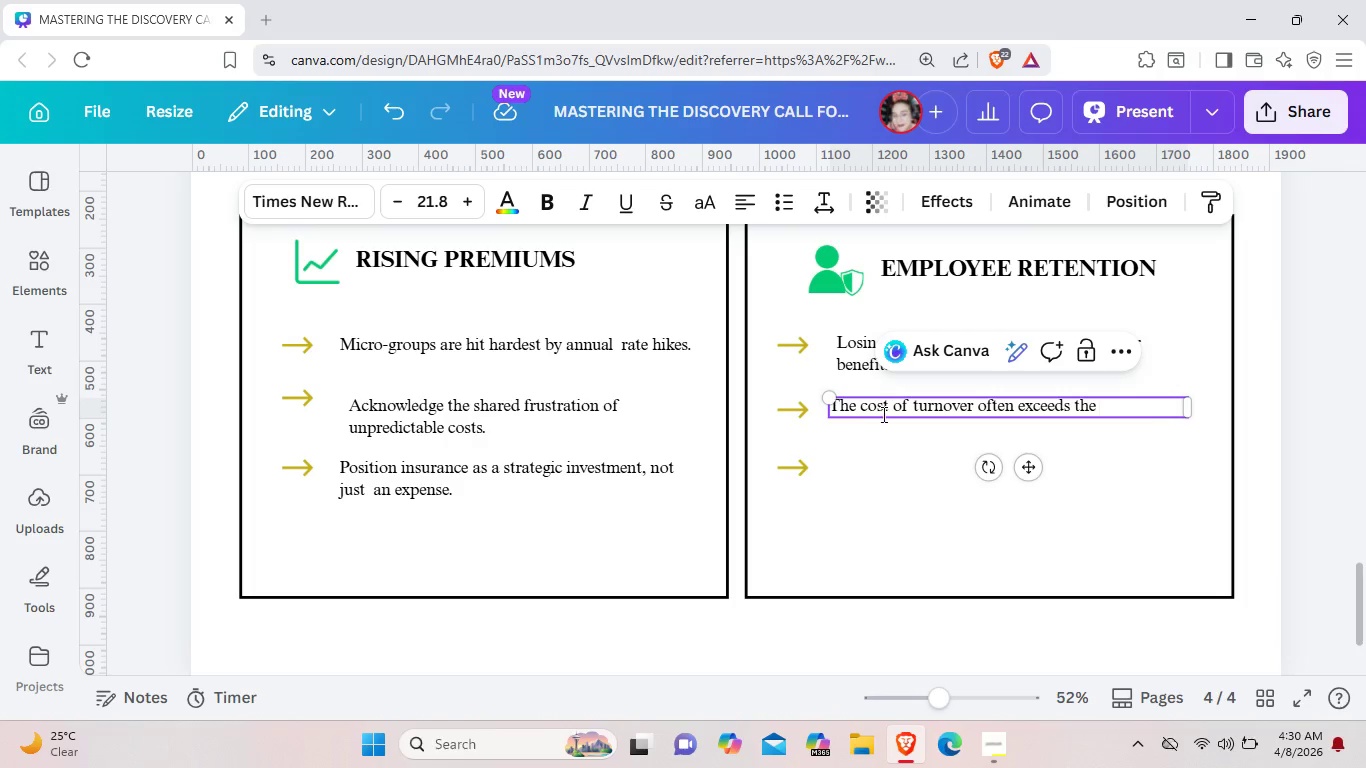 
type(cost)
 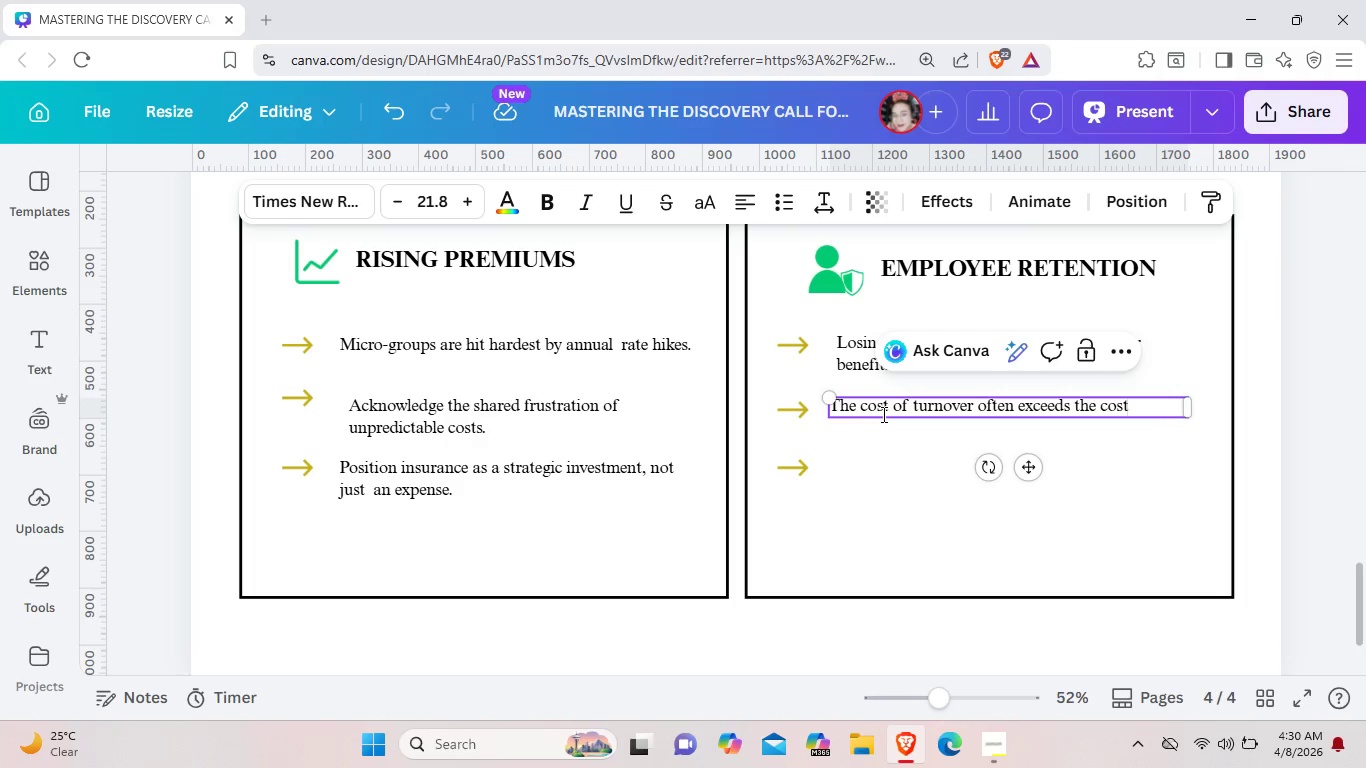 
type( of premo)
key(Backspace)
type(iums.)
 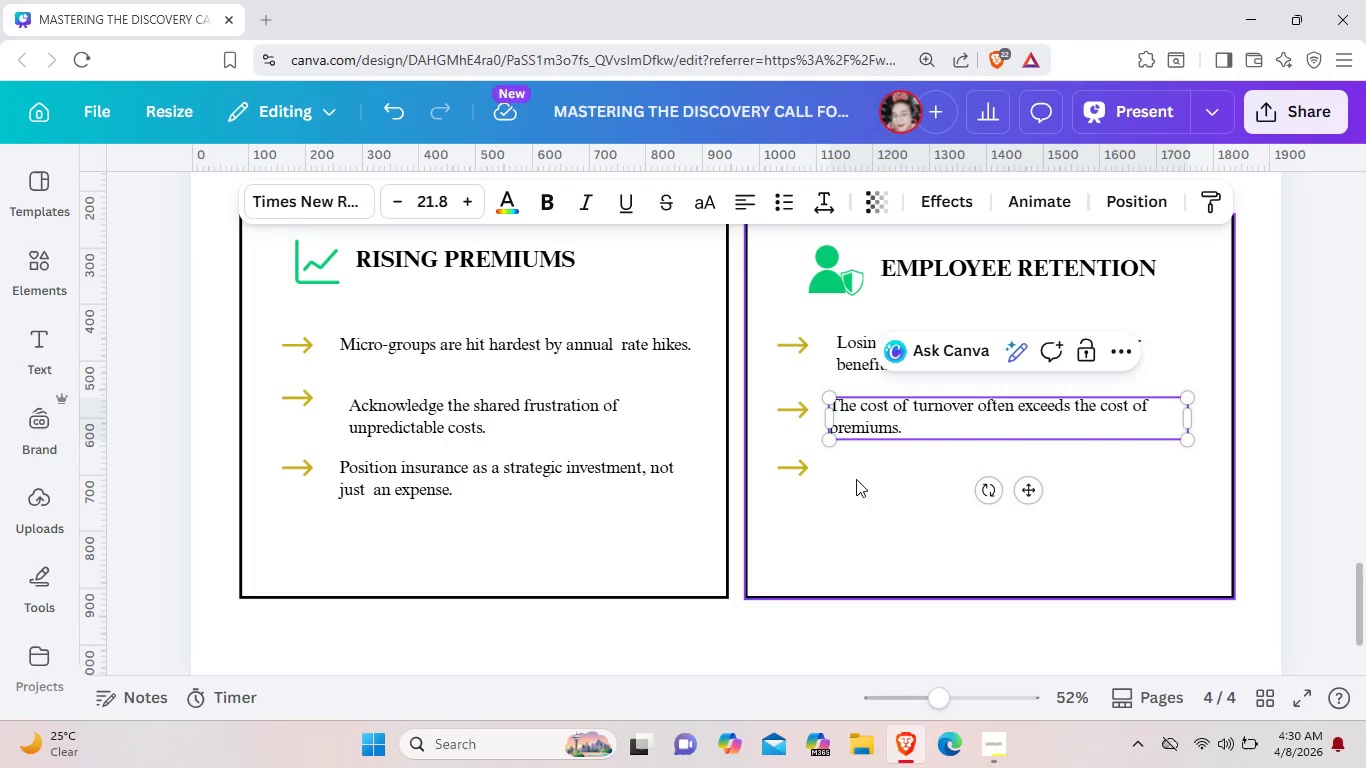 
left_click([869, 465])
 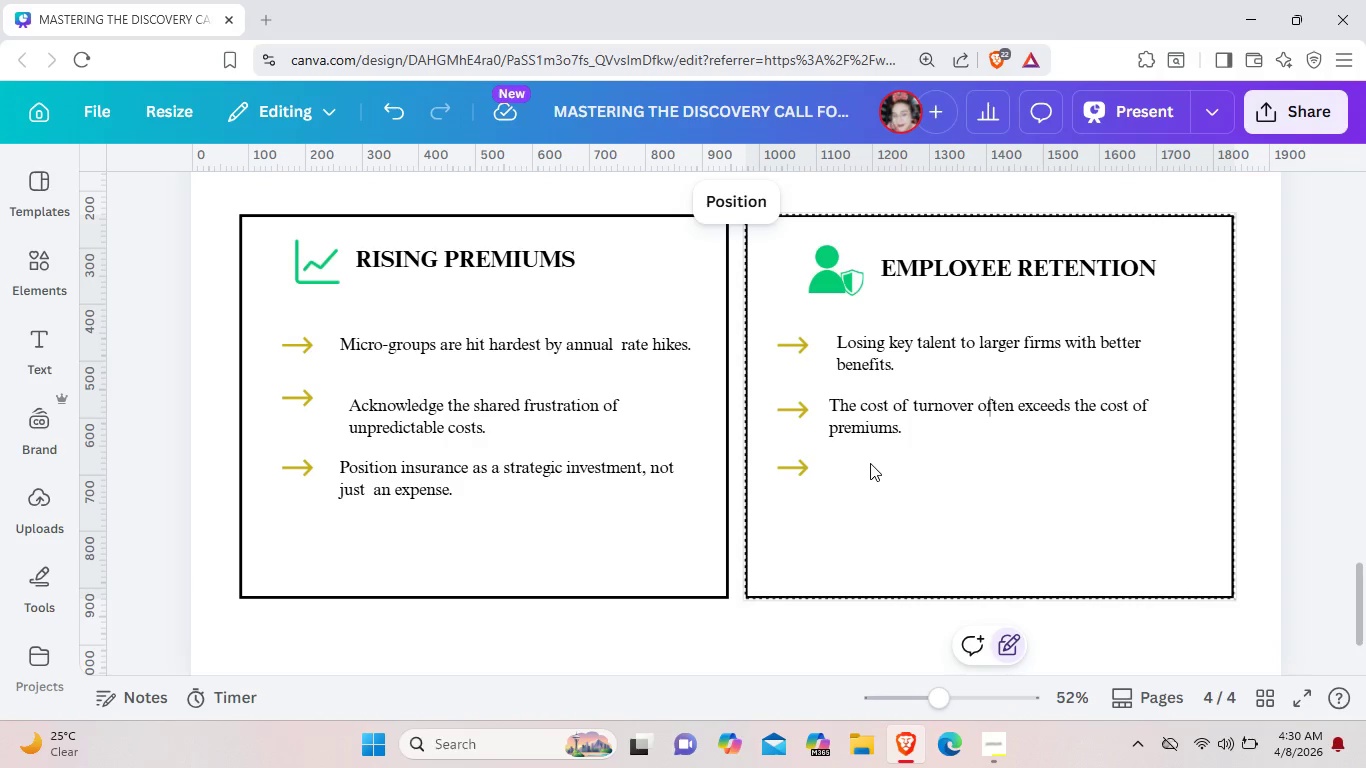 
double_click([870, 463])
 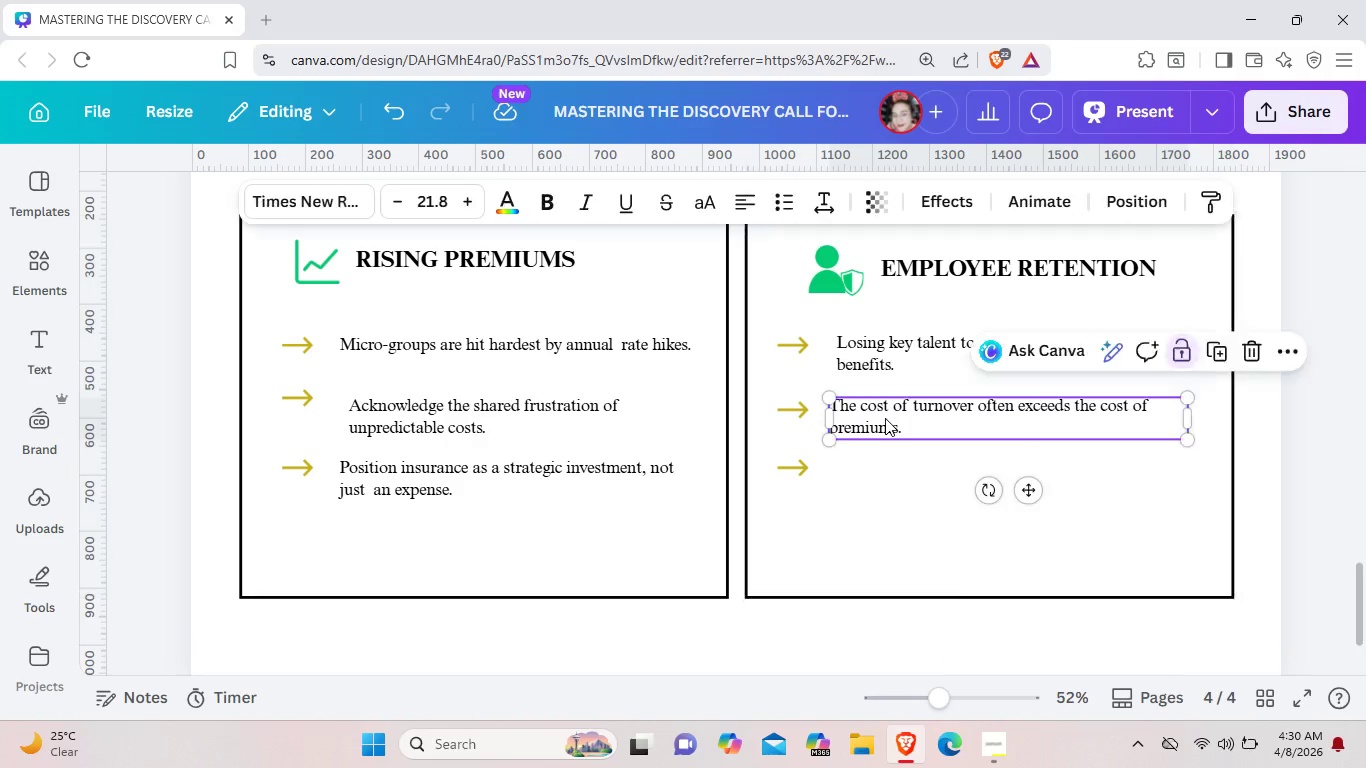 
left_click([885, 418])
 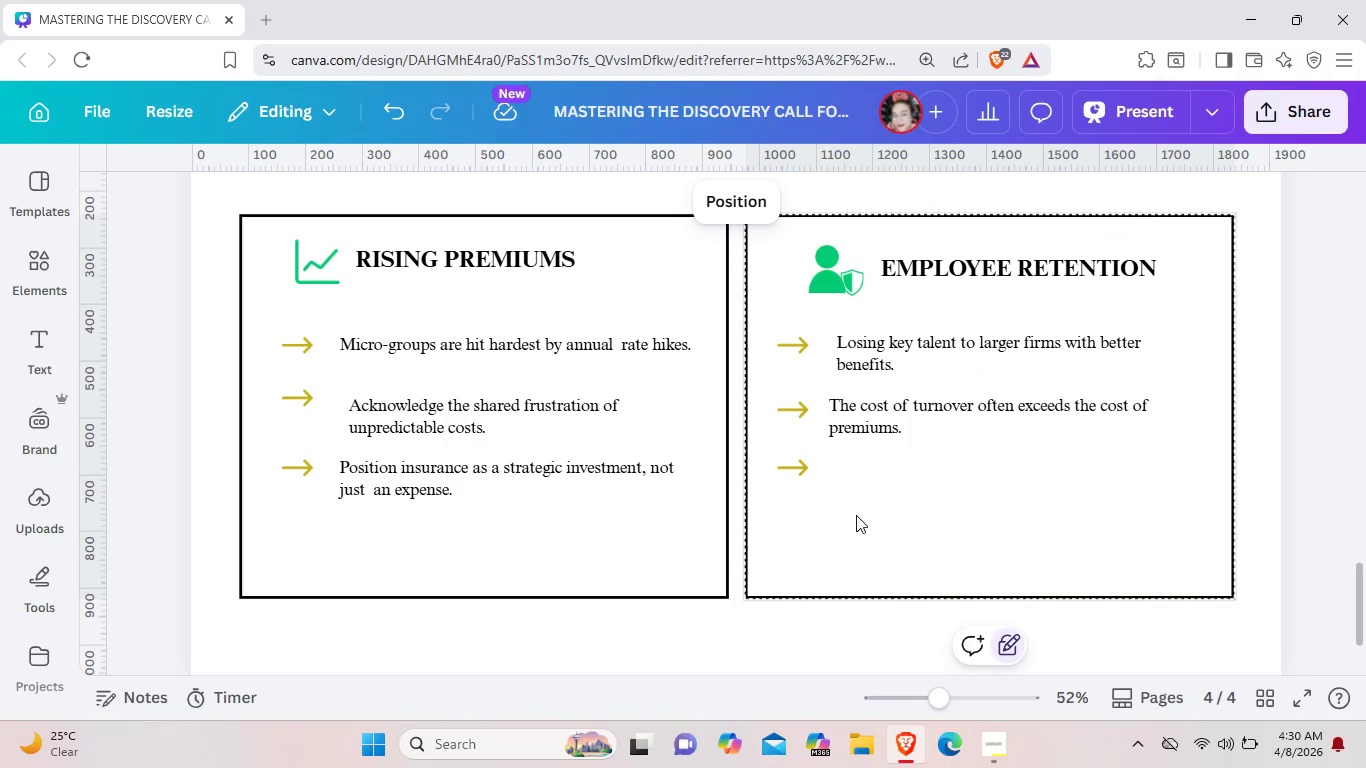 
left_click([856, 515])
 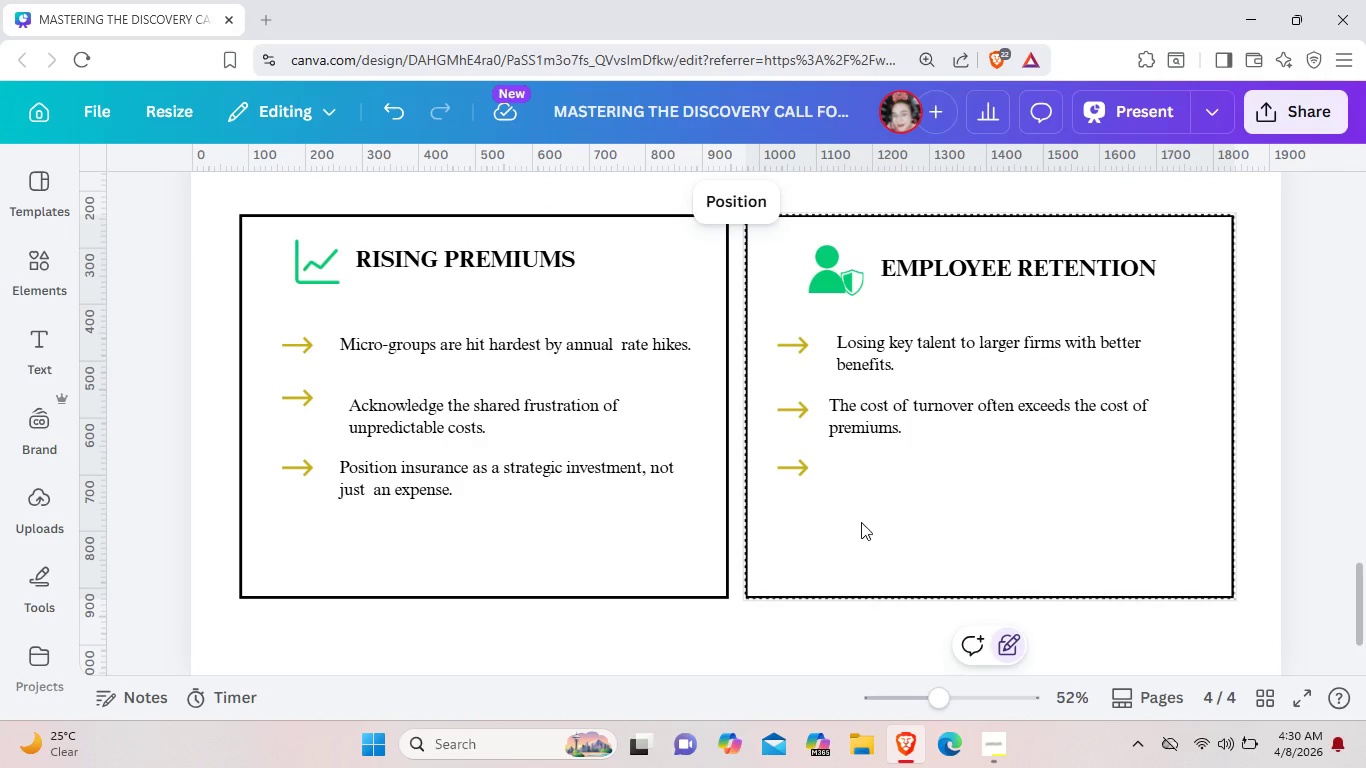 
key(Control+ControlLeft)
 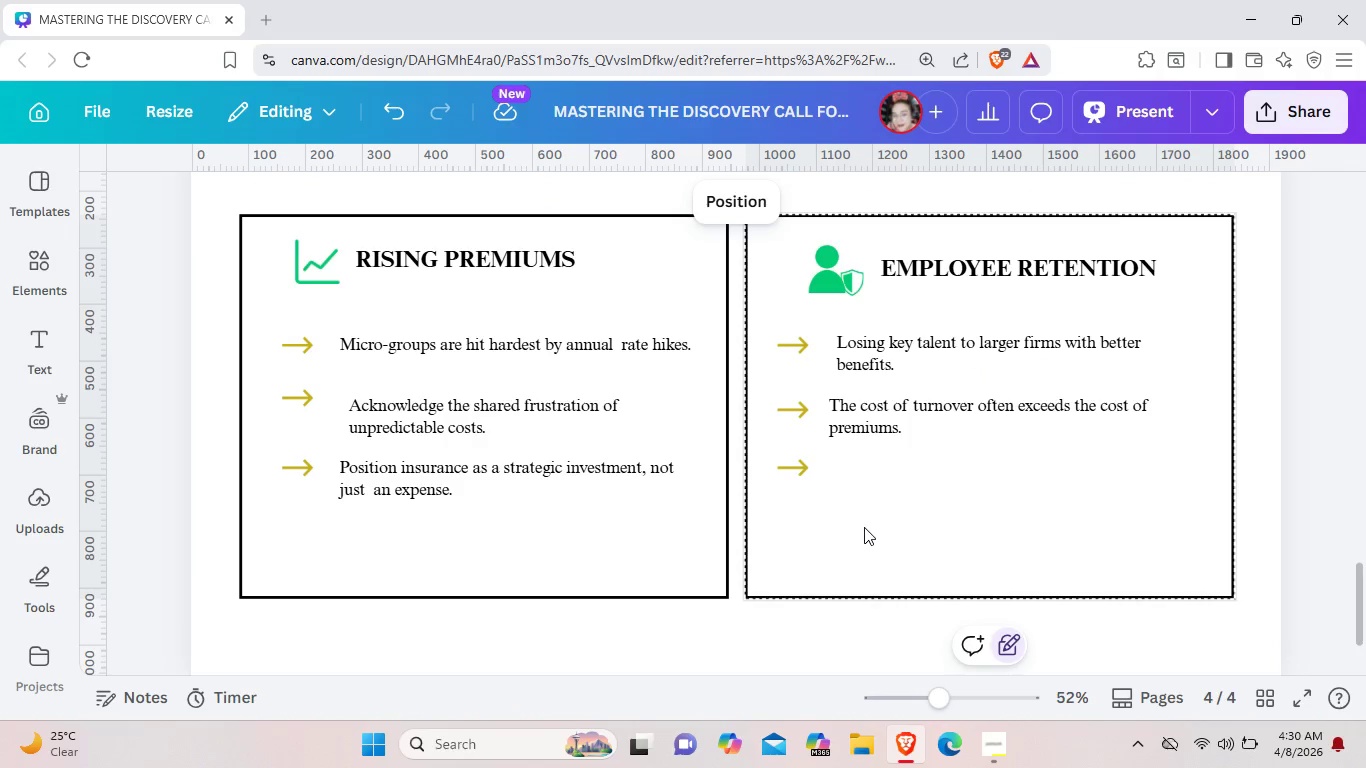 
key(Control+C)
 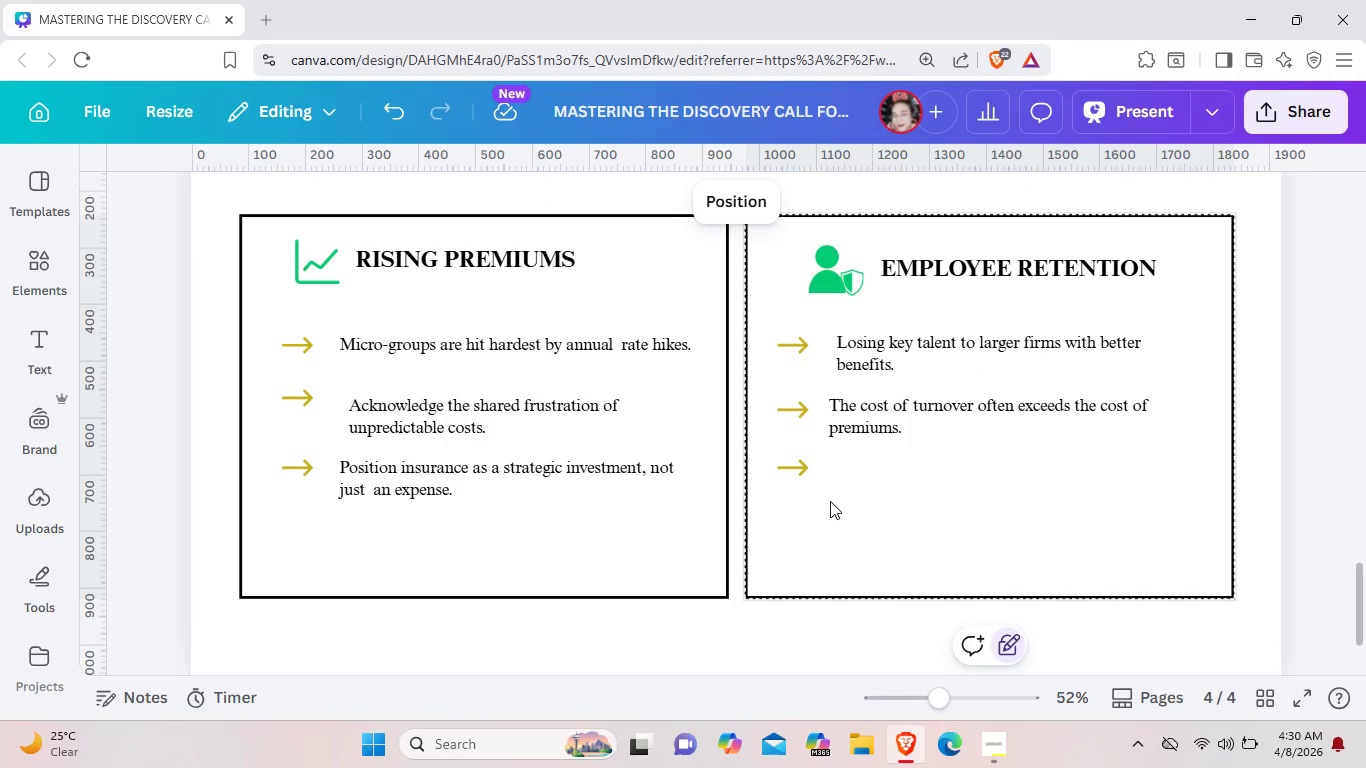 
key(Control+ControlLeft)
 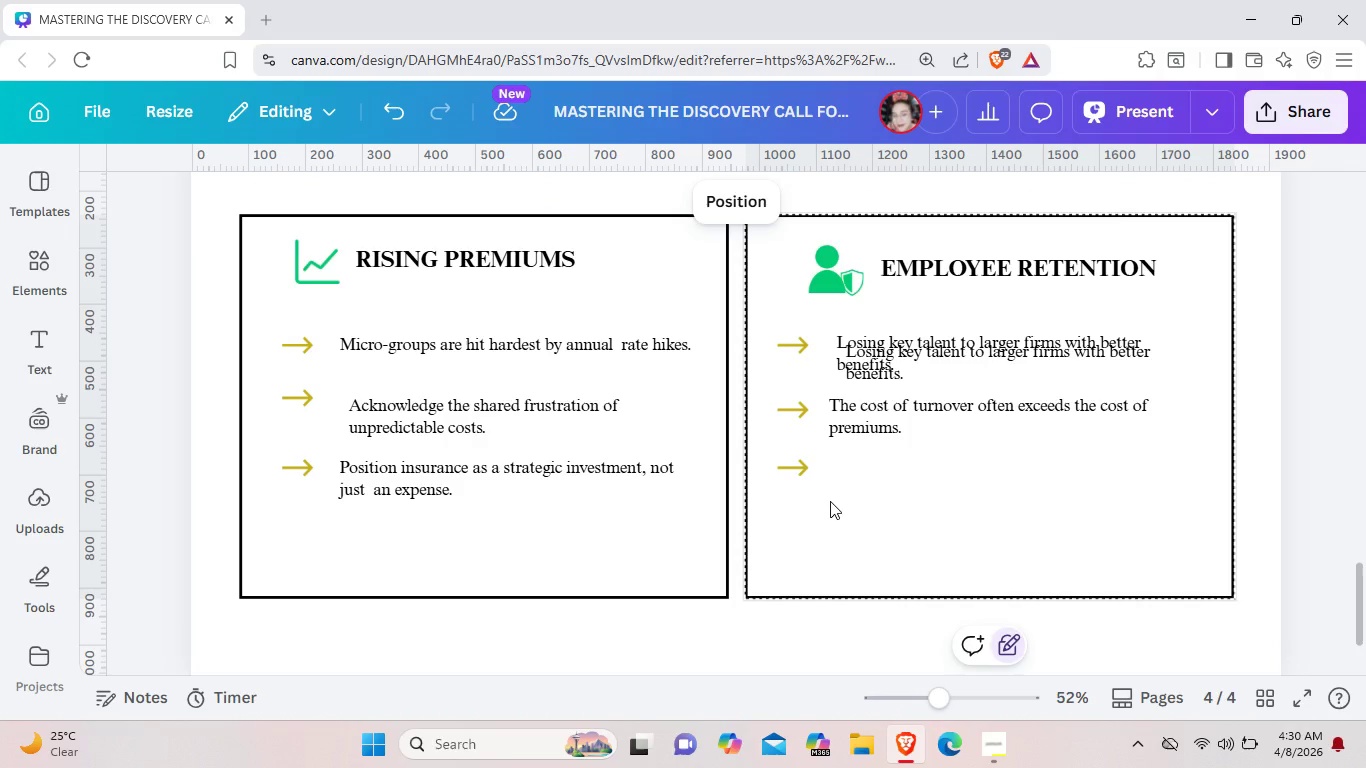 
left_click([830, 501])
 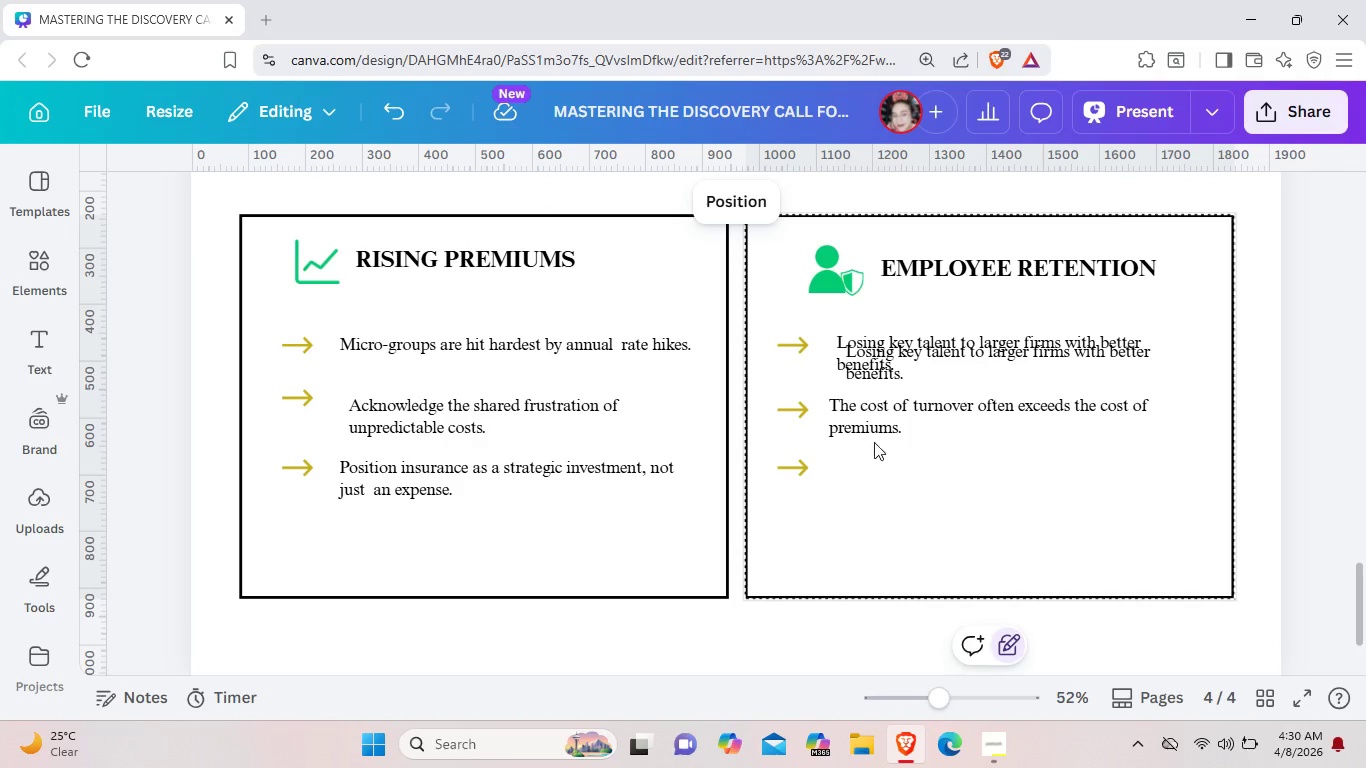 
key(Control+V)
 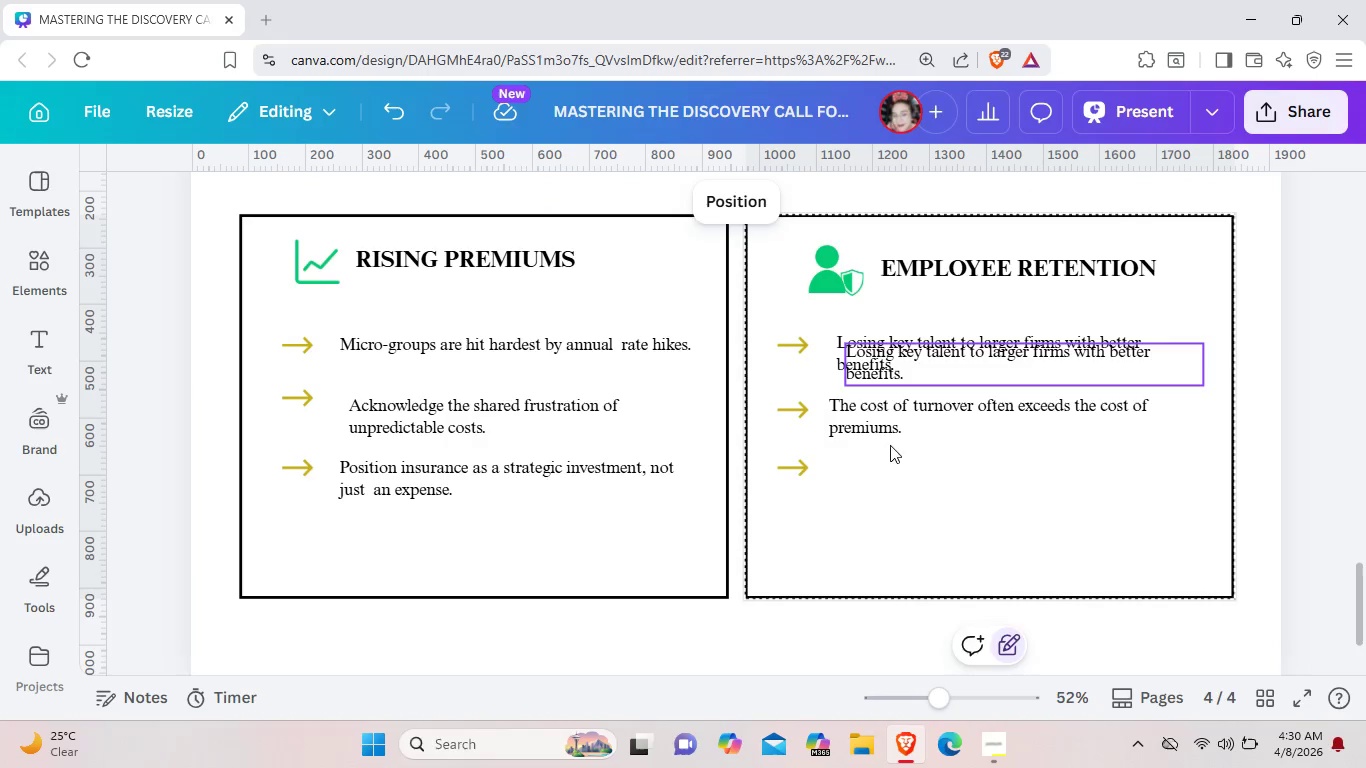 
left_click_drag(start_coordinate=[898, 357], to_coordinate=[884, 466])
 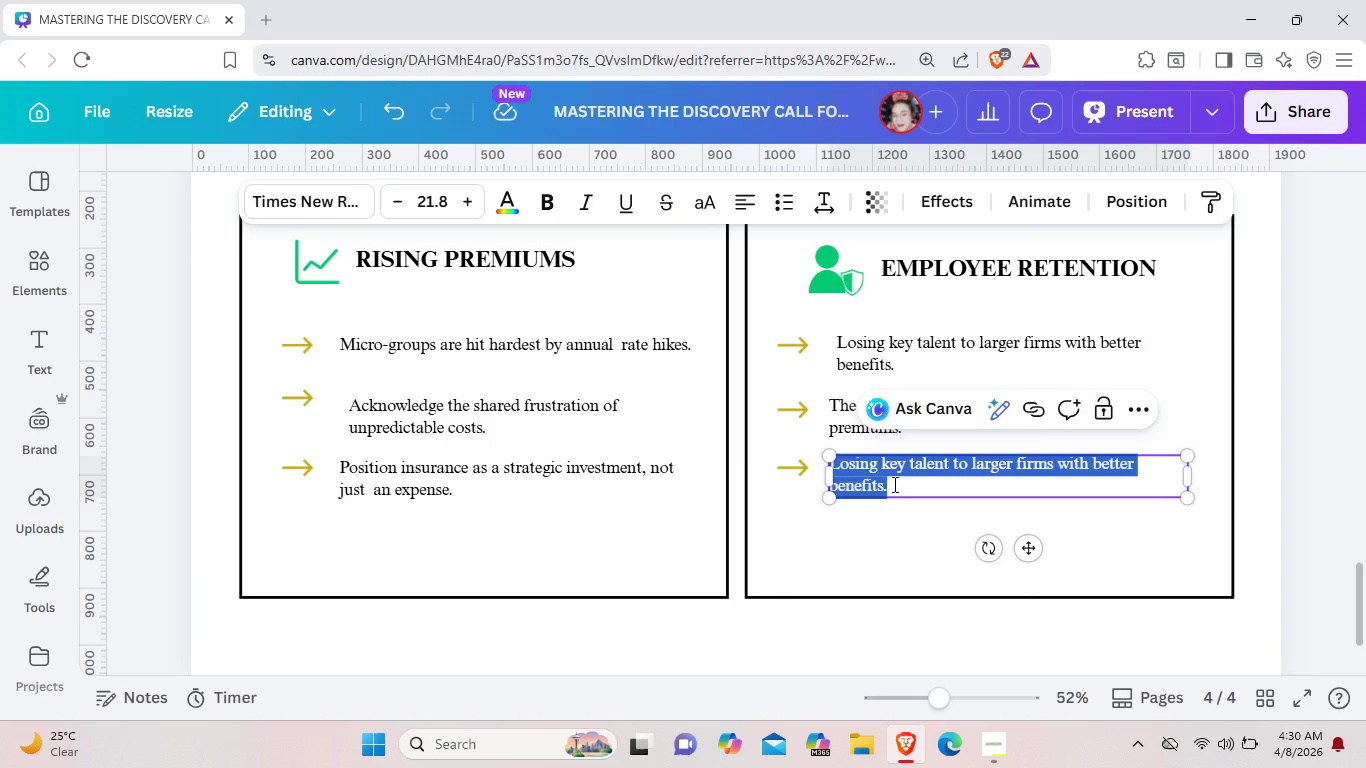 
key(Backspace)
type(Benefits are a primary driver of team stability and lou)
key(Backspace)
type(yalty)
 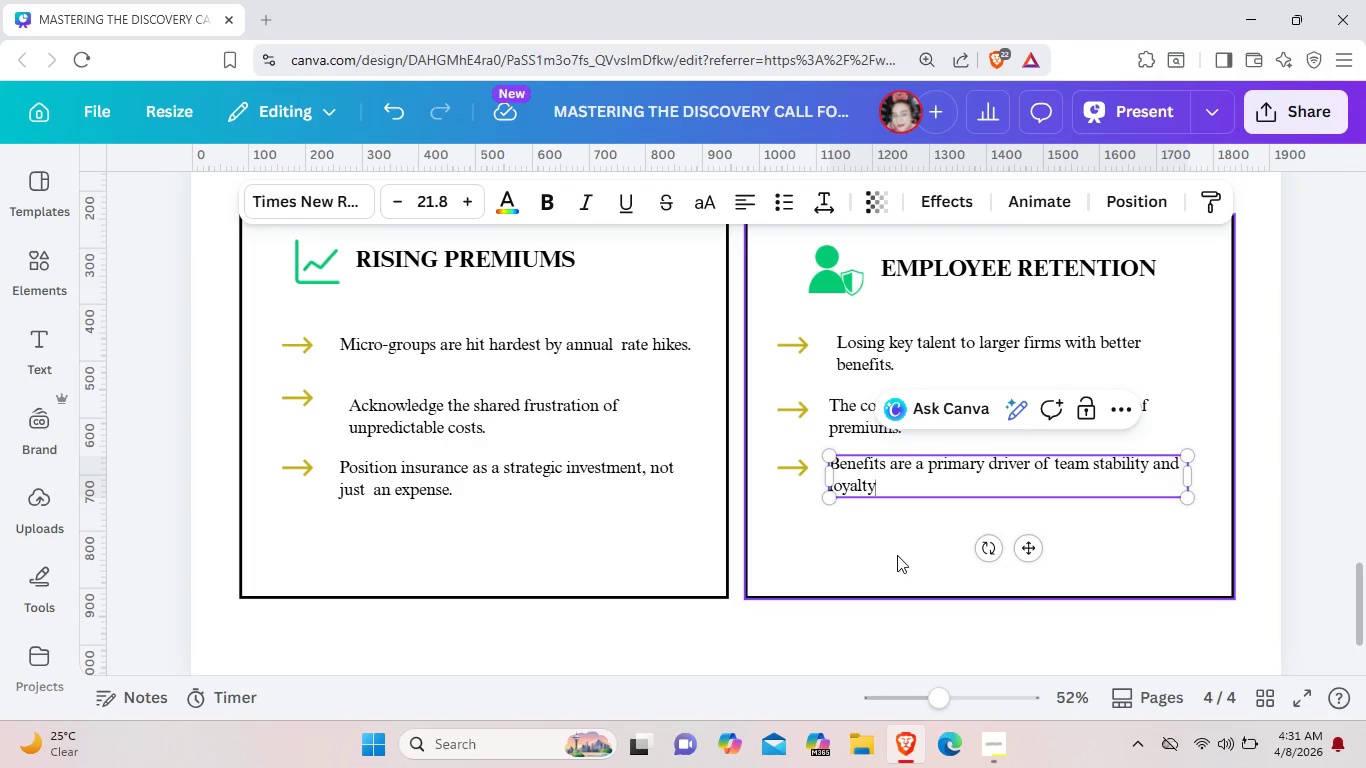 
left_click([897, 556])
 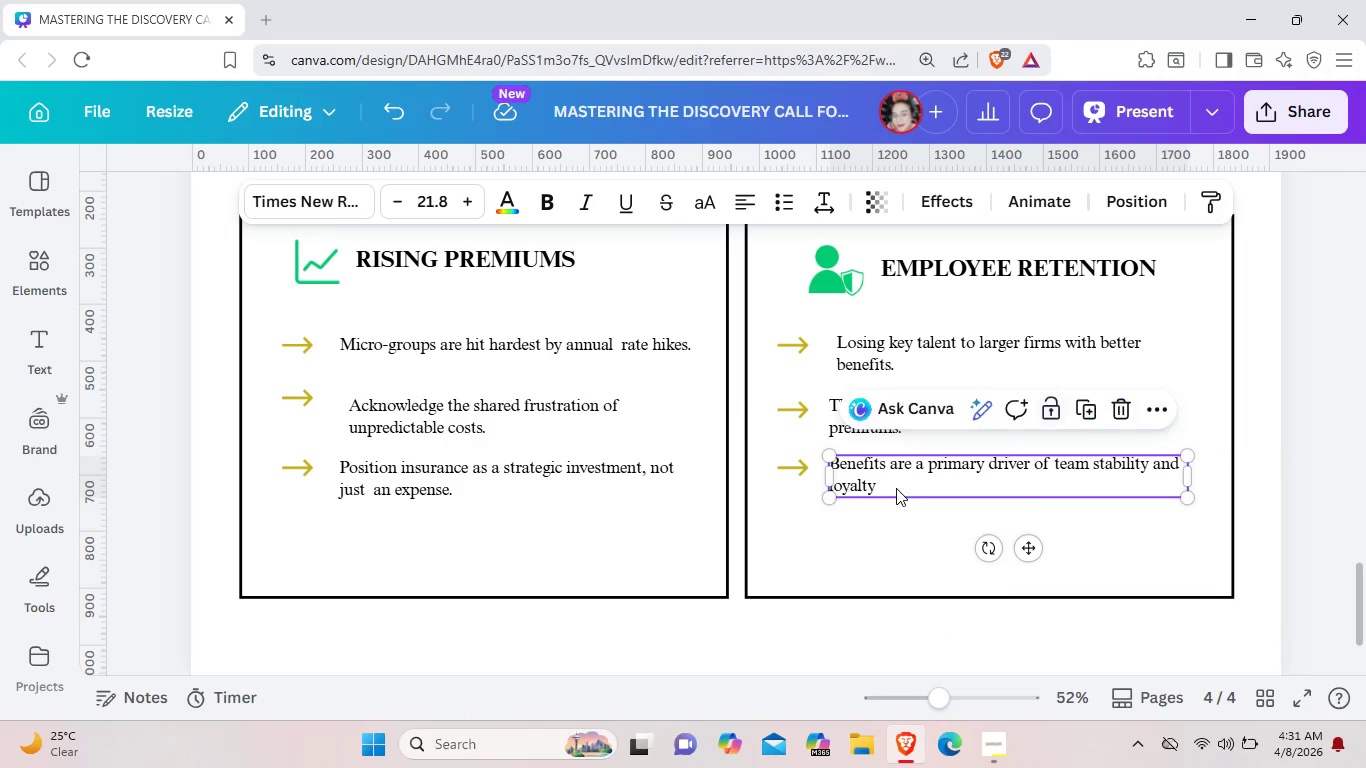 
left_click([896, 488])
 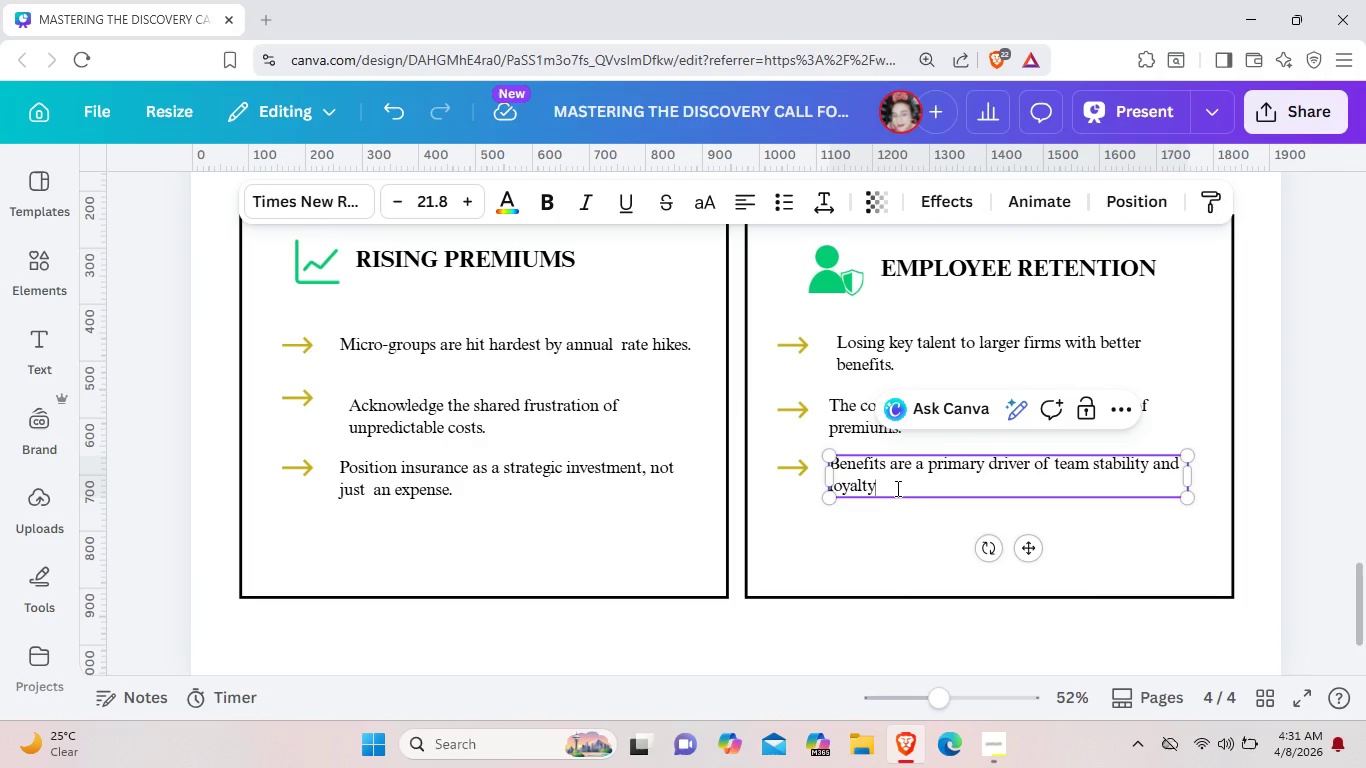 
left_click([896, 488])
 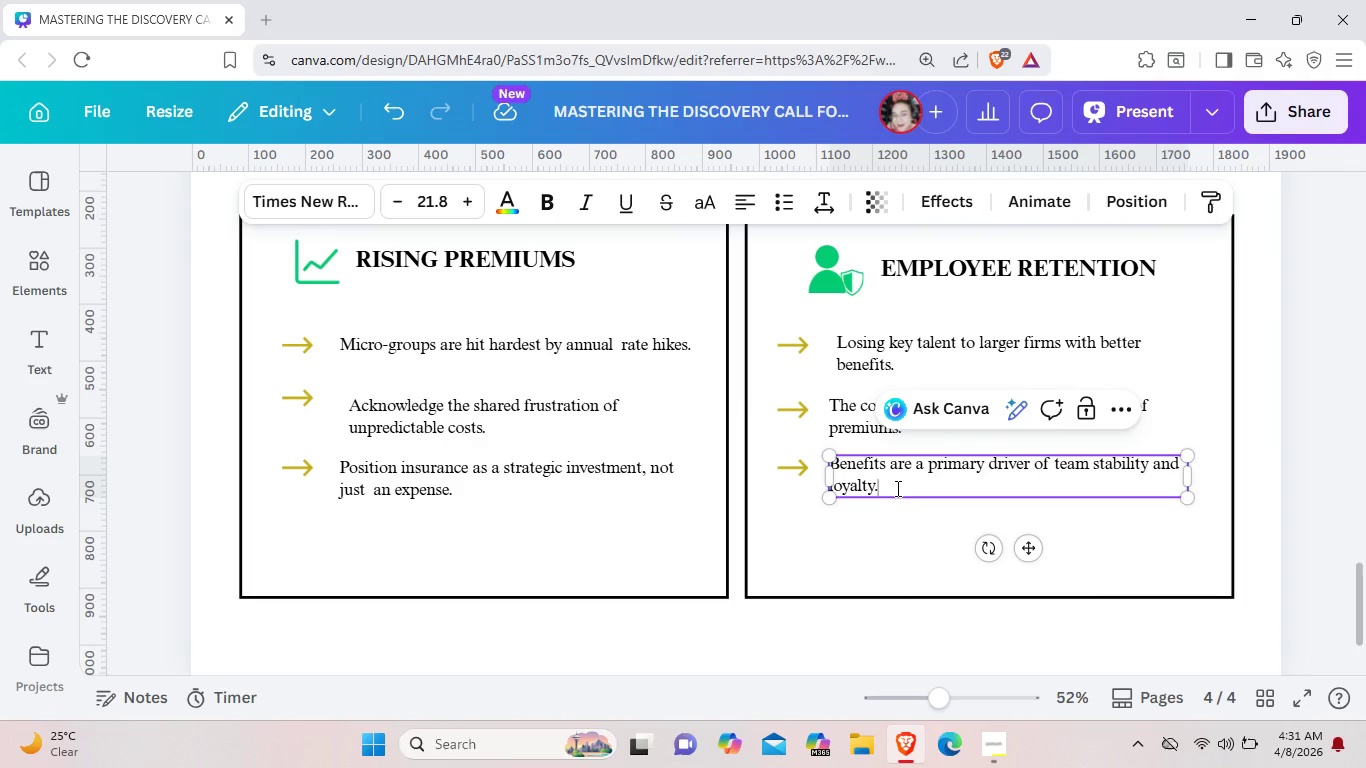 
key(Period)
 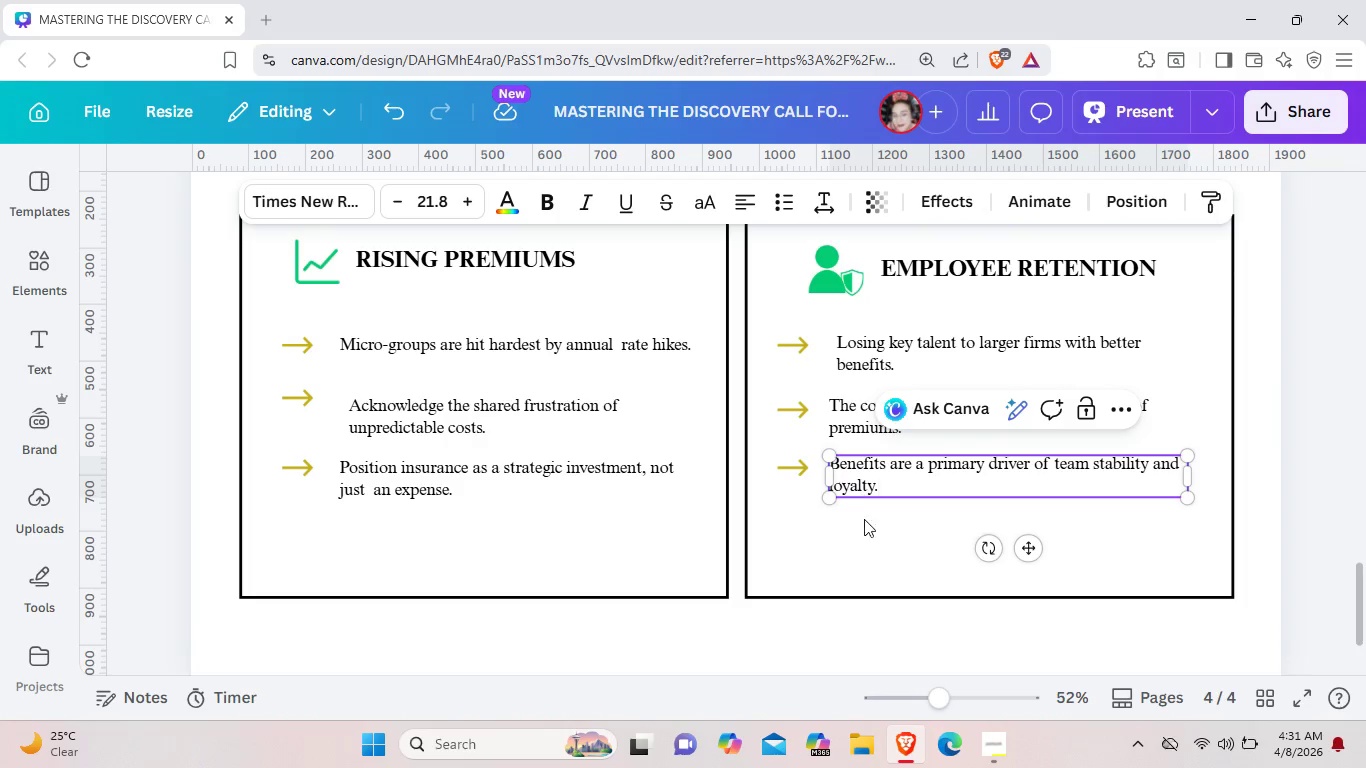 
left_click([872, 539])
 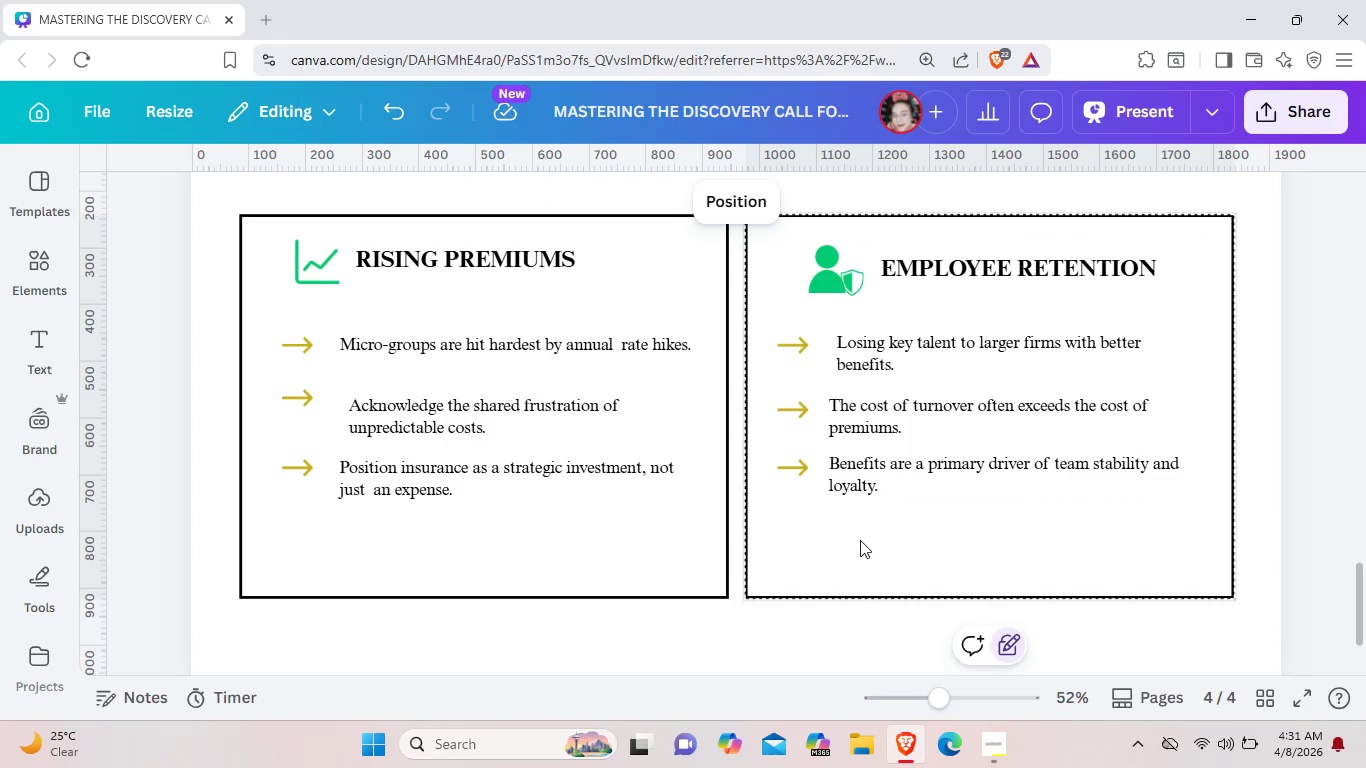 
wait(5.06)
 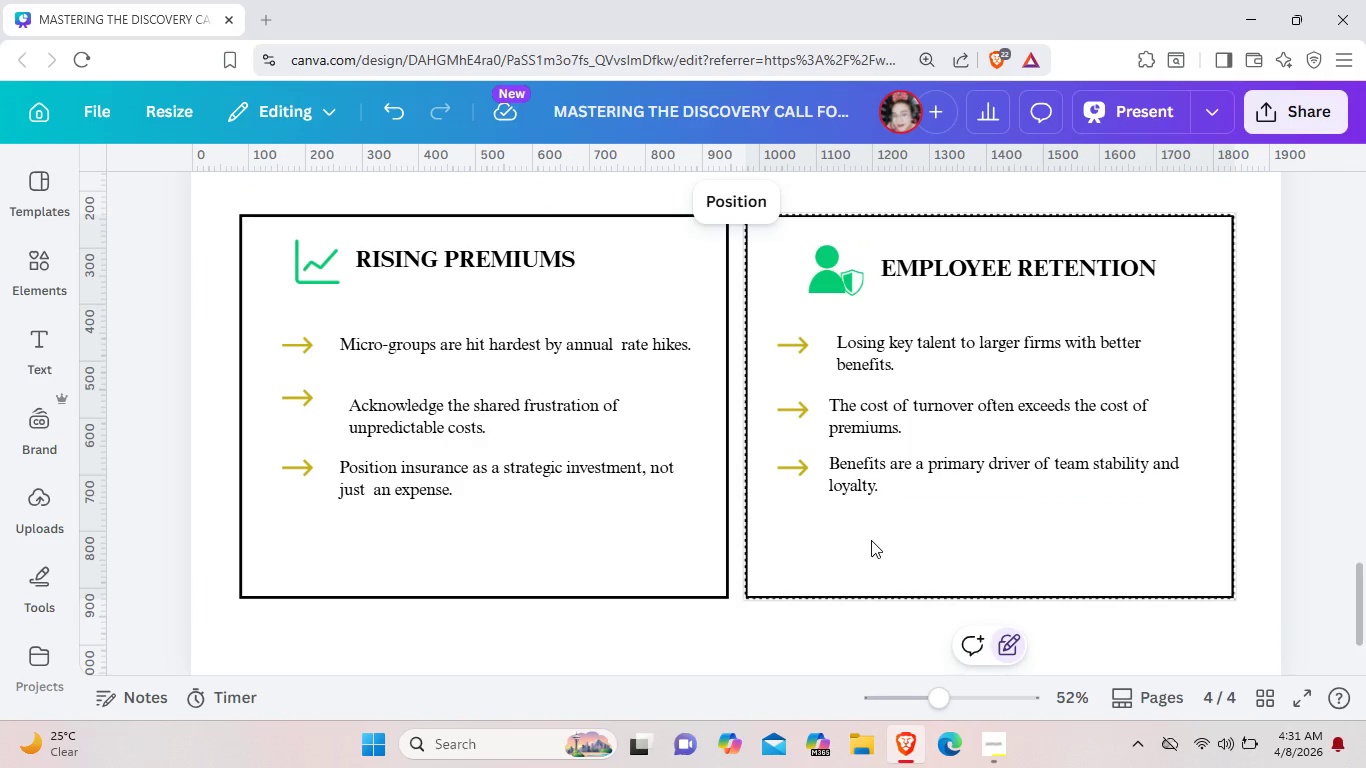 
left_click([741, 628])
 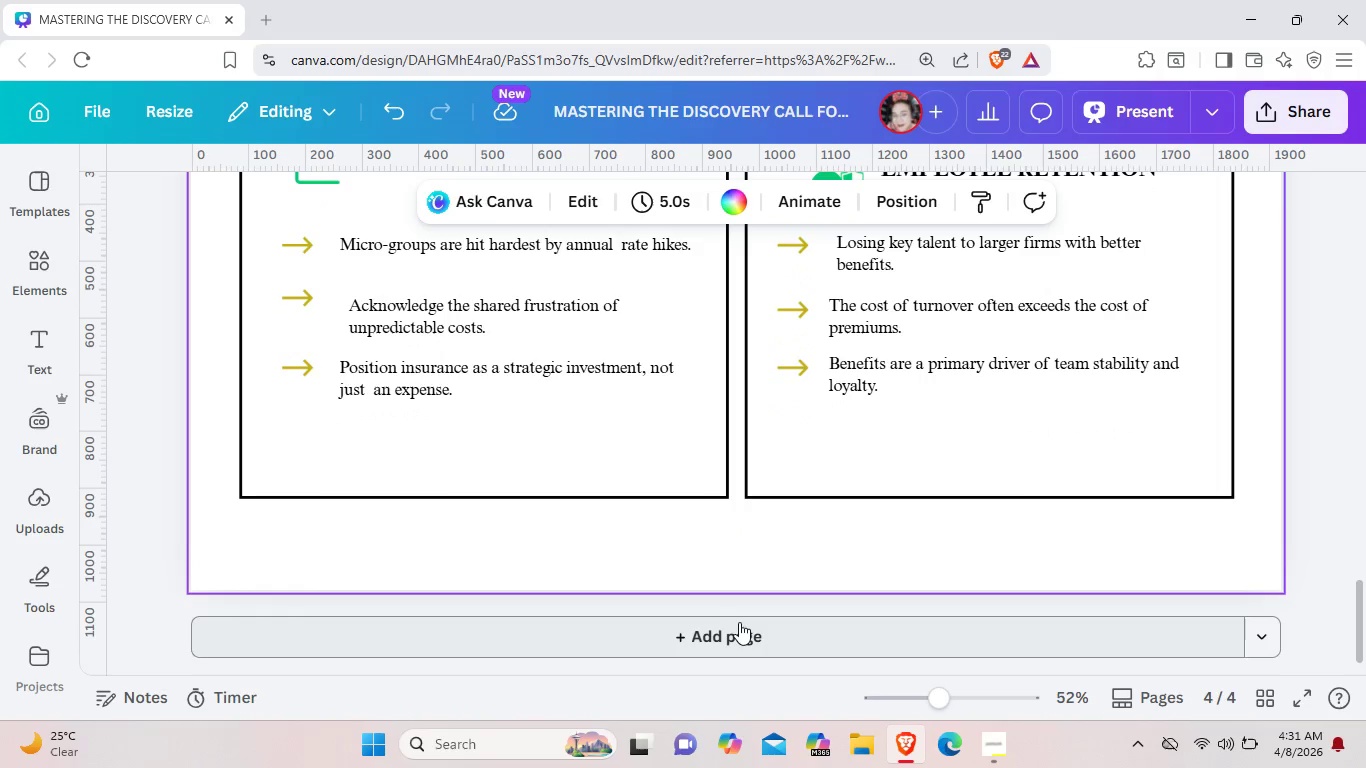 
scroll: coordinate [739, 626], scroll_direction: down, amount: 3.0
 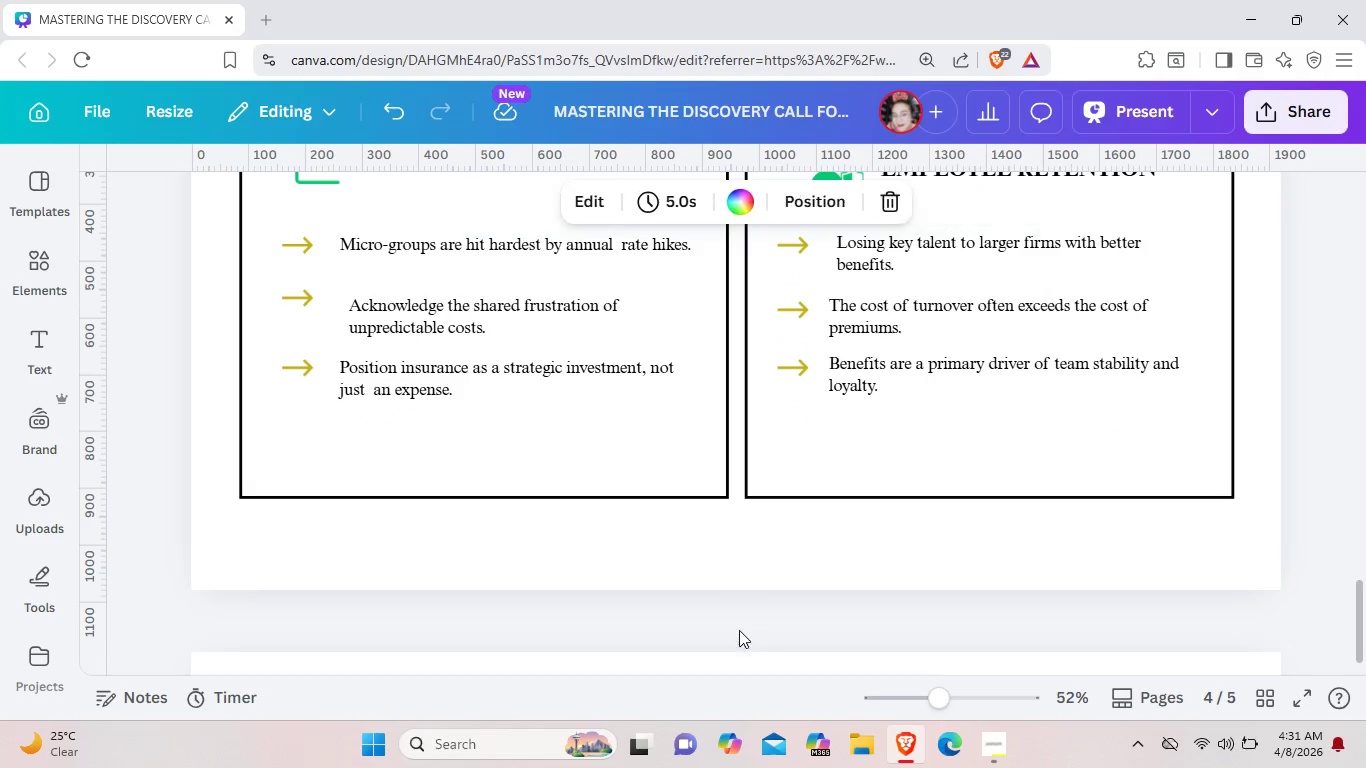 
left_click([739, 630])
 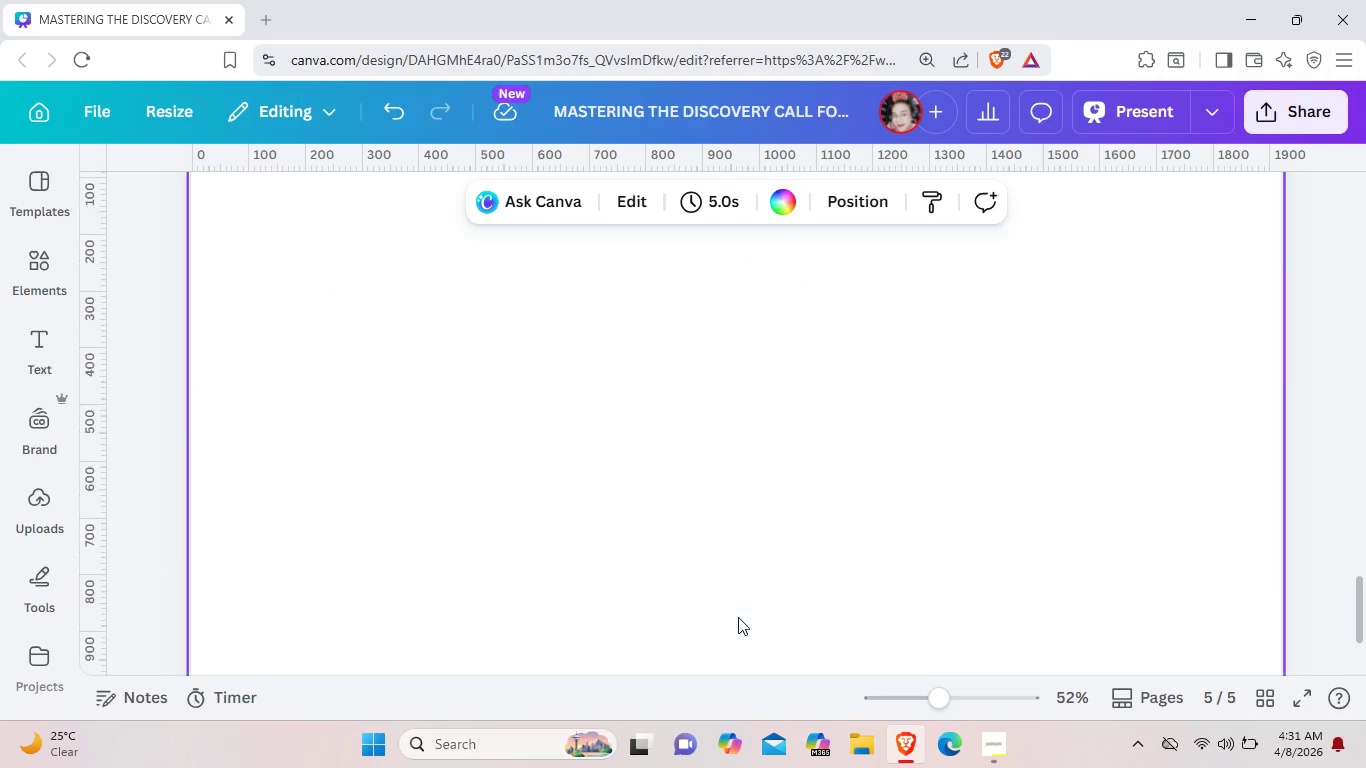 
scroll: coordinate [729, 591], scroll_direction: up, amount: 7.0
 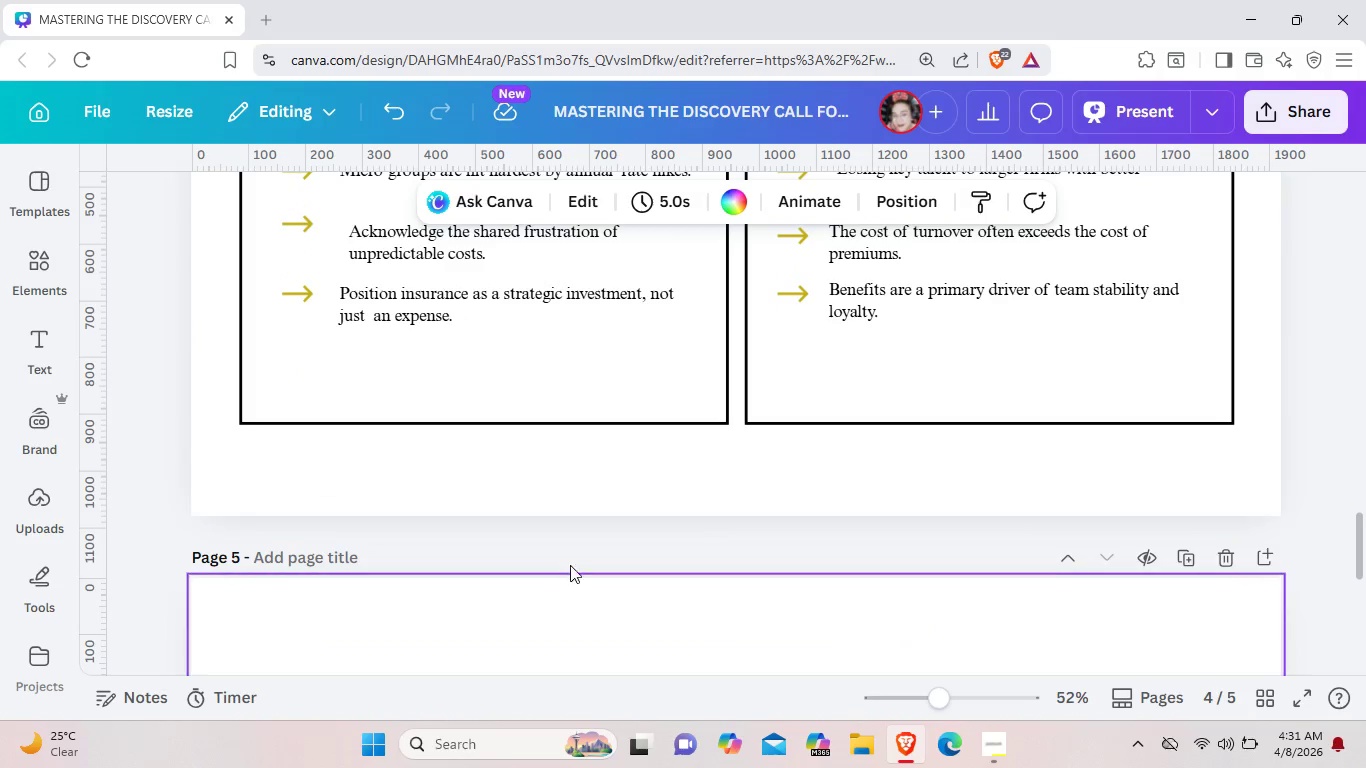 
scroll: coordinate [714, 583], scroll_direction: down, amount: 1.0
 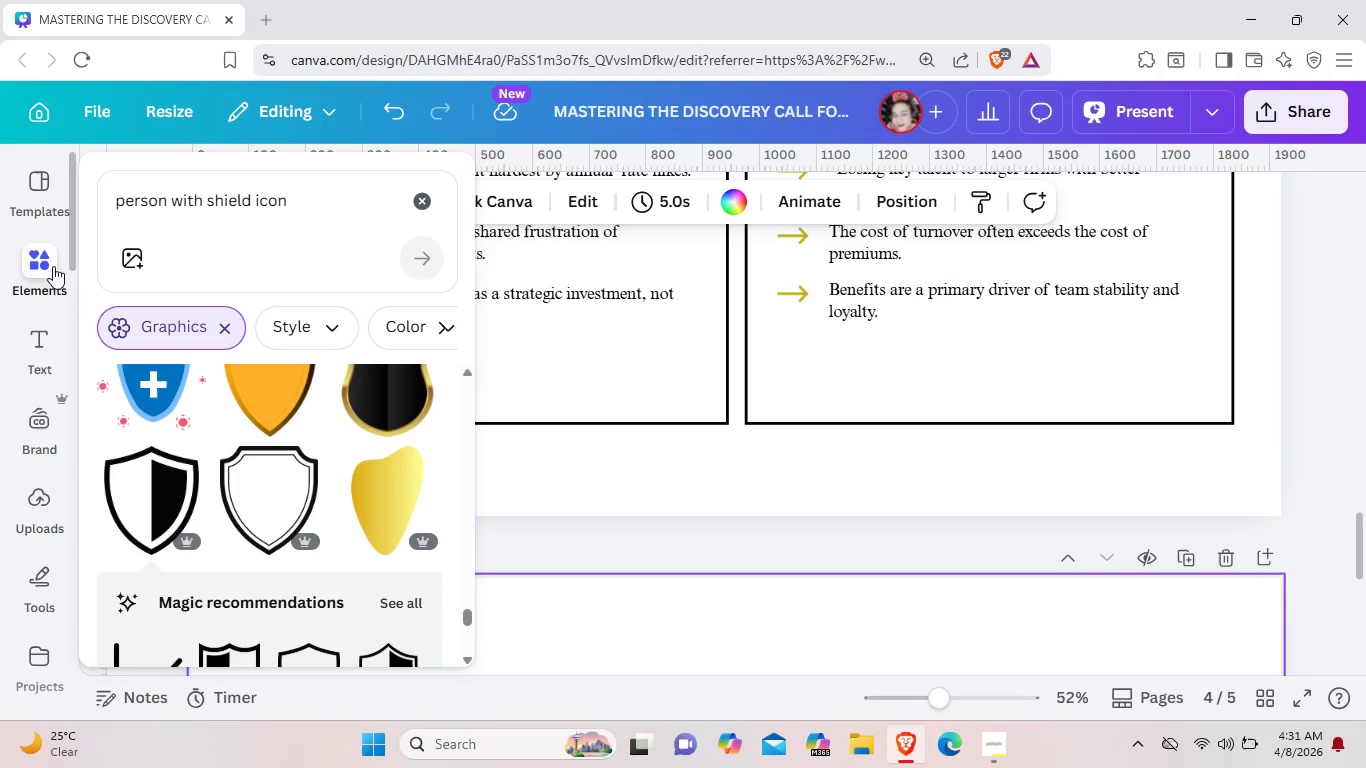 
left_click([53, 266])
 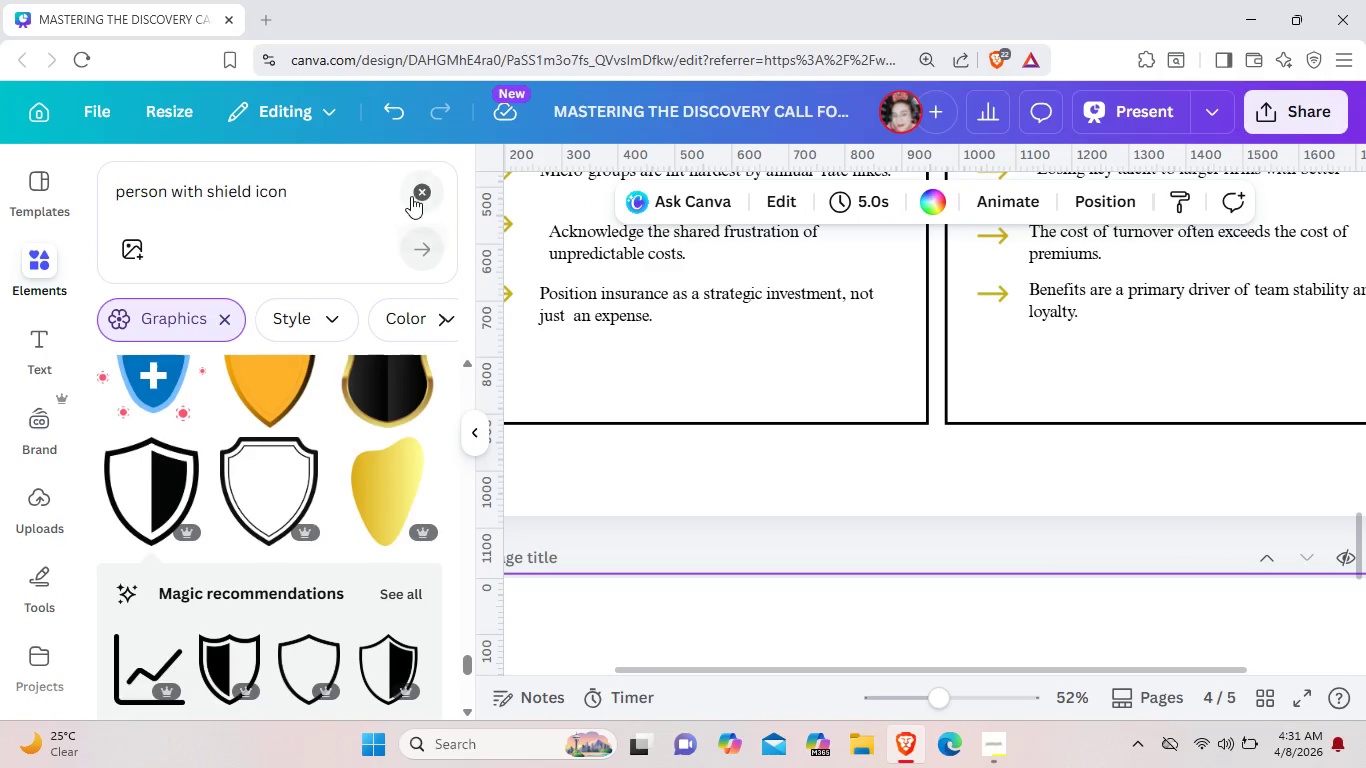 
left_click([411, 196])
 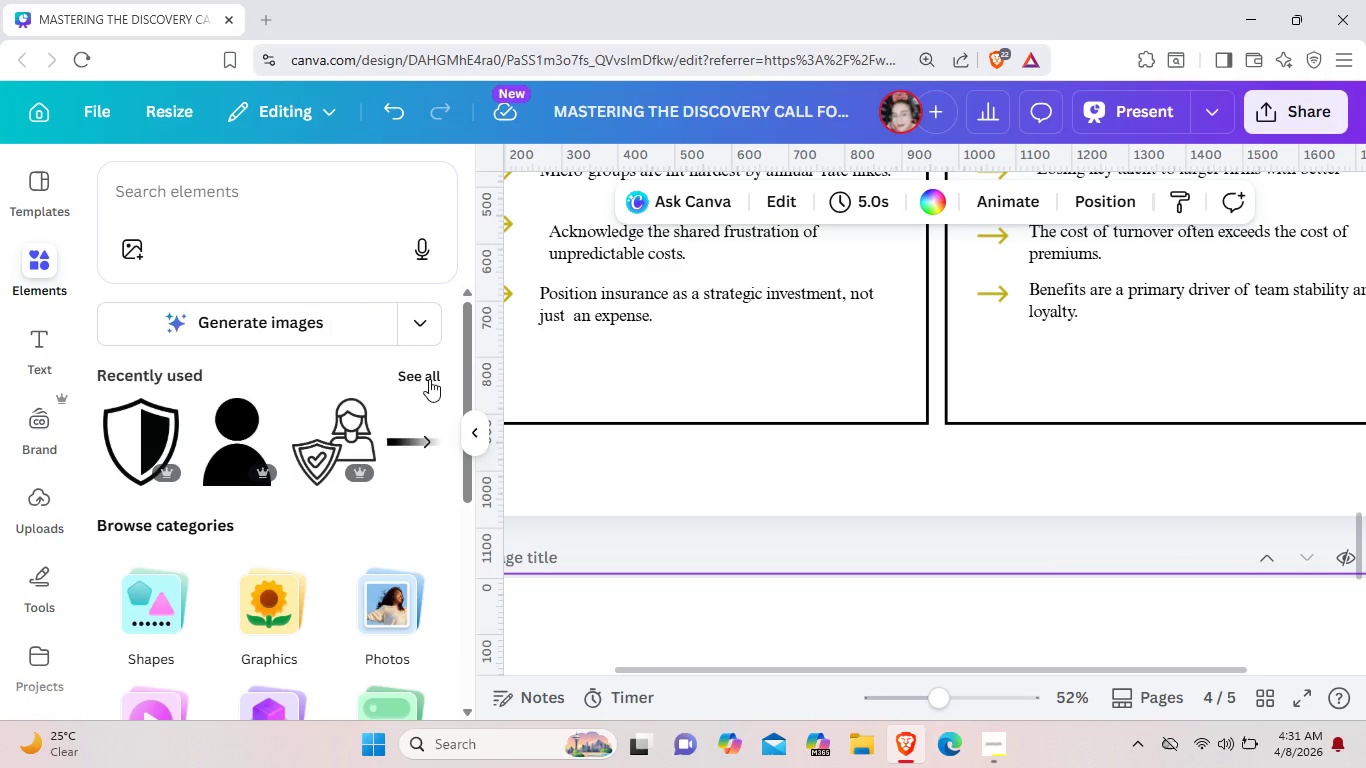 
left_click([429, 379])
 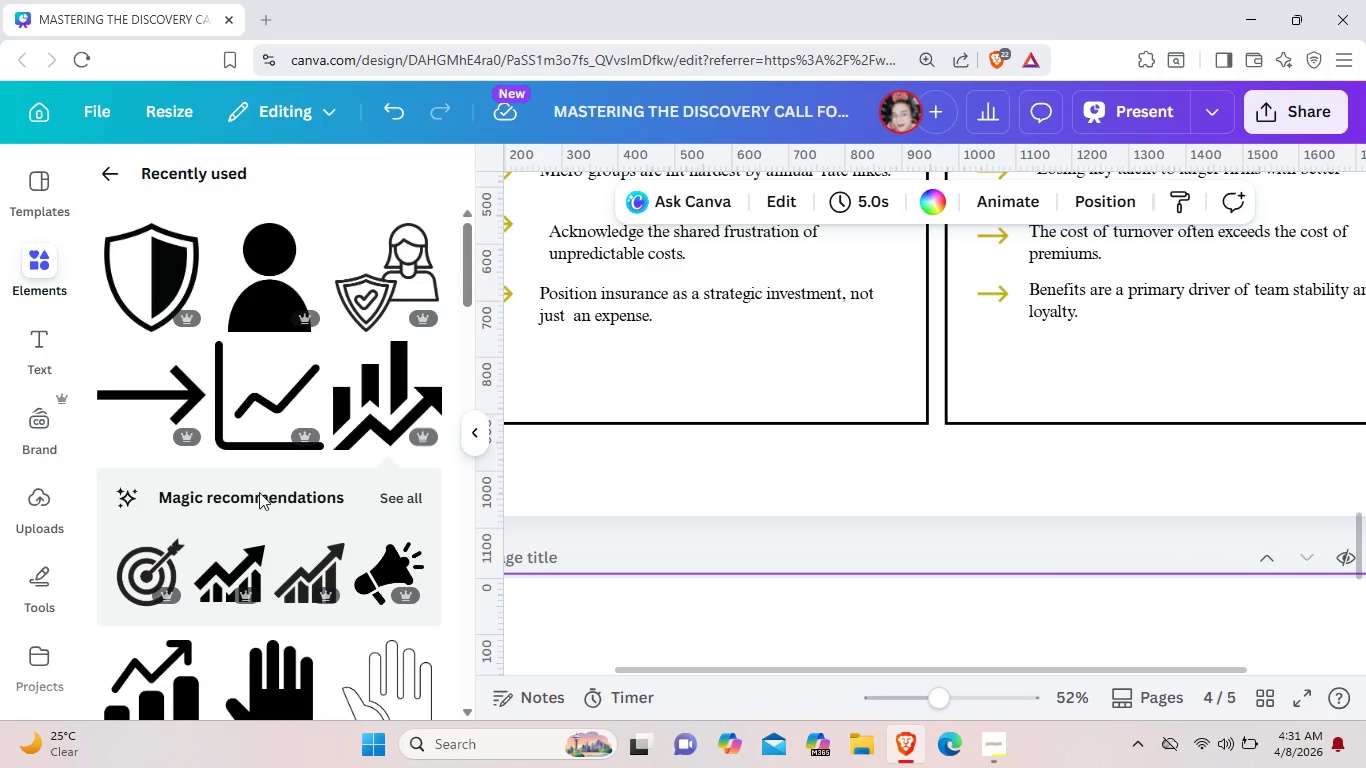 
scroll: coordinate [243, 460], scroll_direction: up, amount: 3.0
 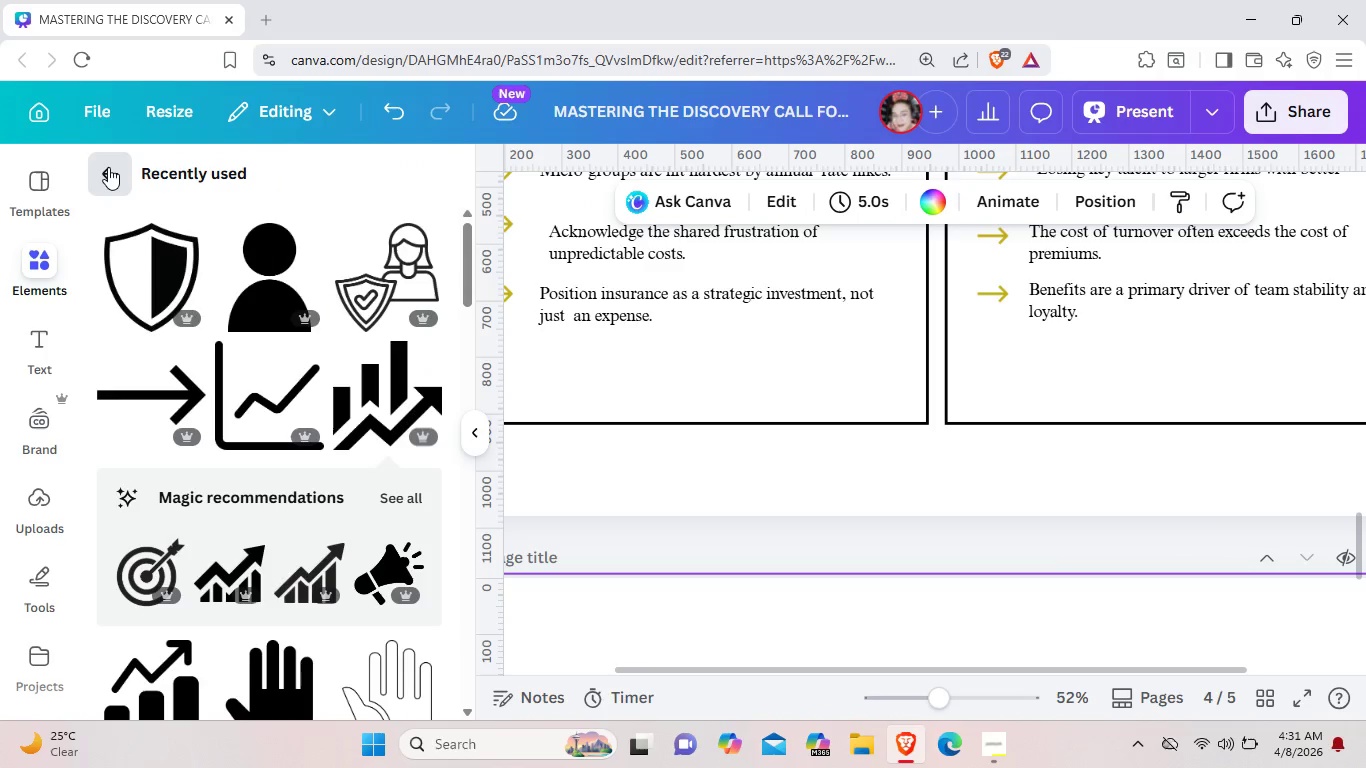 
left_click([109, 167])
 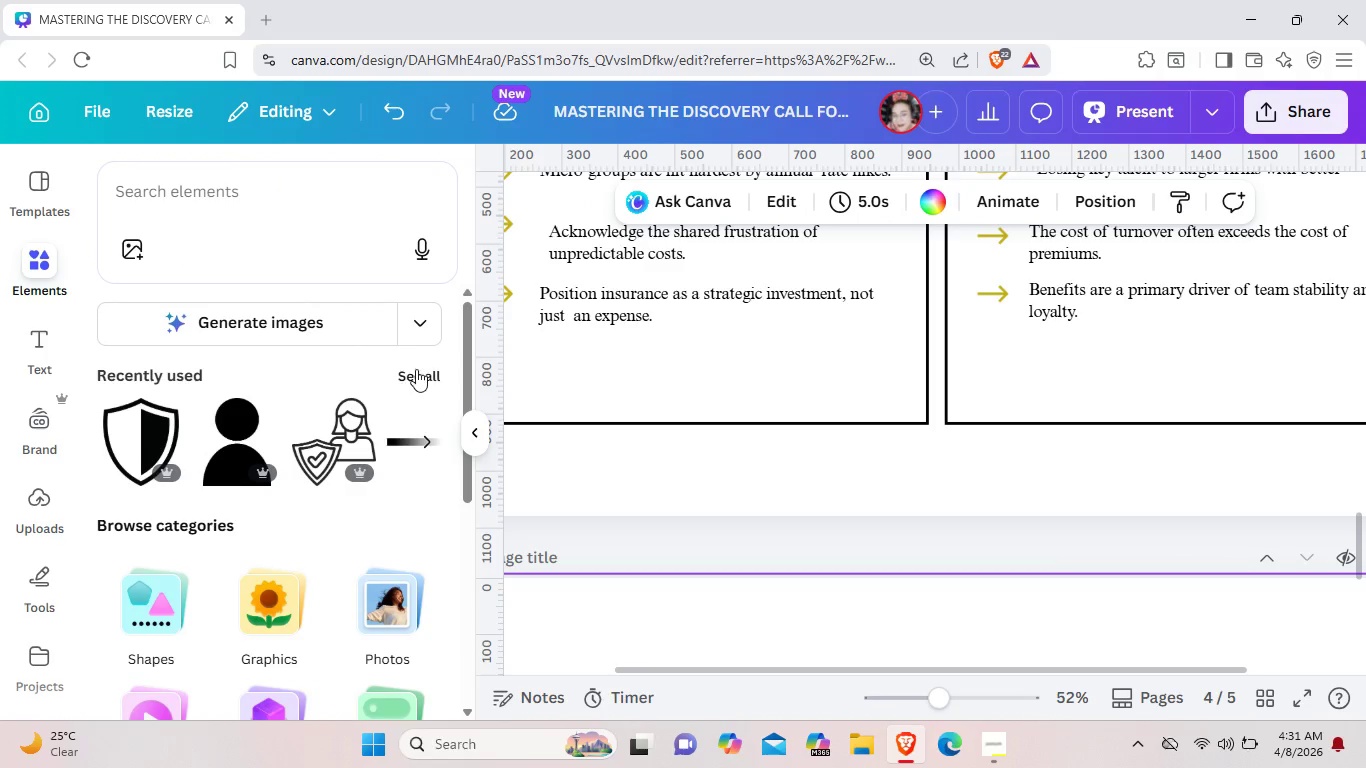 
left_click([416, 370])
 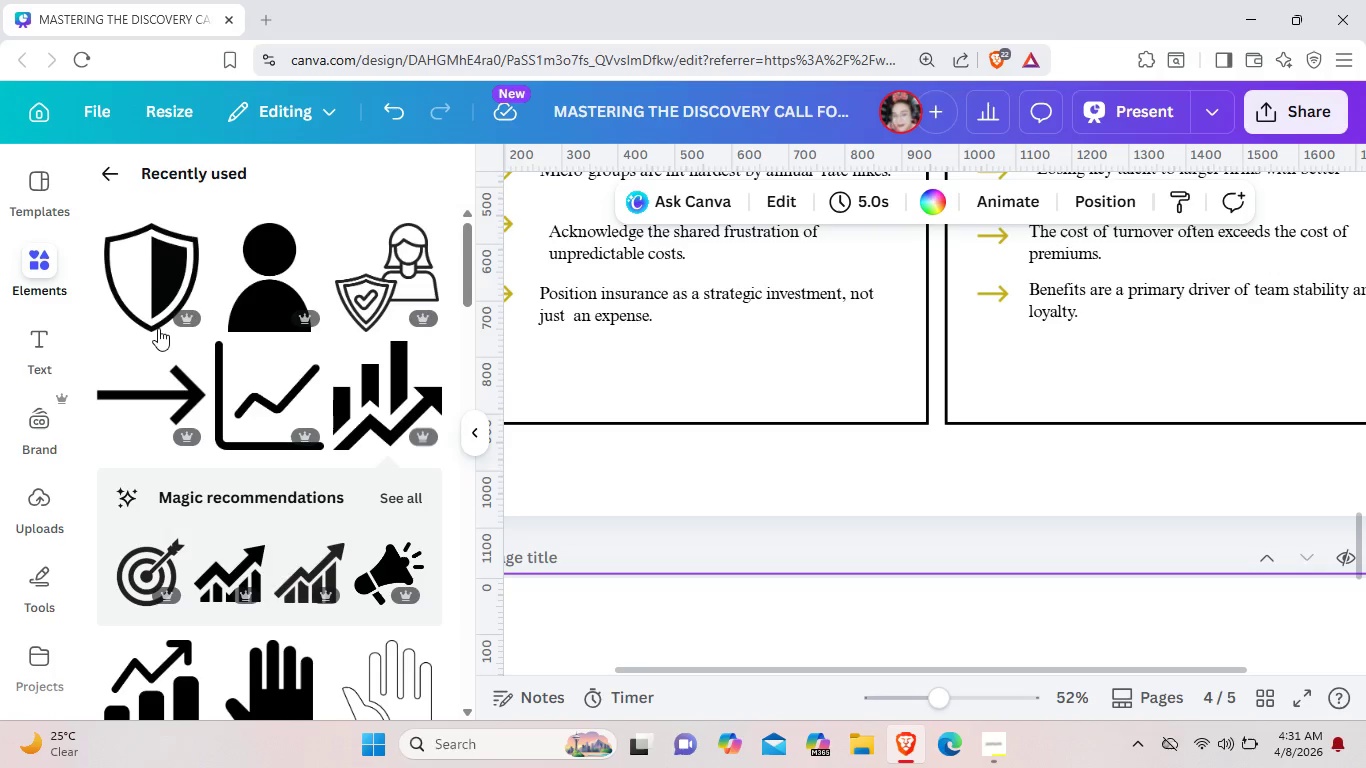 
scroll: coordinate [196, 373], scroll_direction: up, amount: 1.0
 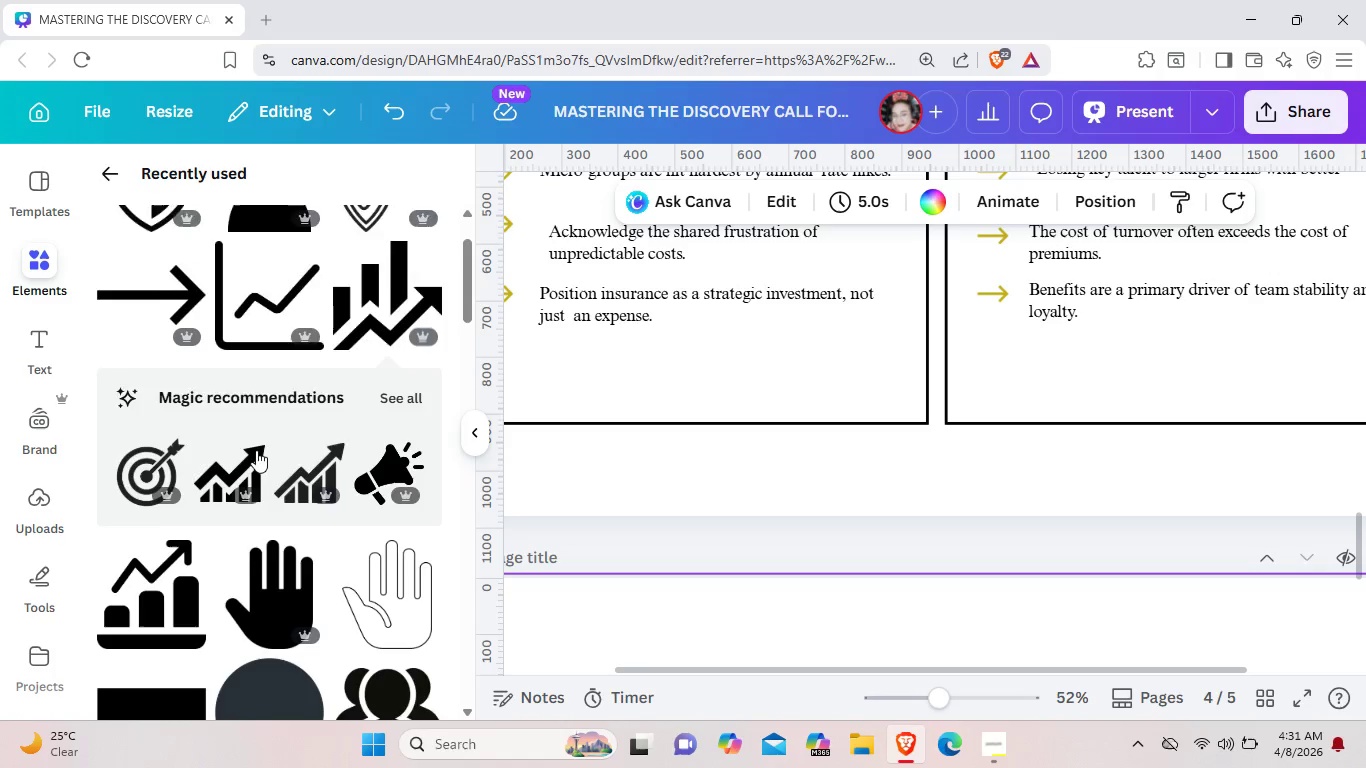 
scroll: coordinate [256, 450], scroll_direction: down, amount: 3.0
 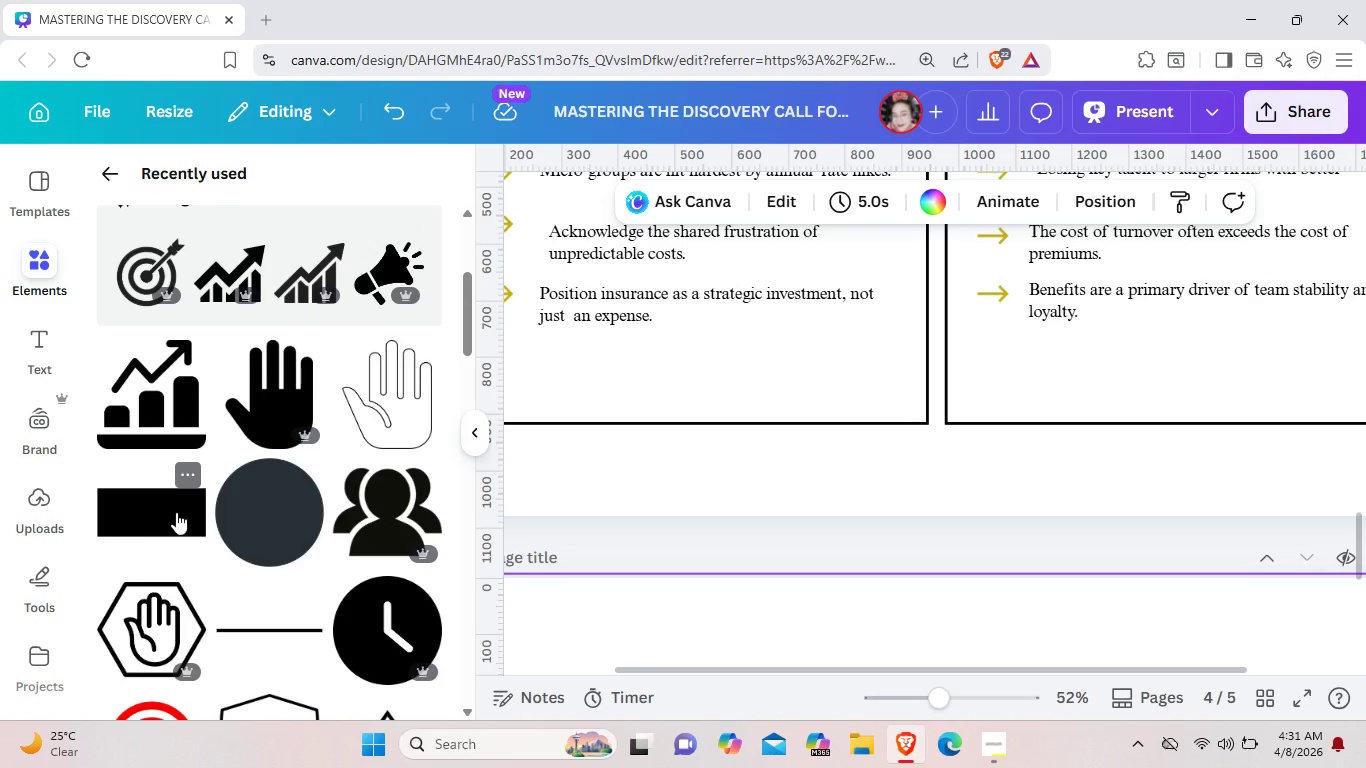 
left_click([169, 509])
 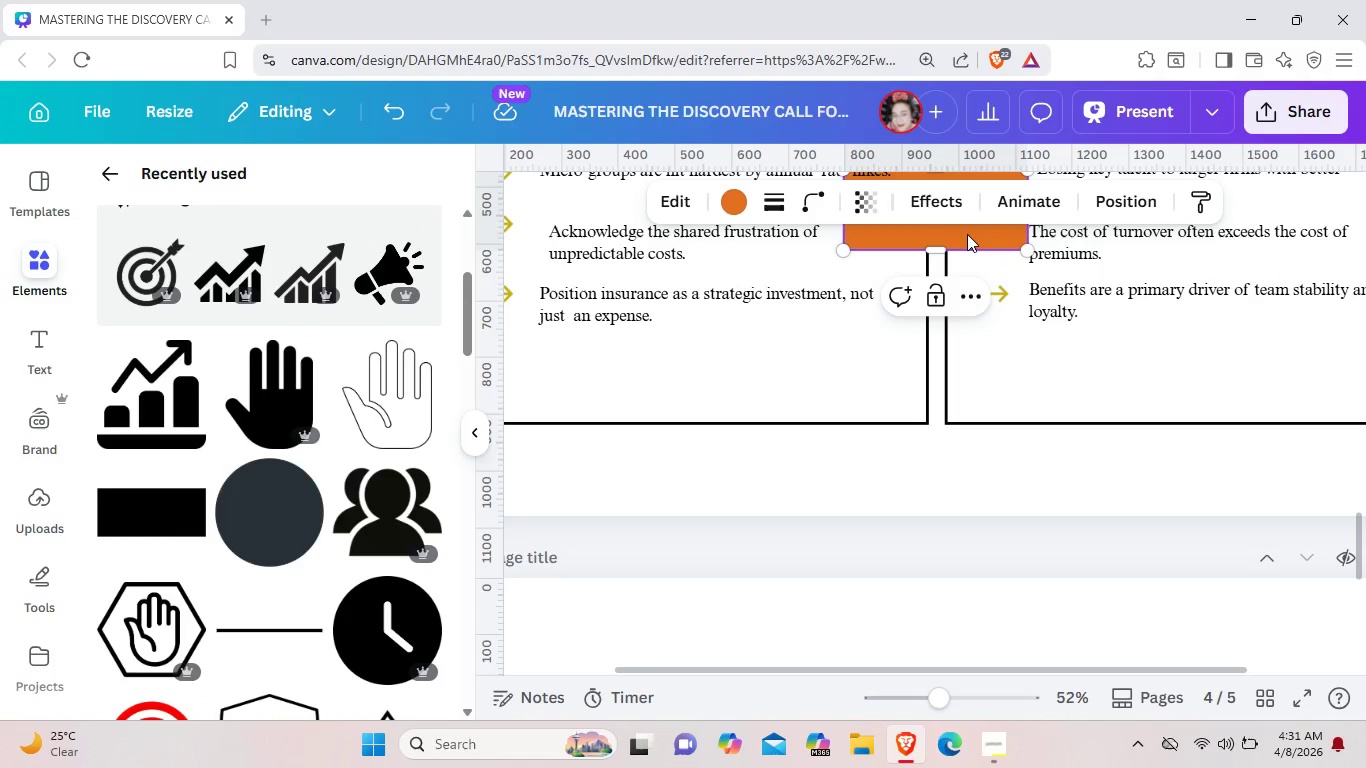 
left_click_drag(start_coordinate=[967, 234], to_coordinate=[770, 543])
 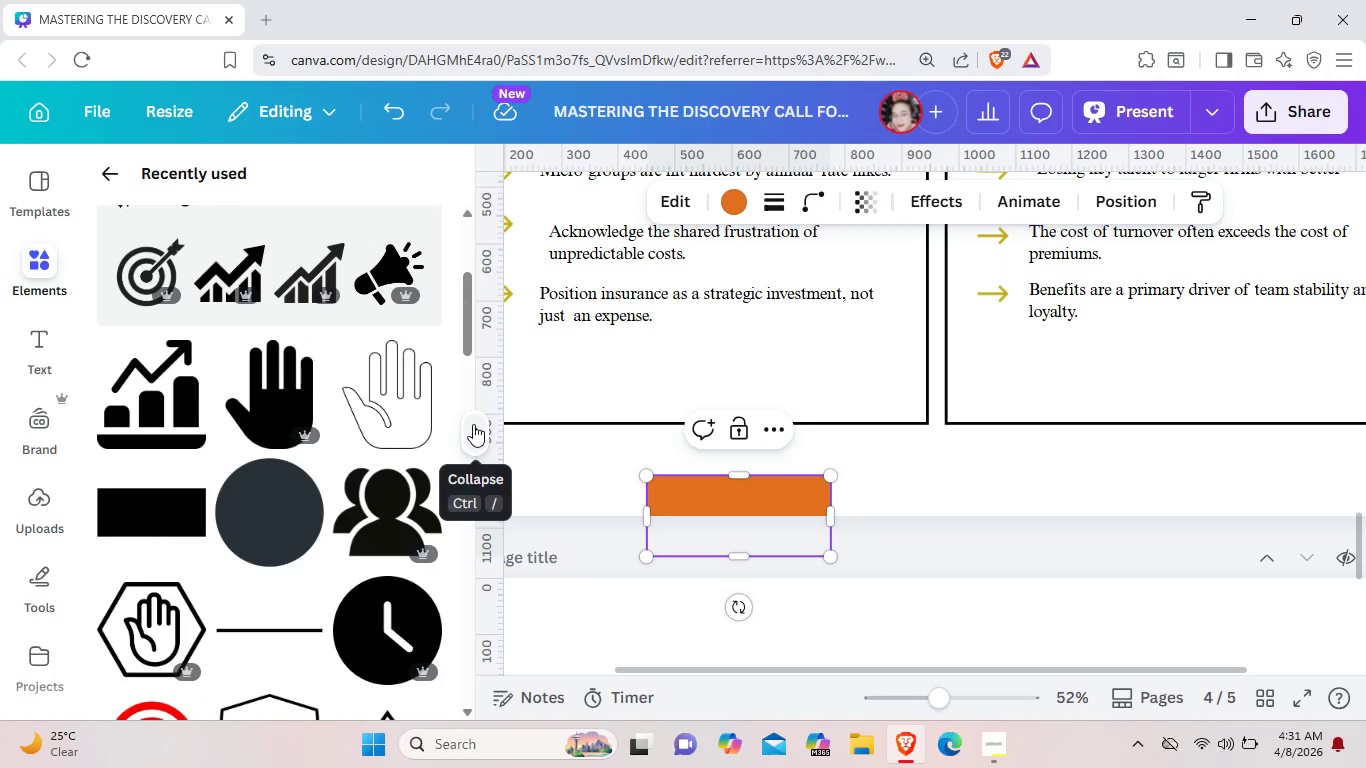 
left_click([473, 424])
 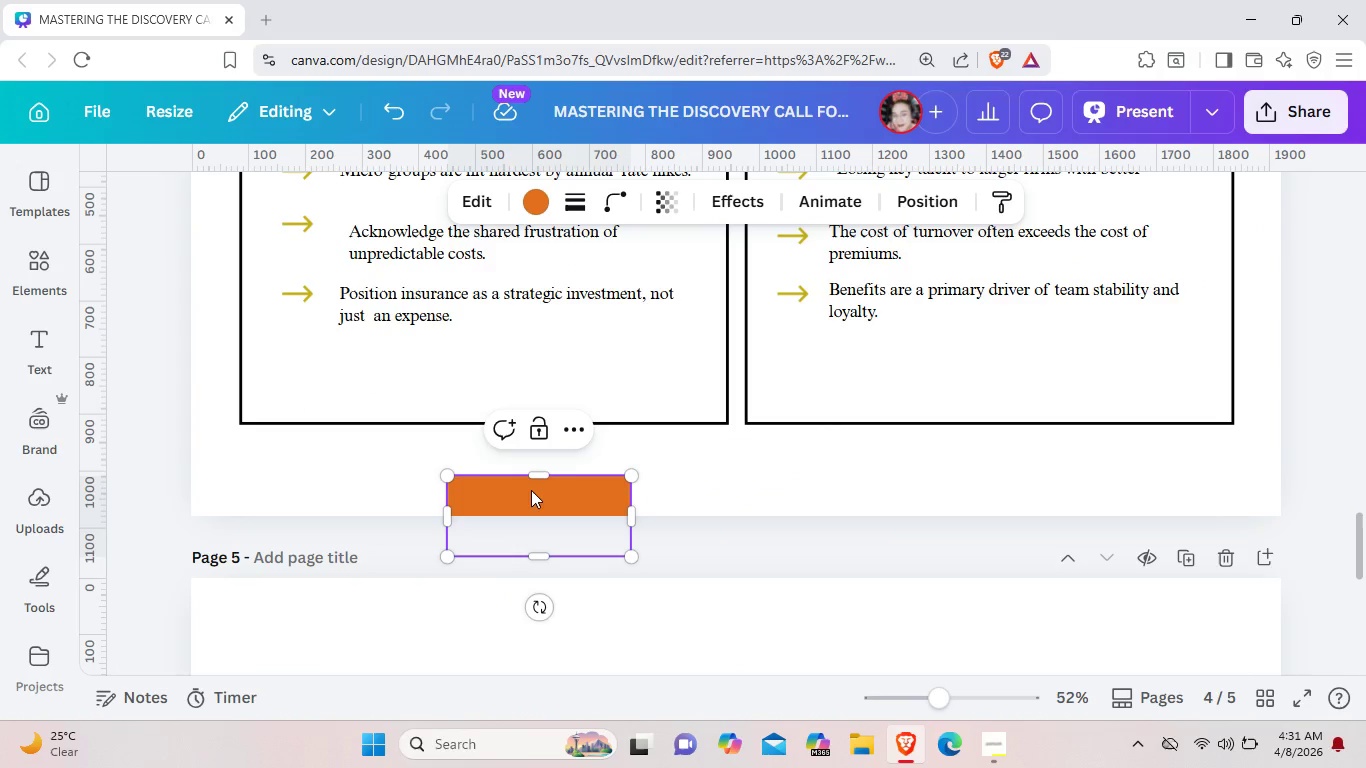 
left_click_drag(start_coordinate=[533, 492], to_coordinate=[348, 470])
 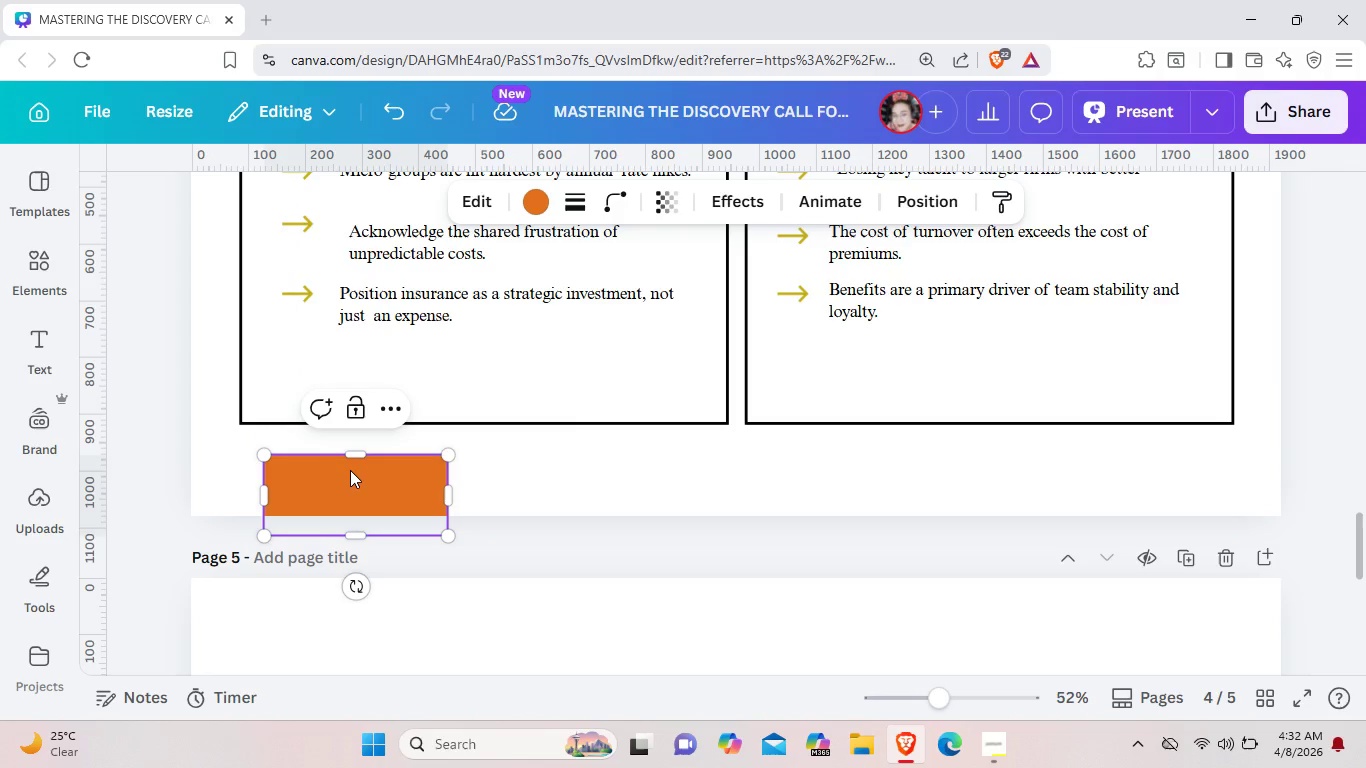 
wait(6.3)
 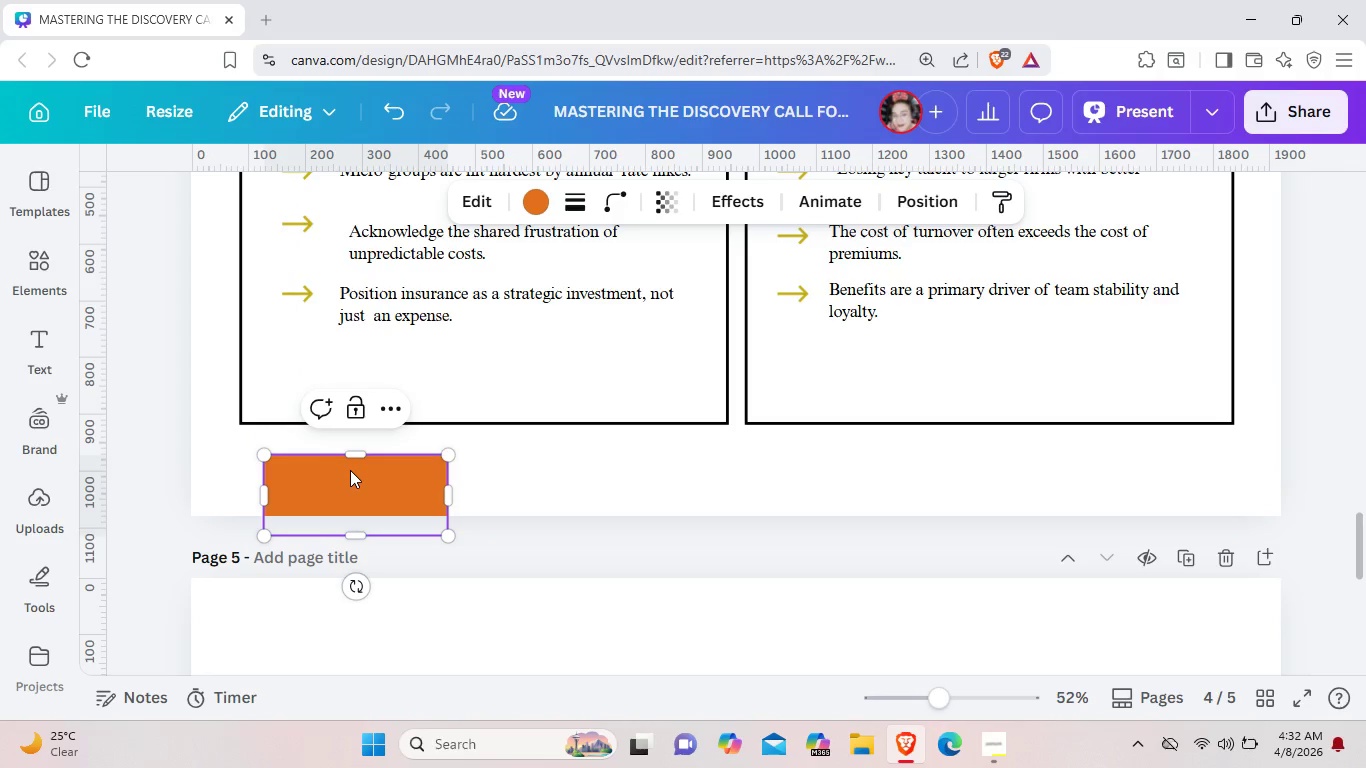 
left_click_drag(start_coordinate=[344, 480], to_coordinate=[312, 458])
 